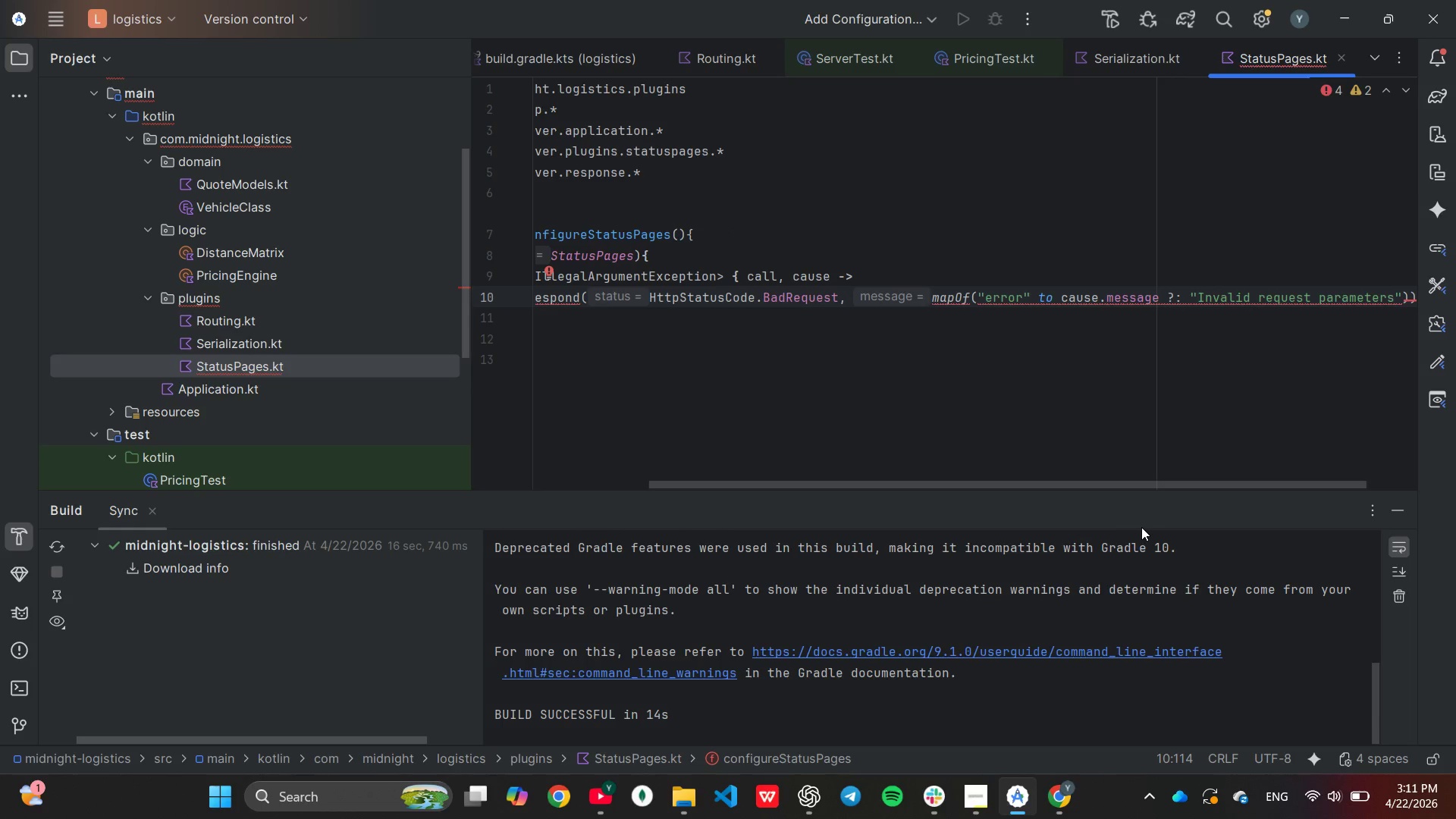 
hold_key(key=ArrowRight, duration=0.59)
 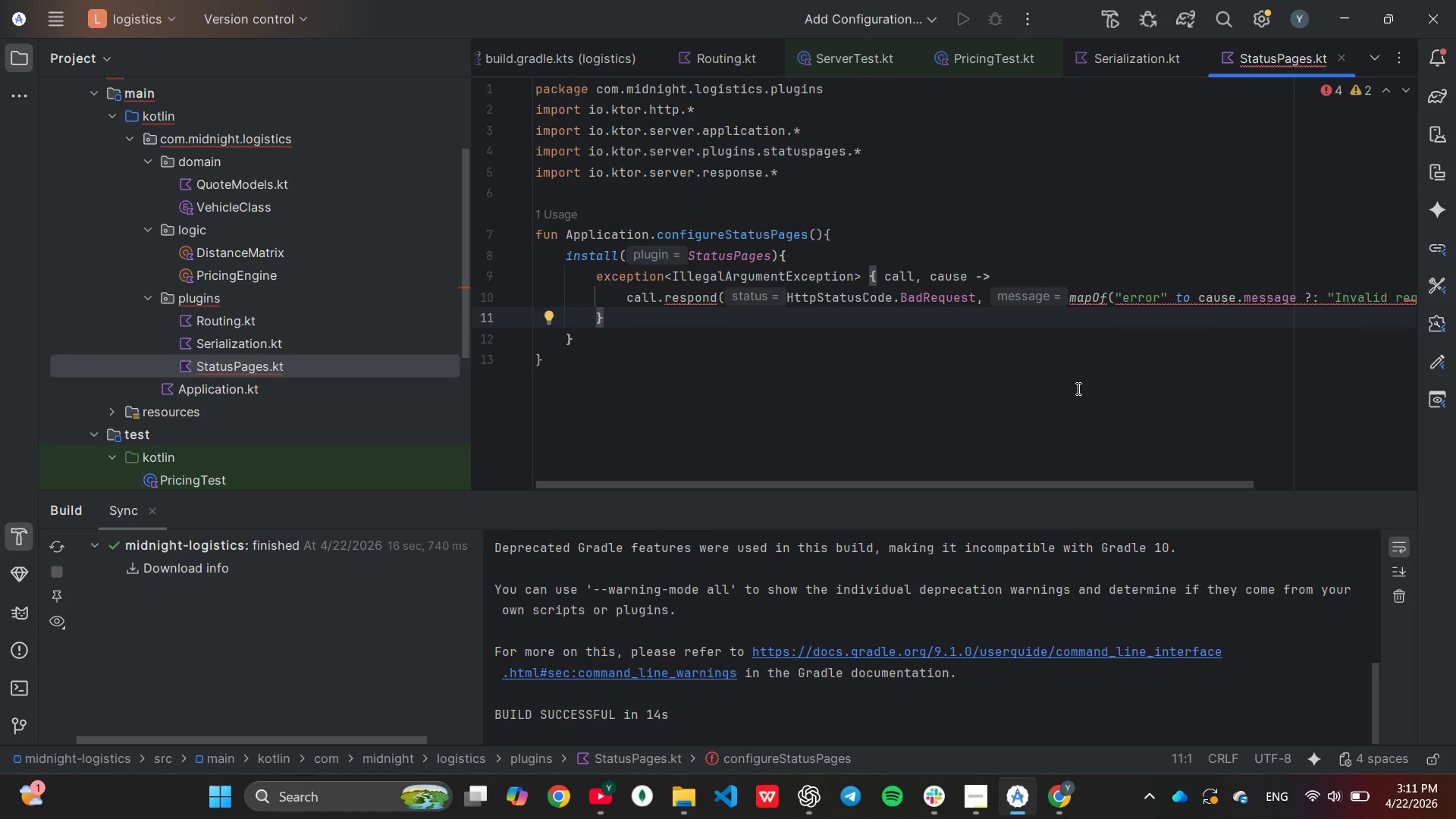 
wait(12.61)
 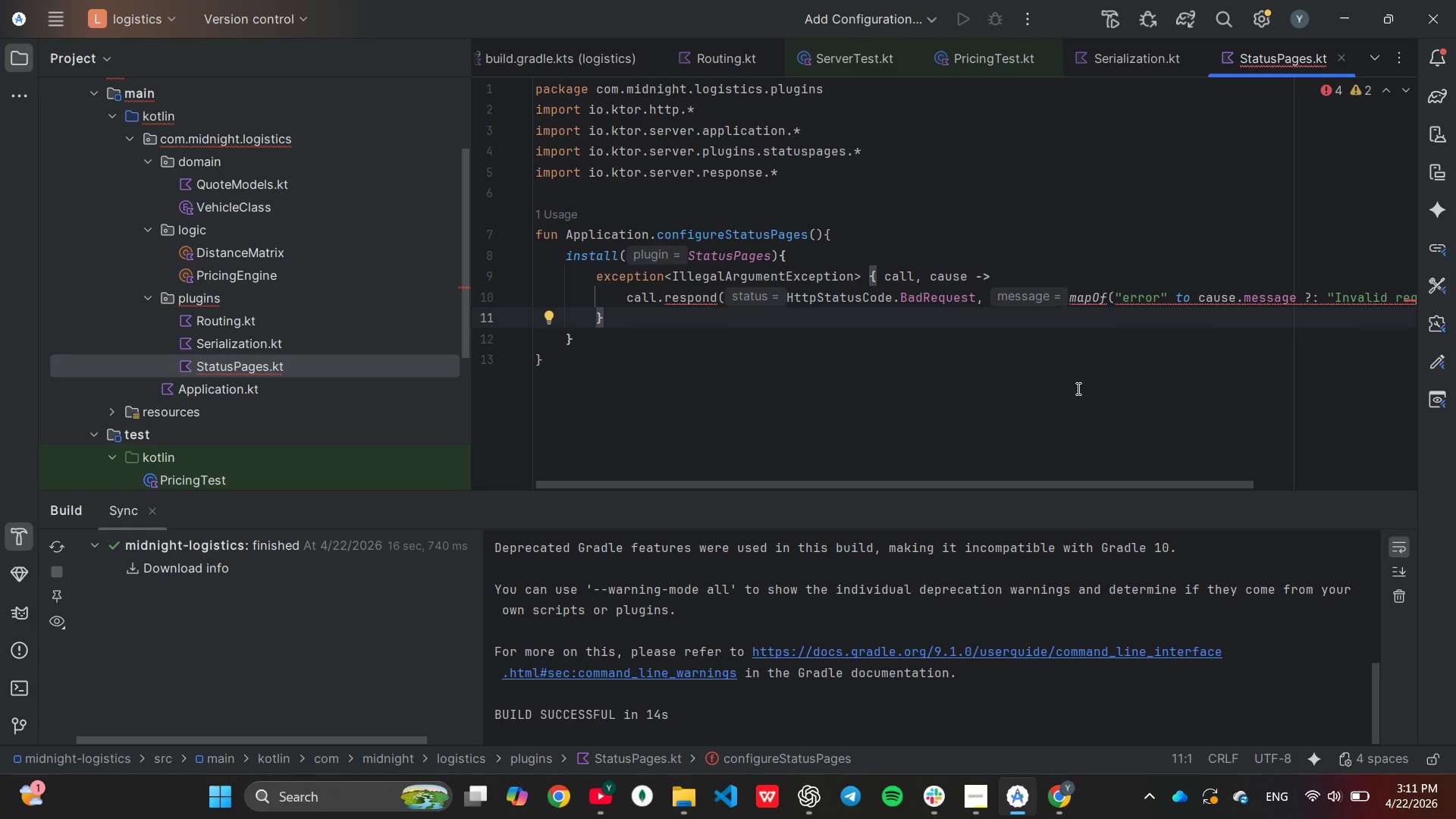 
left_click([1200, 299])
 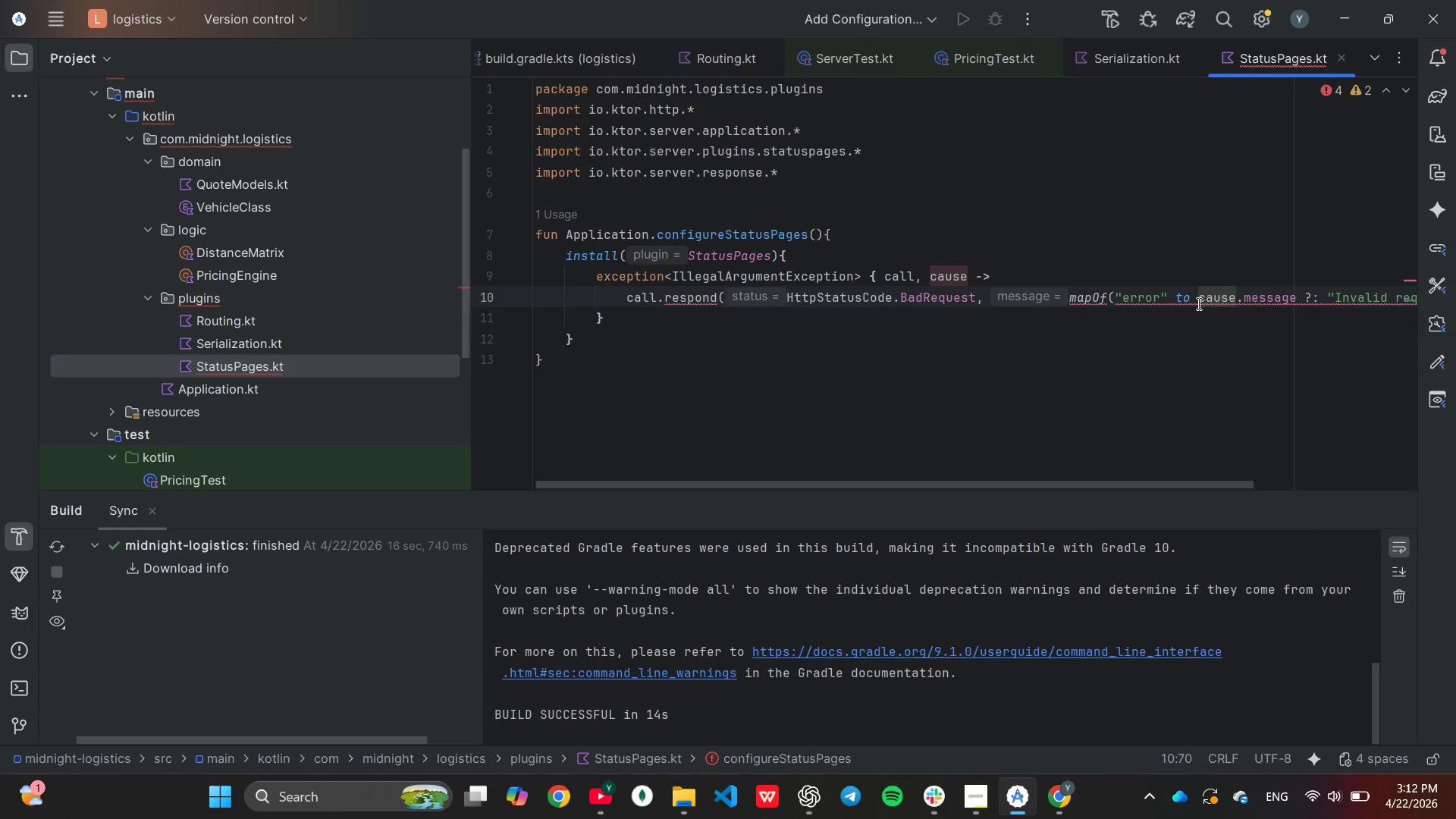 
key(Shift+ShiftLeft)
 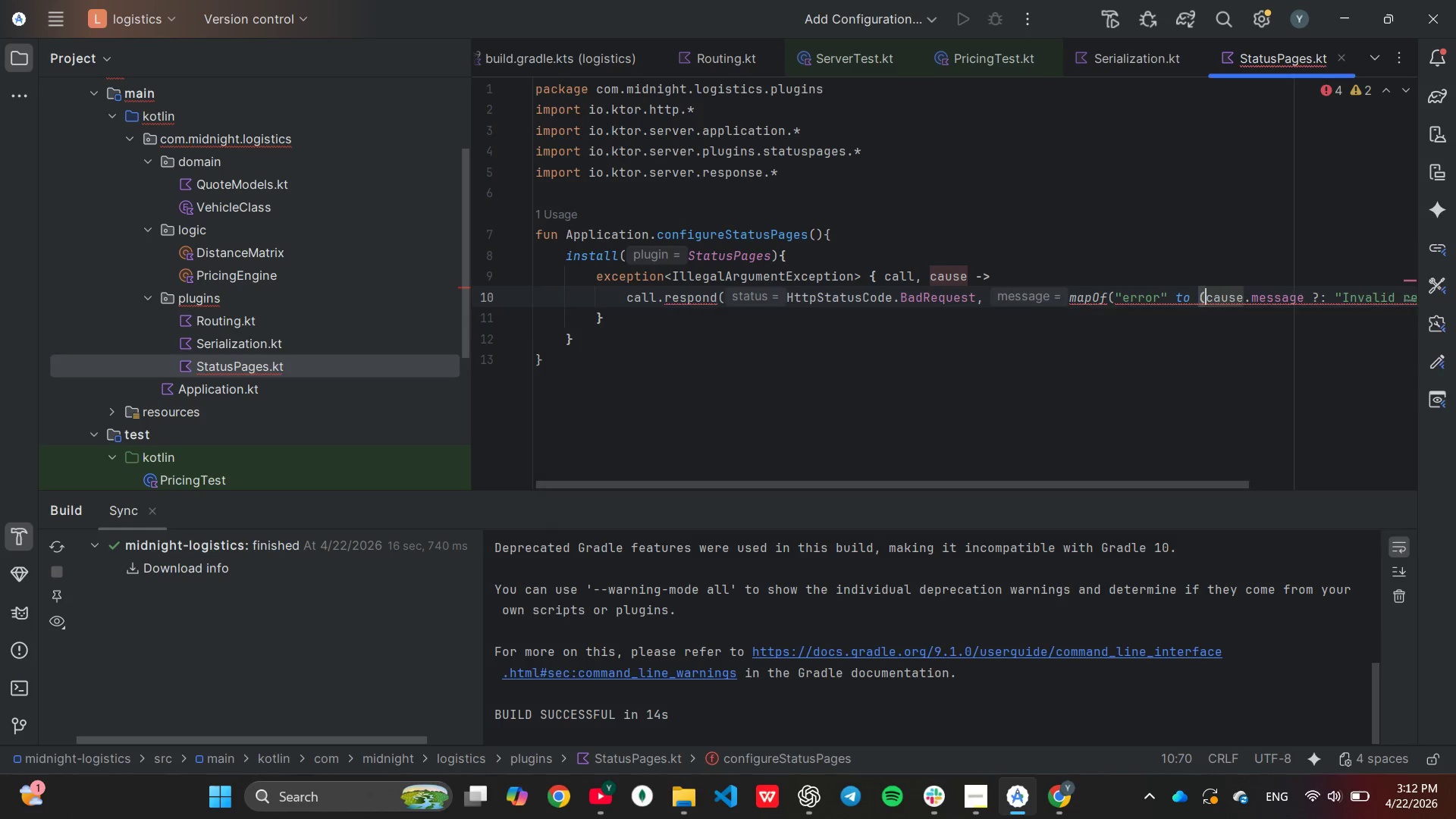 
key(Shift+9)
 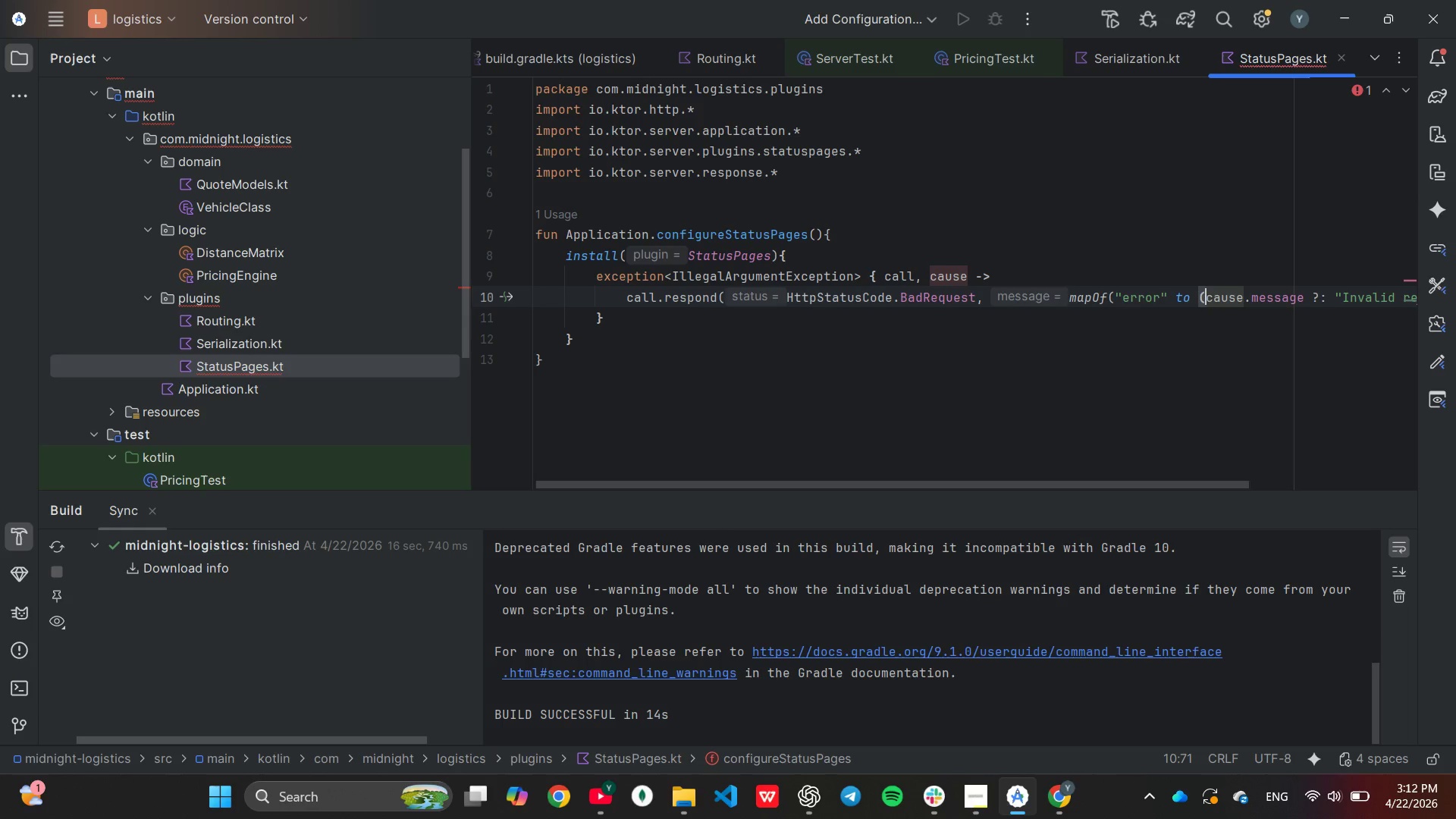 
hold_key(key=ArrowRight, duration=1.5)
 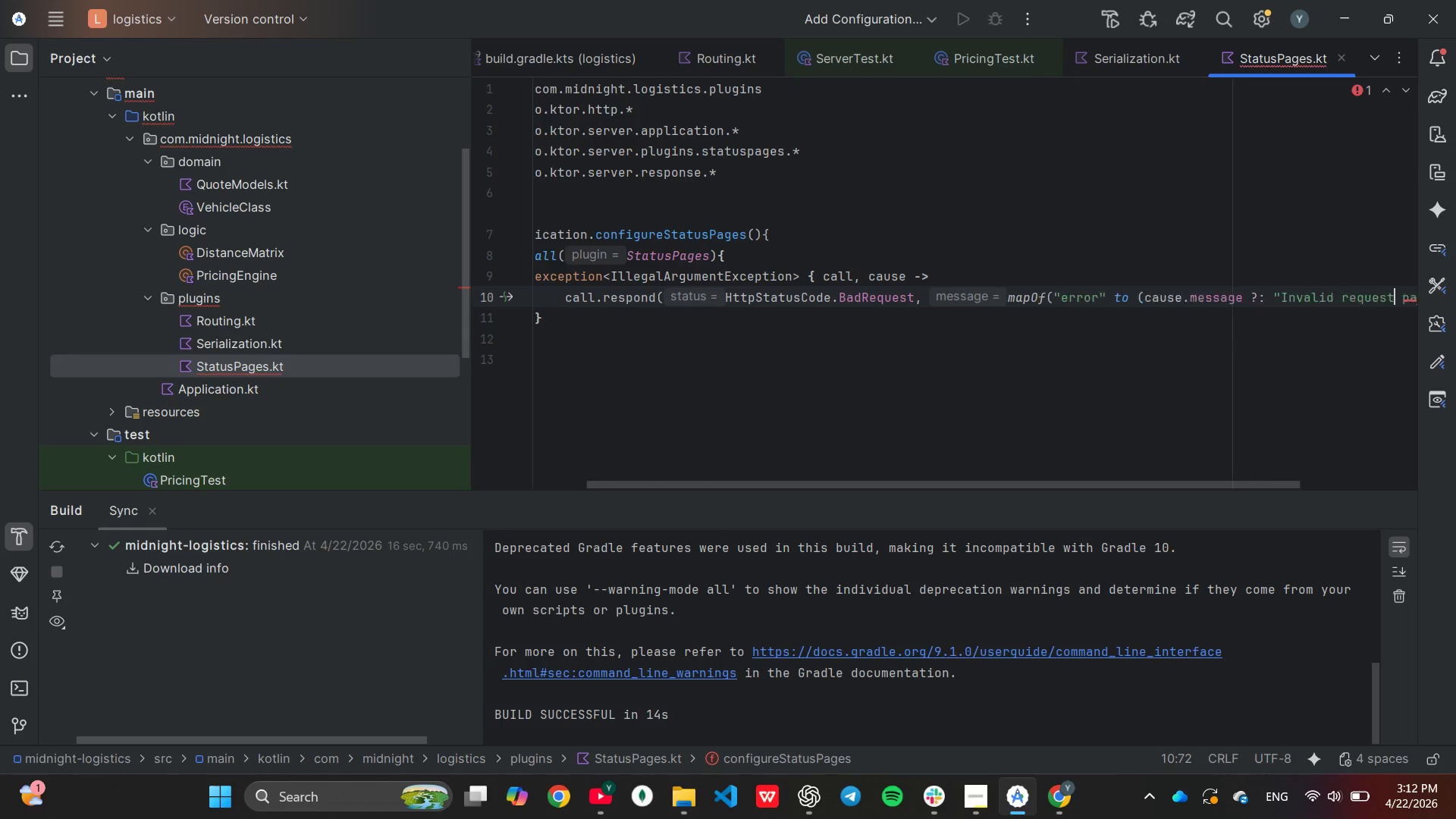 
key(ArrowRight)
 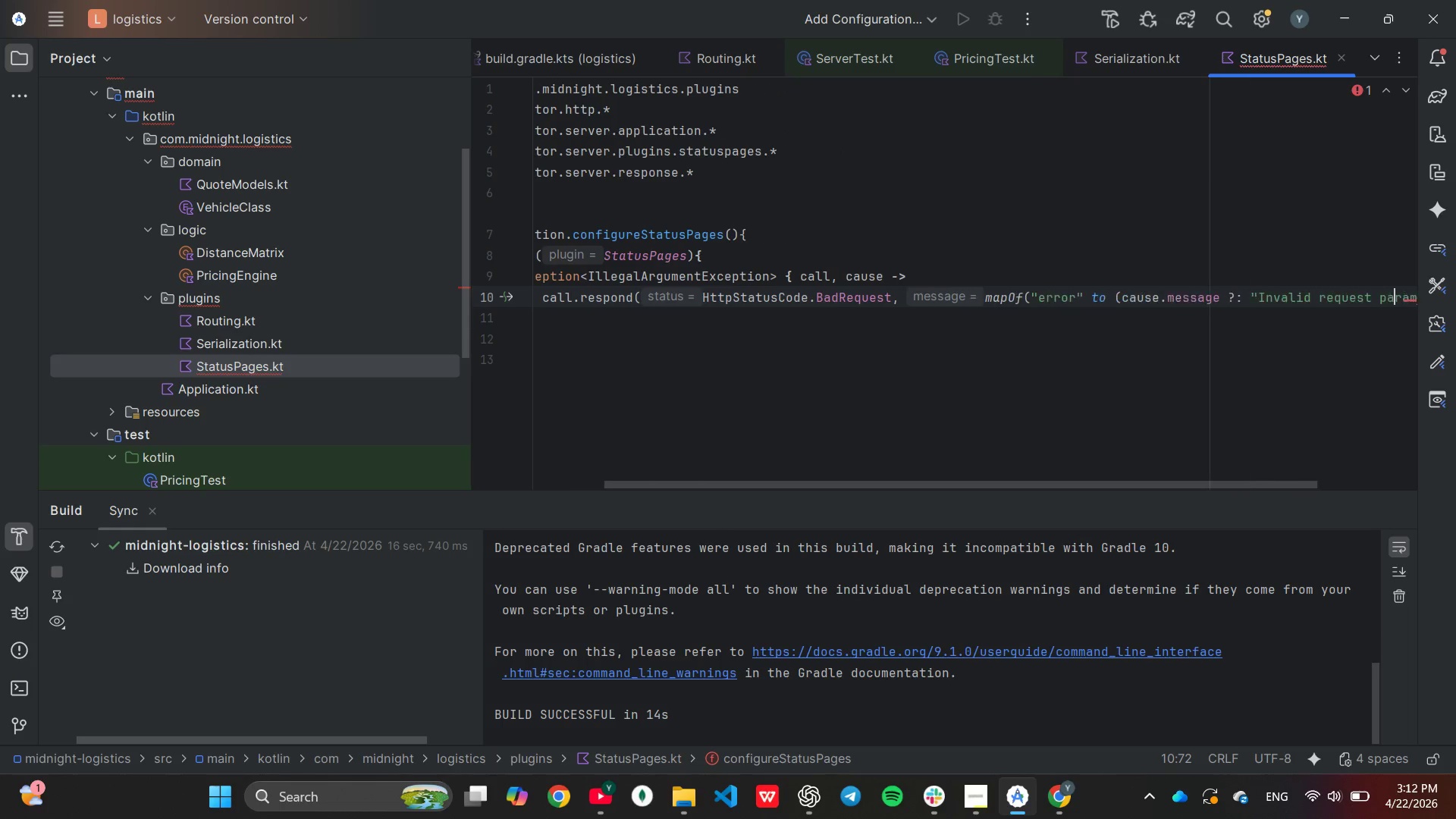 
key(ArrowRight)
 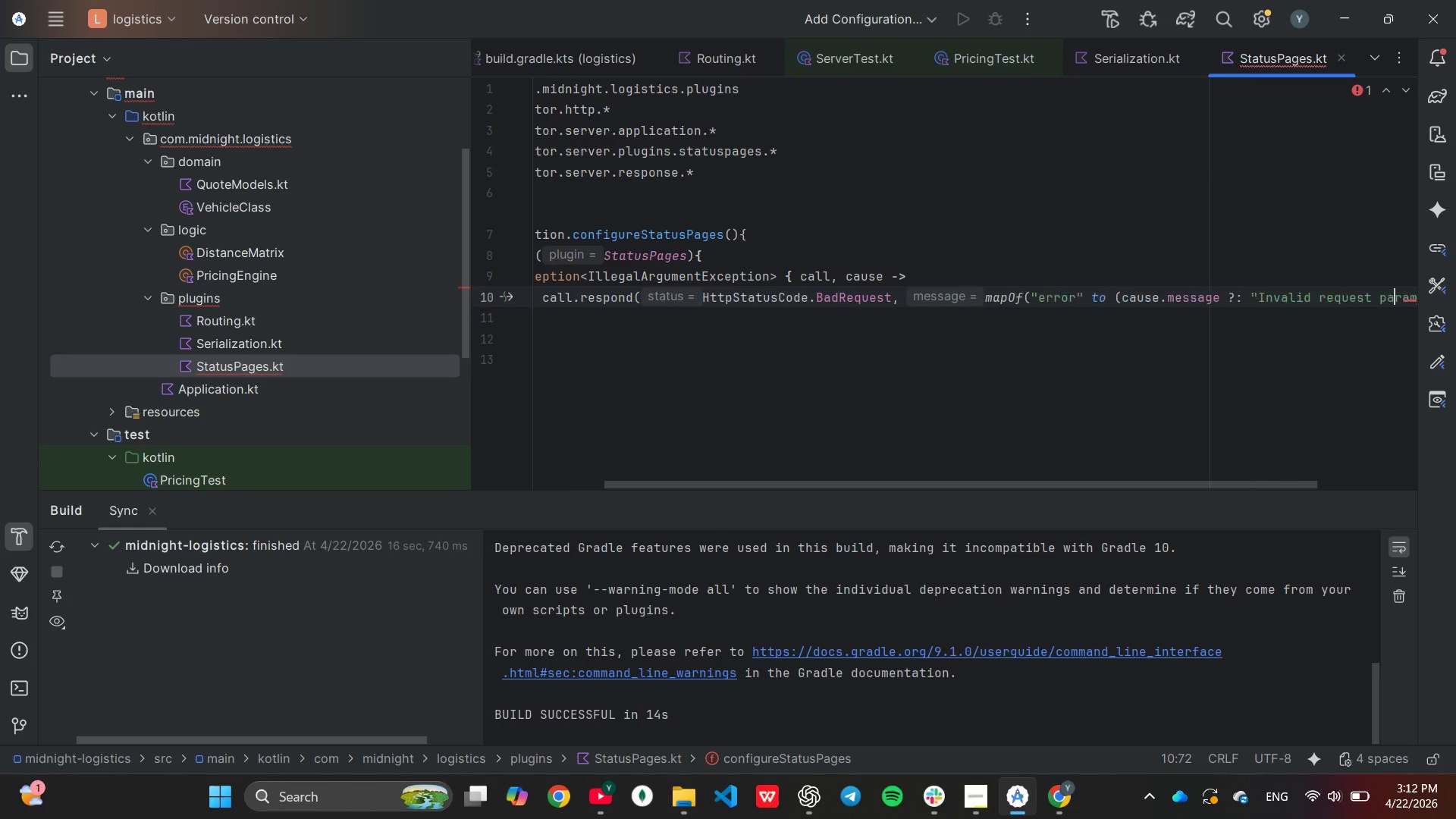 
key(ArrowRight)
 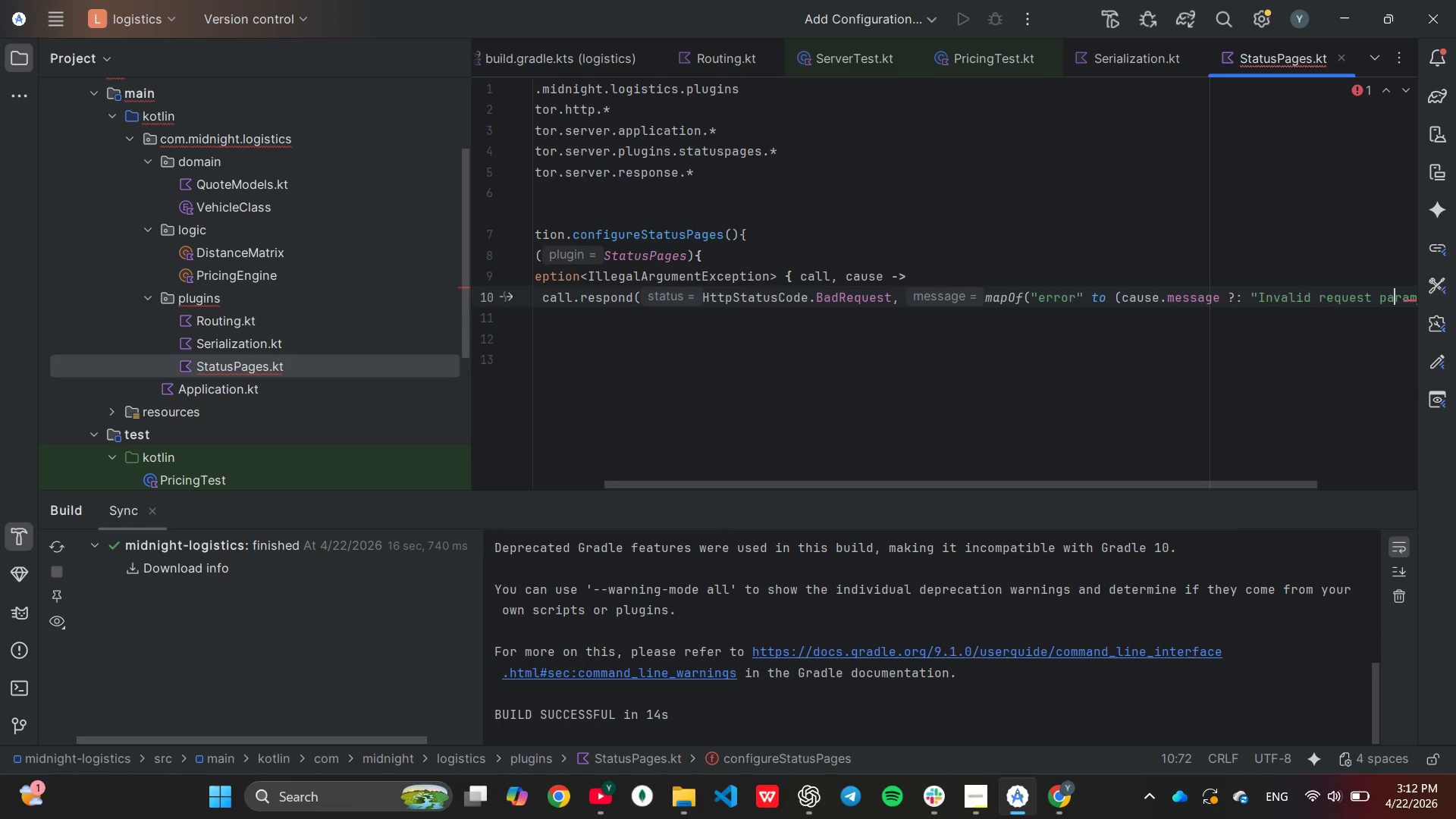 
key(ArrowRight)
 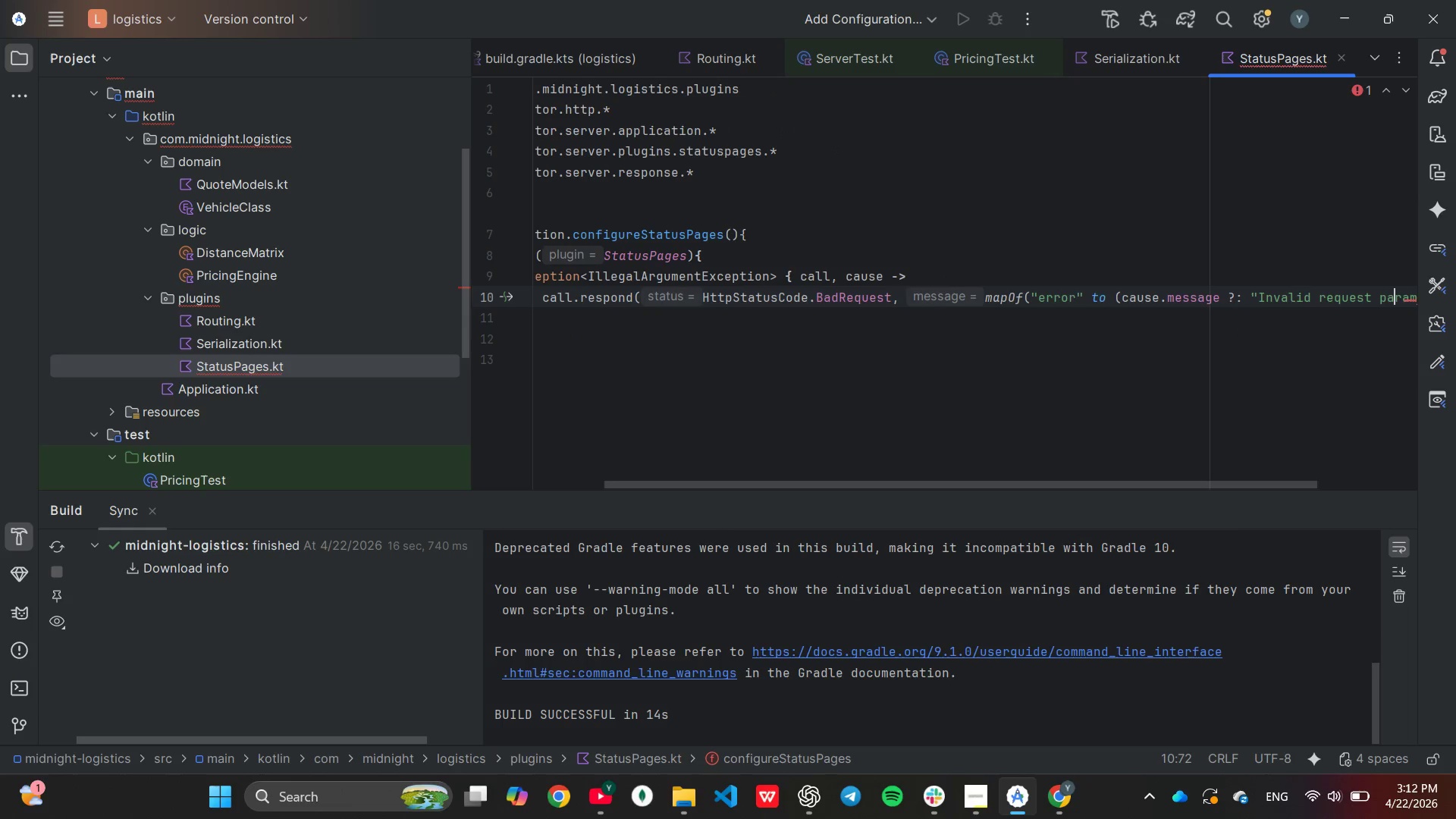 
key(ArrowRight)
 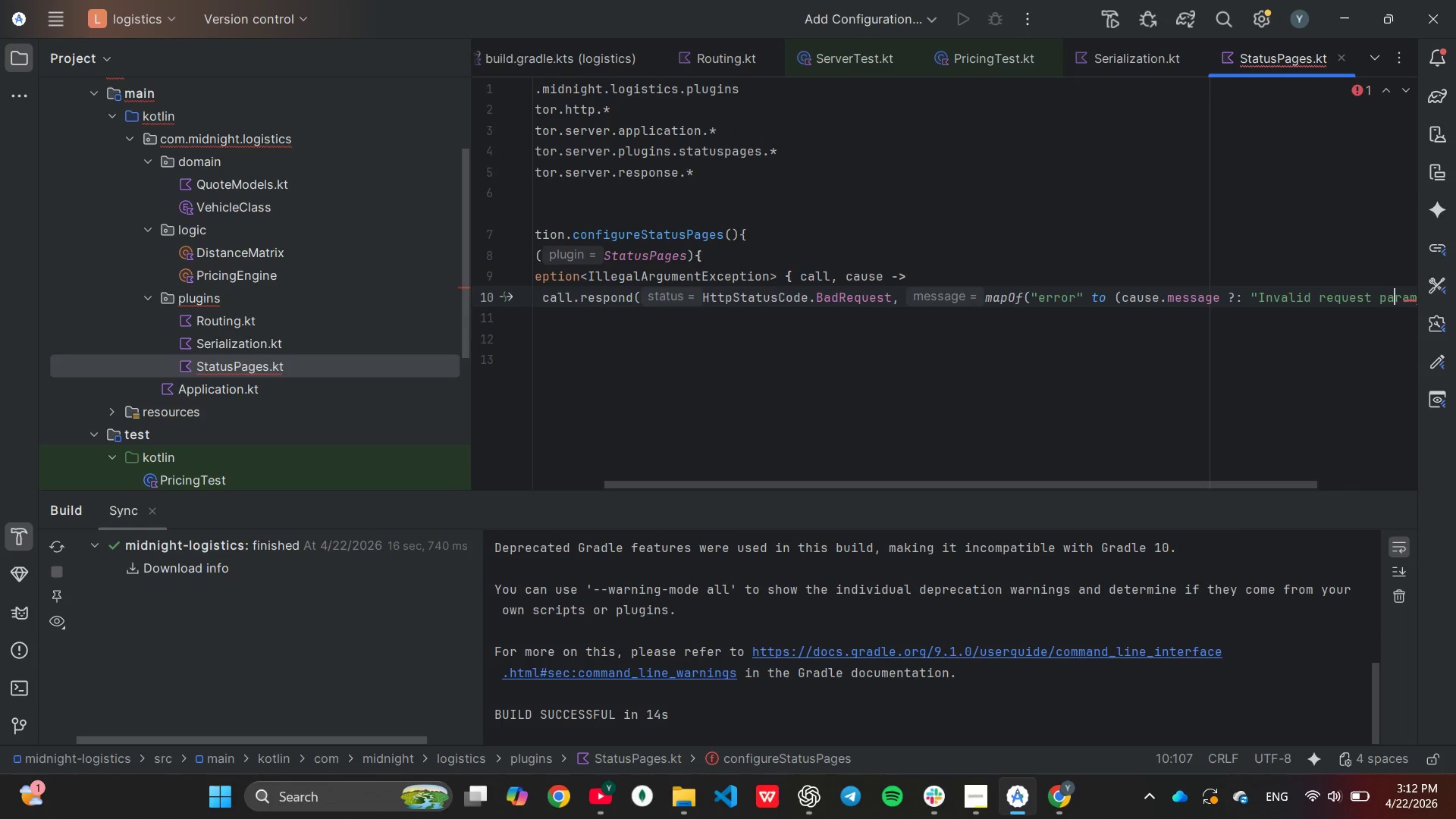 
hold_key(key=ArrowRight, duration=0.73)
 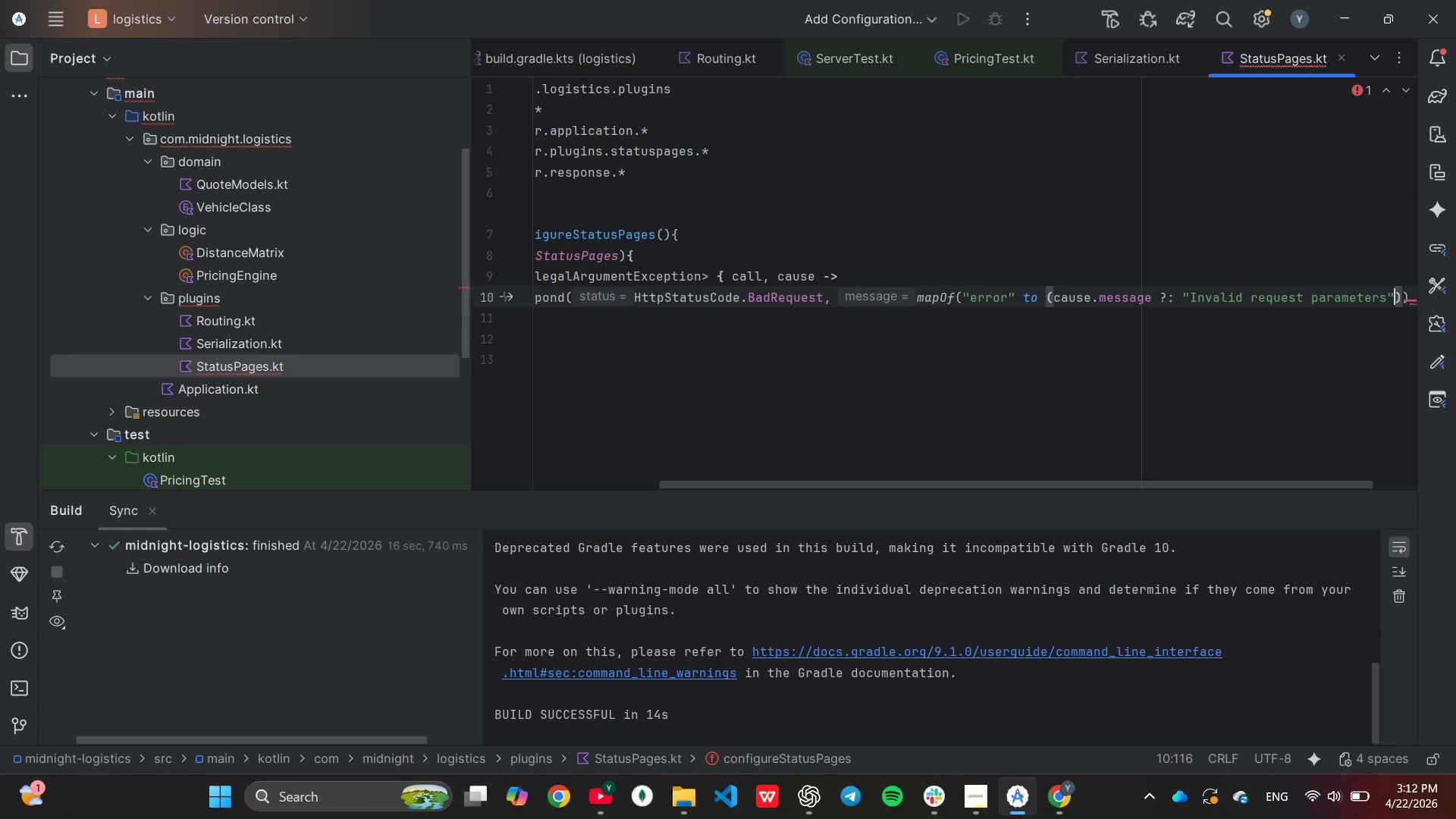 
hold_key(key=ArrowRight, duration=0.69)
 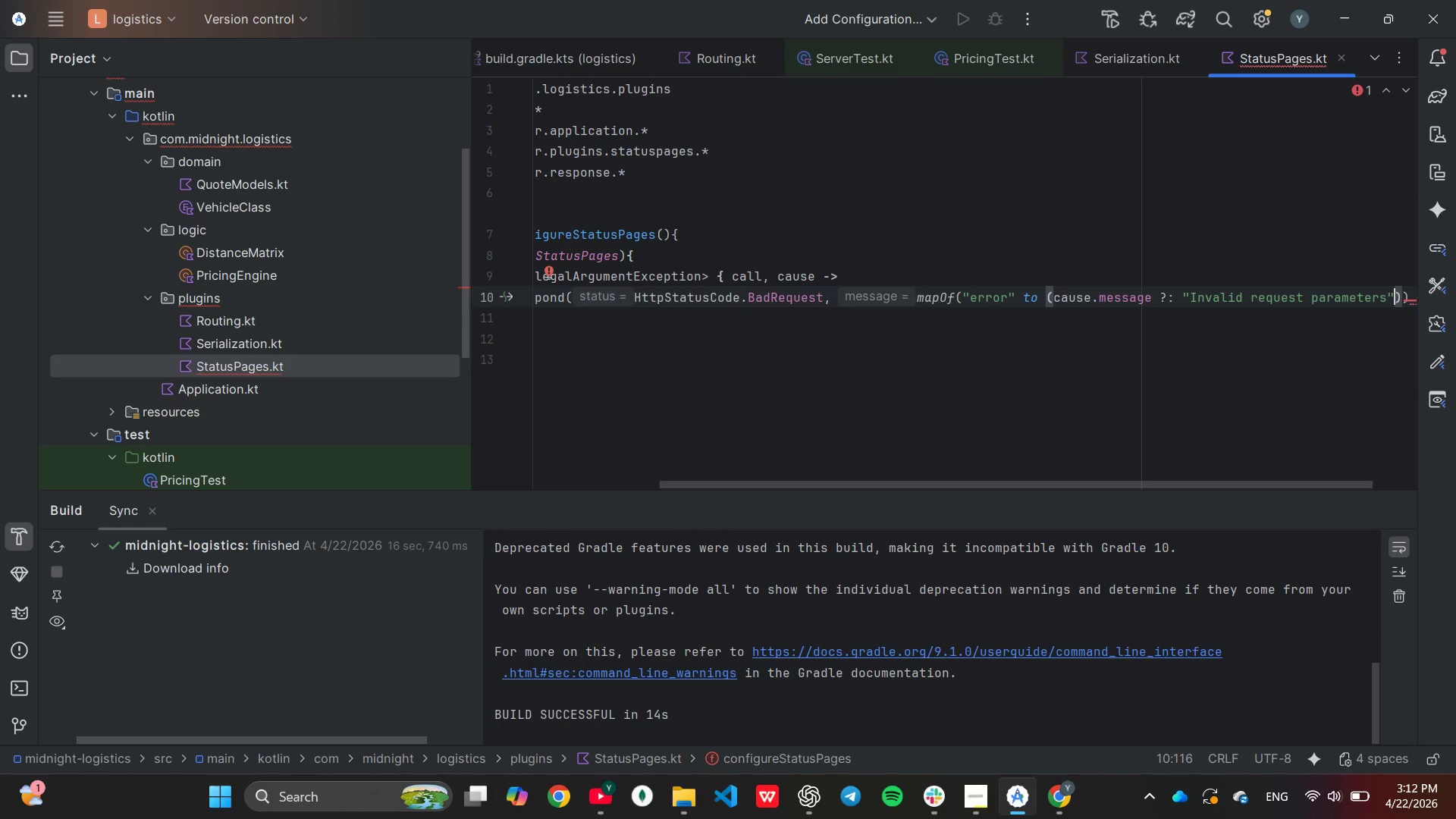 
key(Shift+ShiftLeft)
 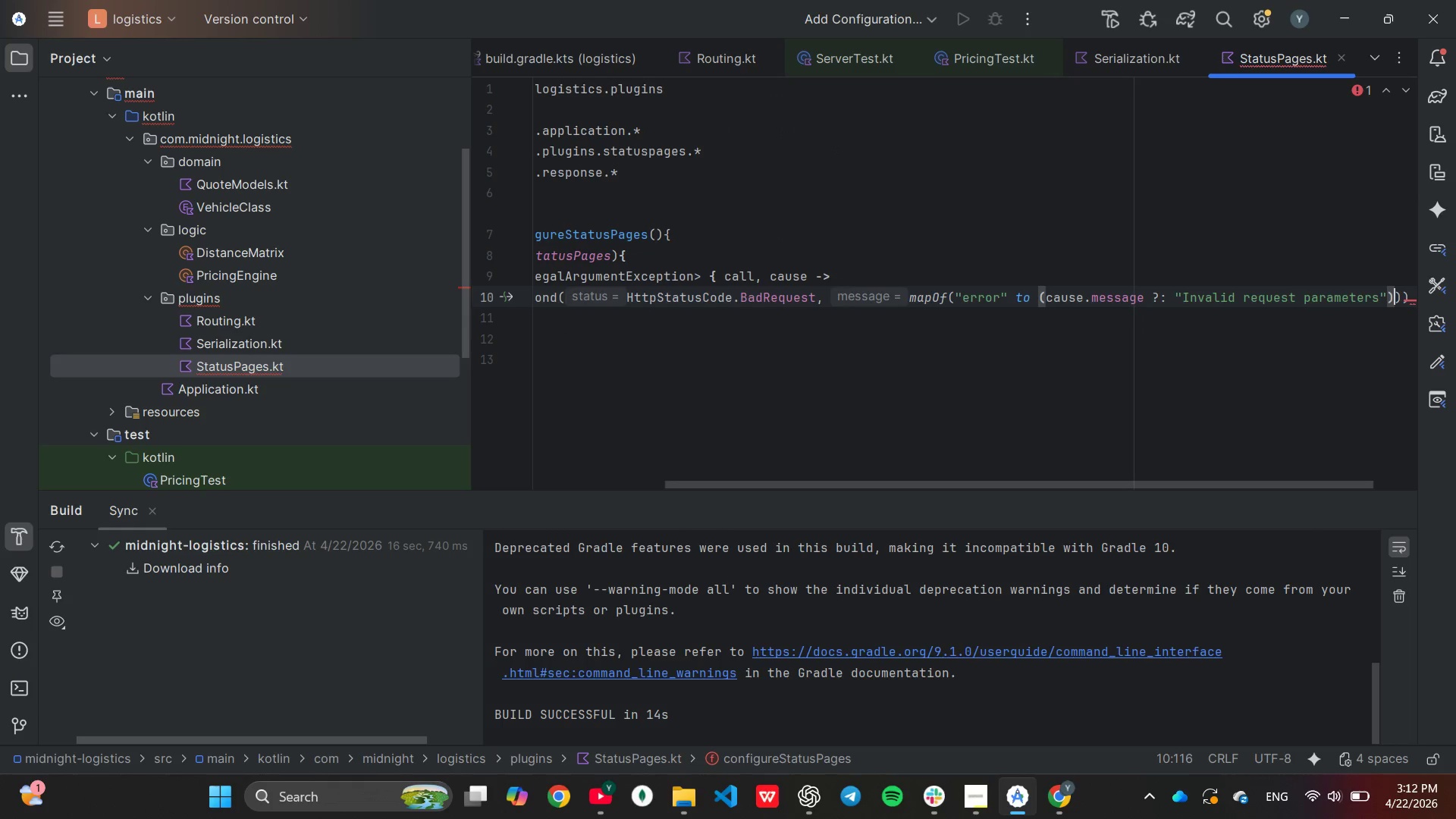 
key(Shift+0)
 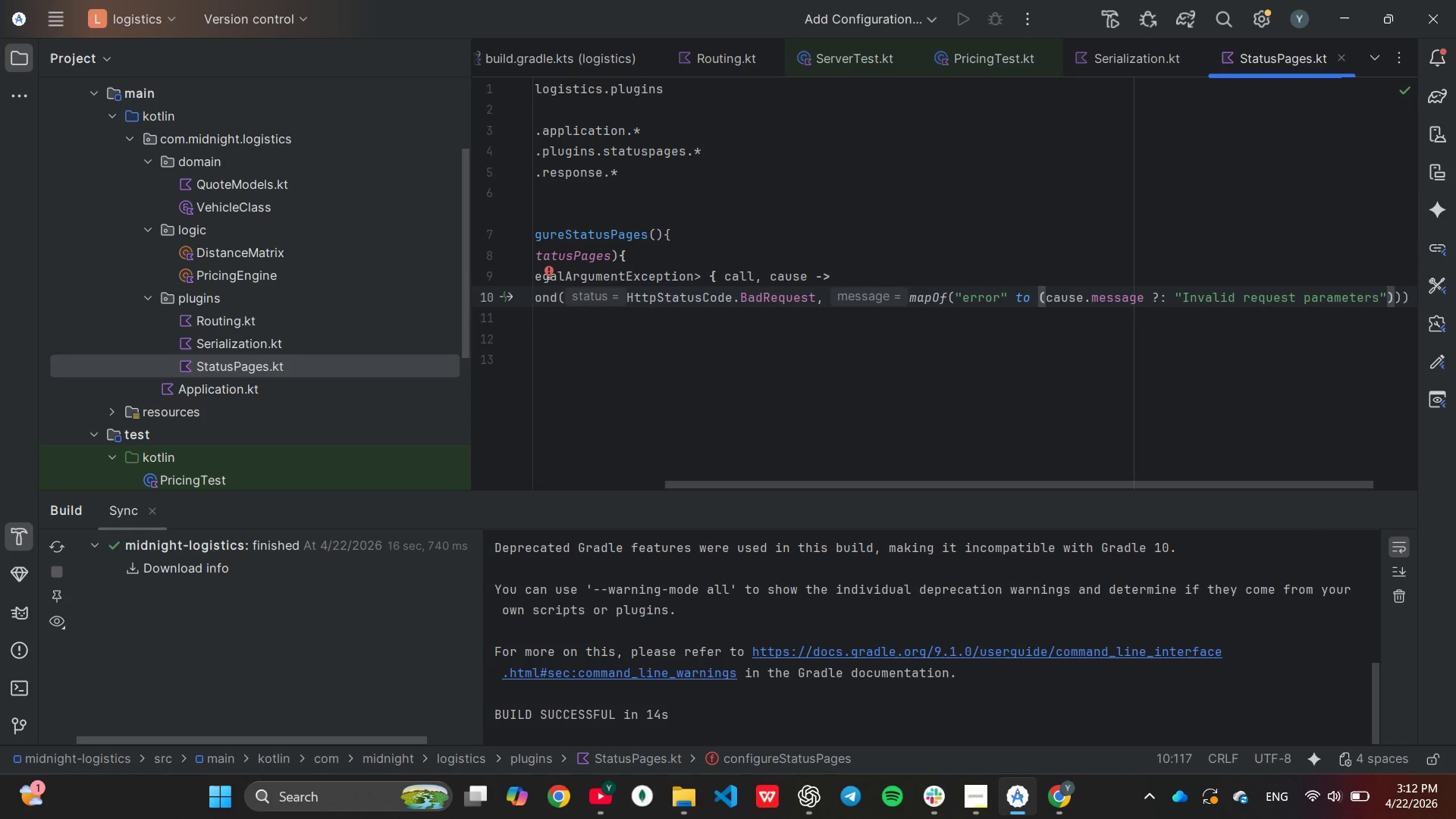 
key(Backspace)
 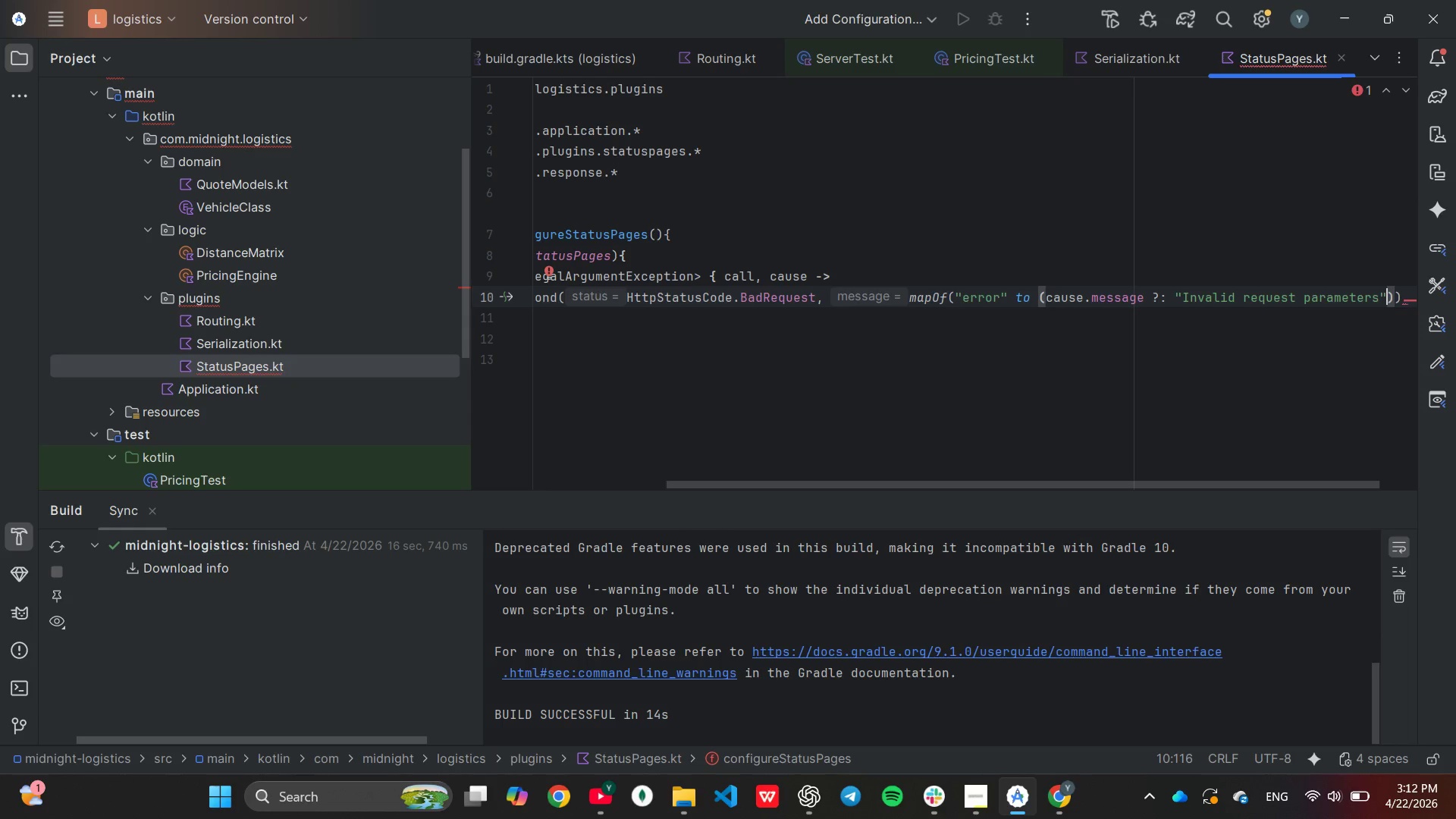 
key(Shift+ShiftLeft)
 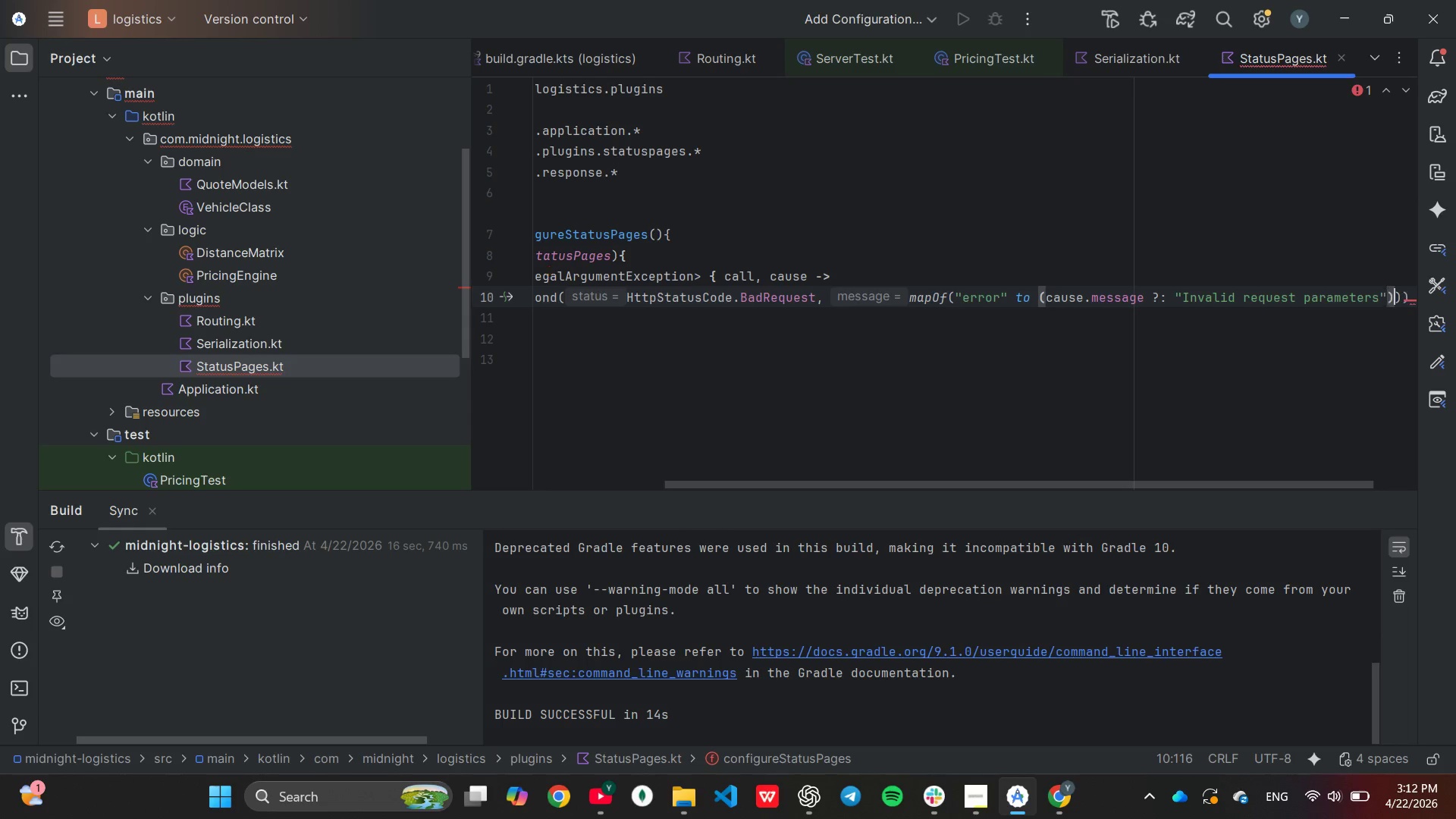 
key(Shift+0)
 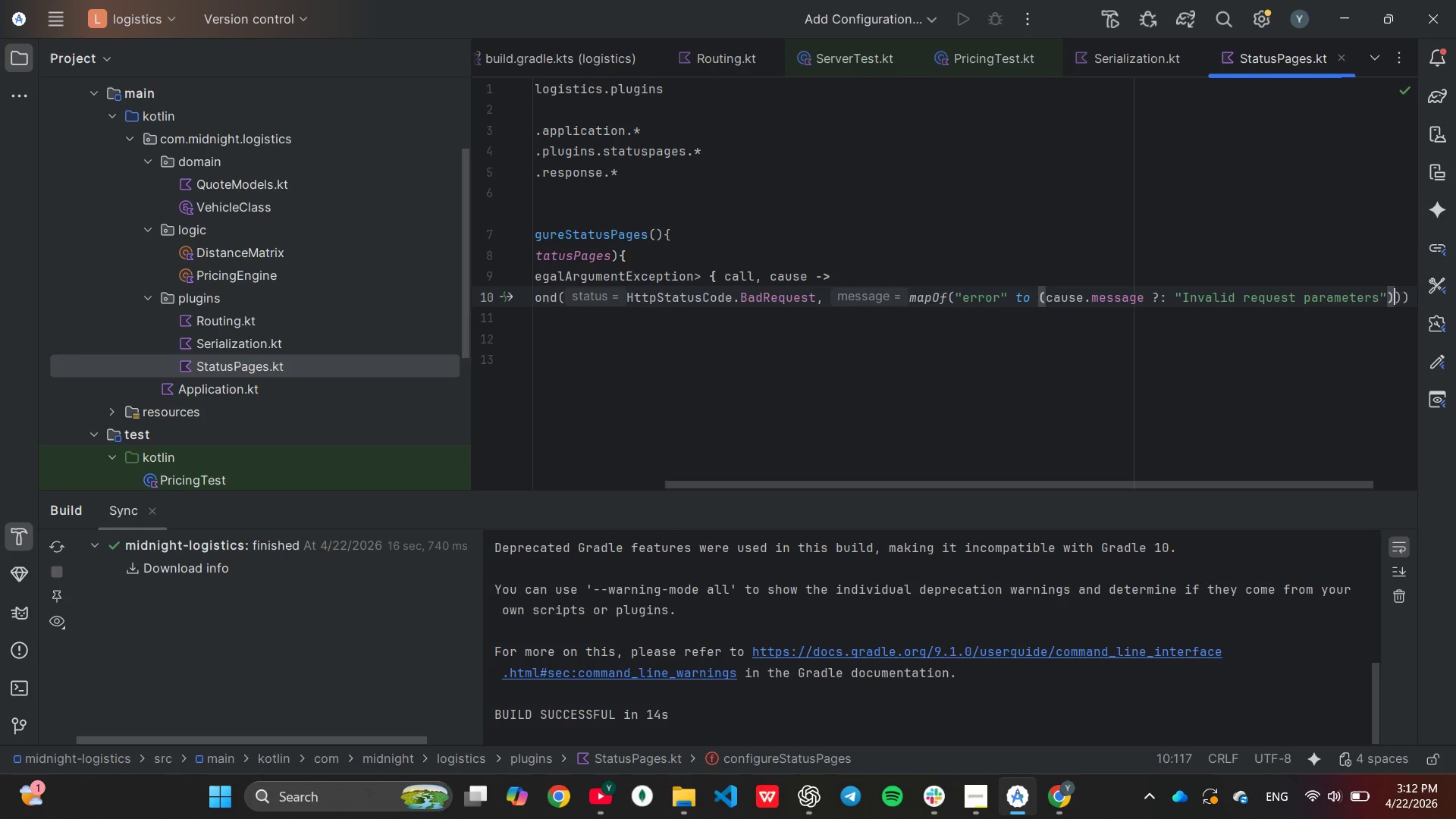 
key(ArrowDown)
 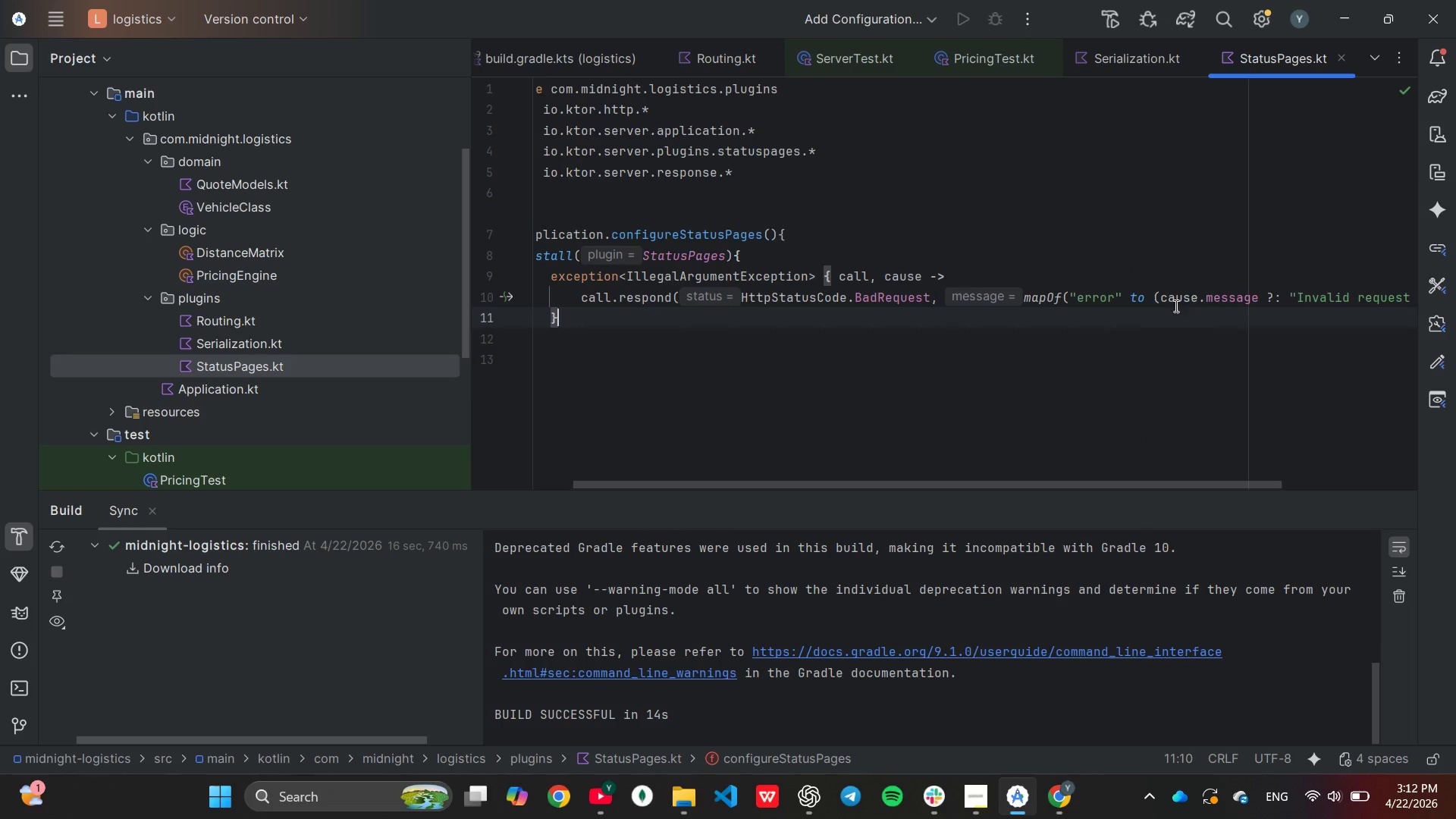 
key(ArrowDown)
 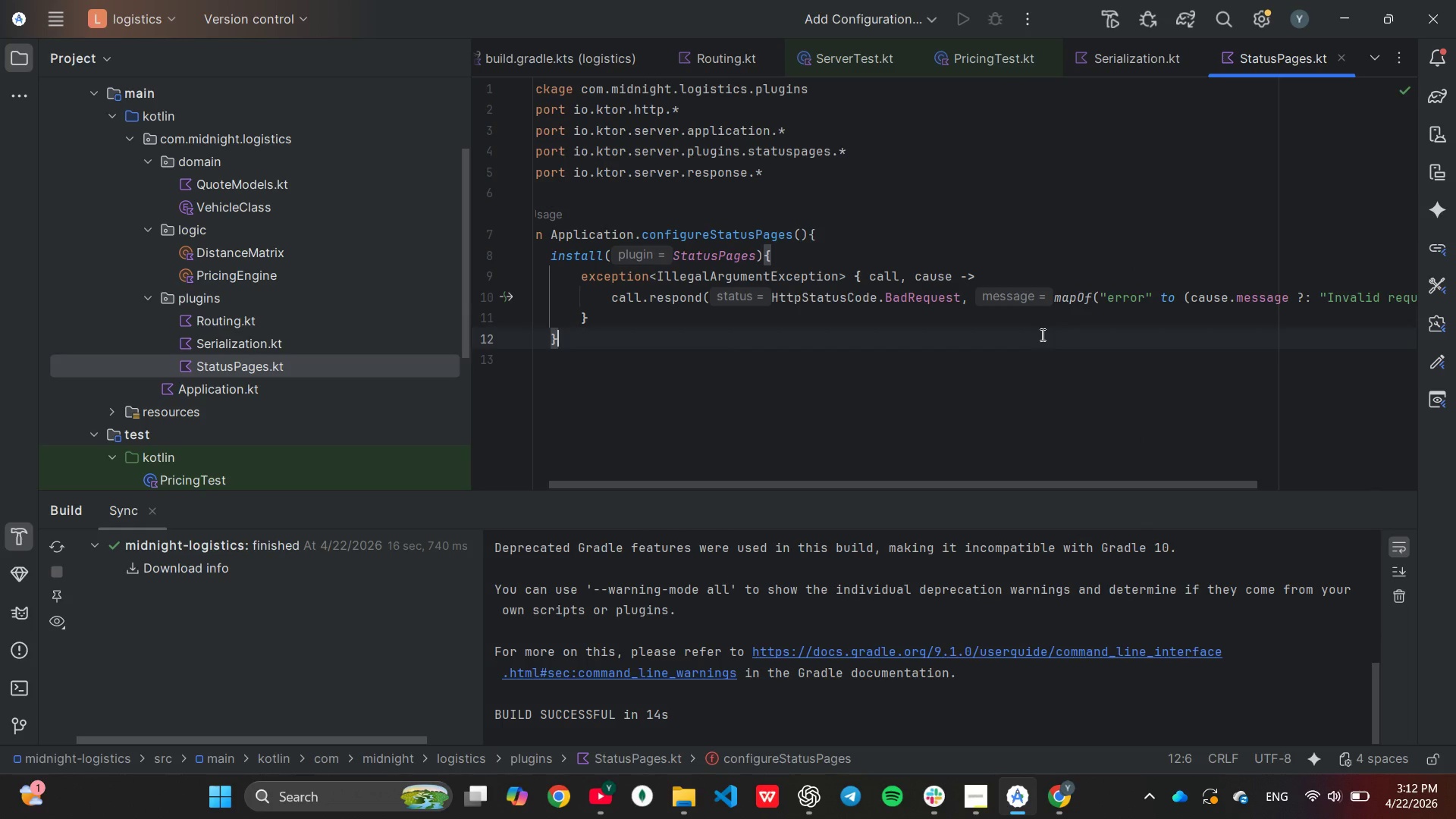 
key(ArrowDown)
 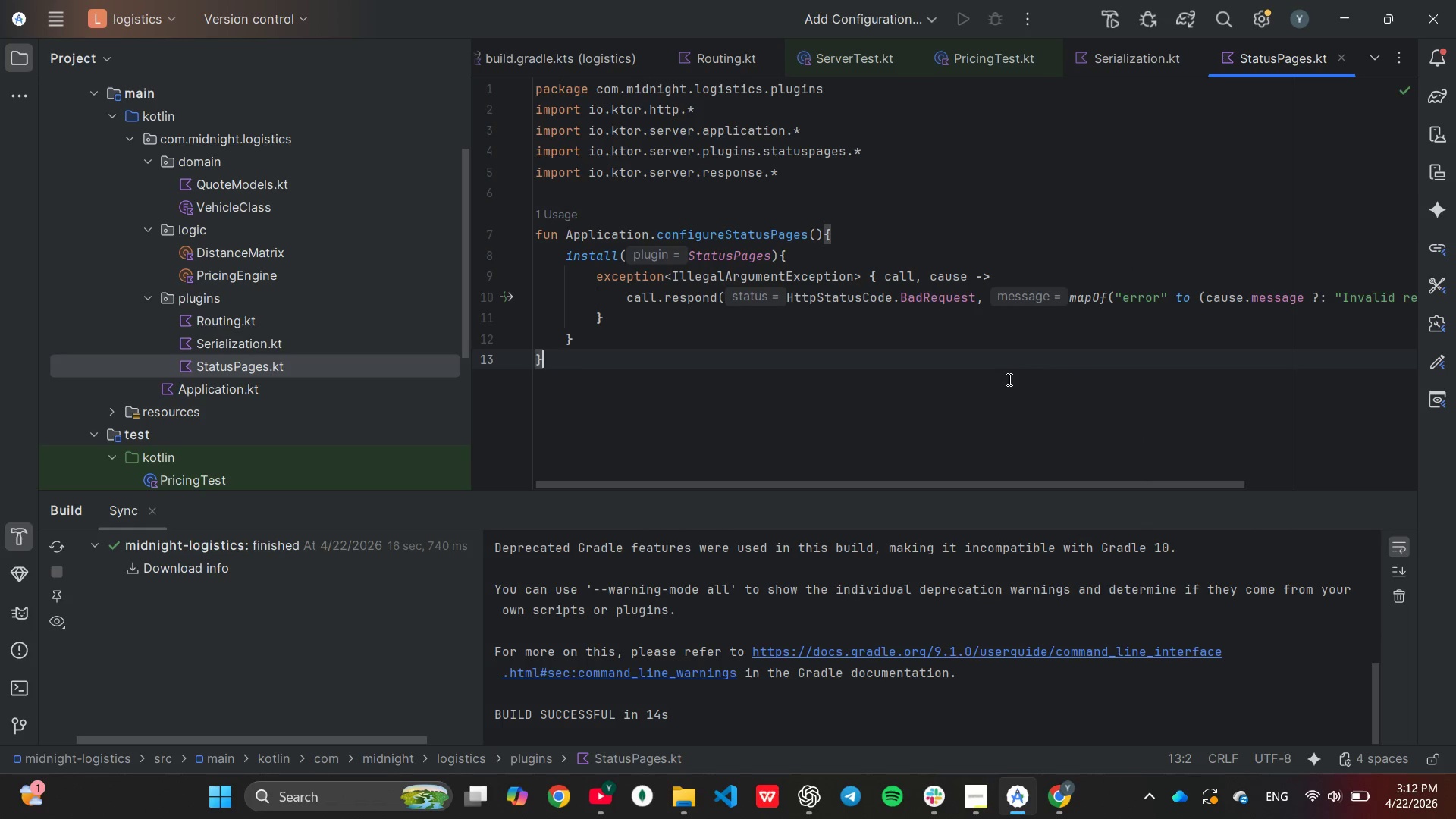 
key(ArrowDown)
 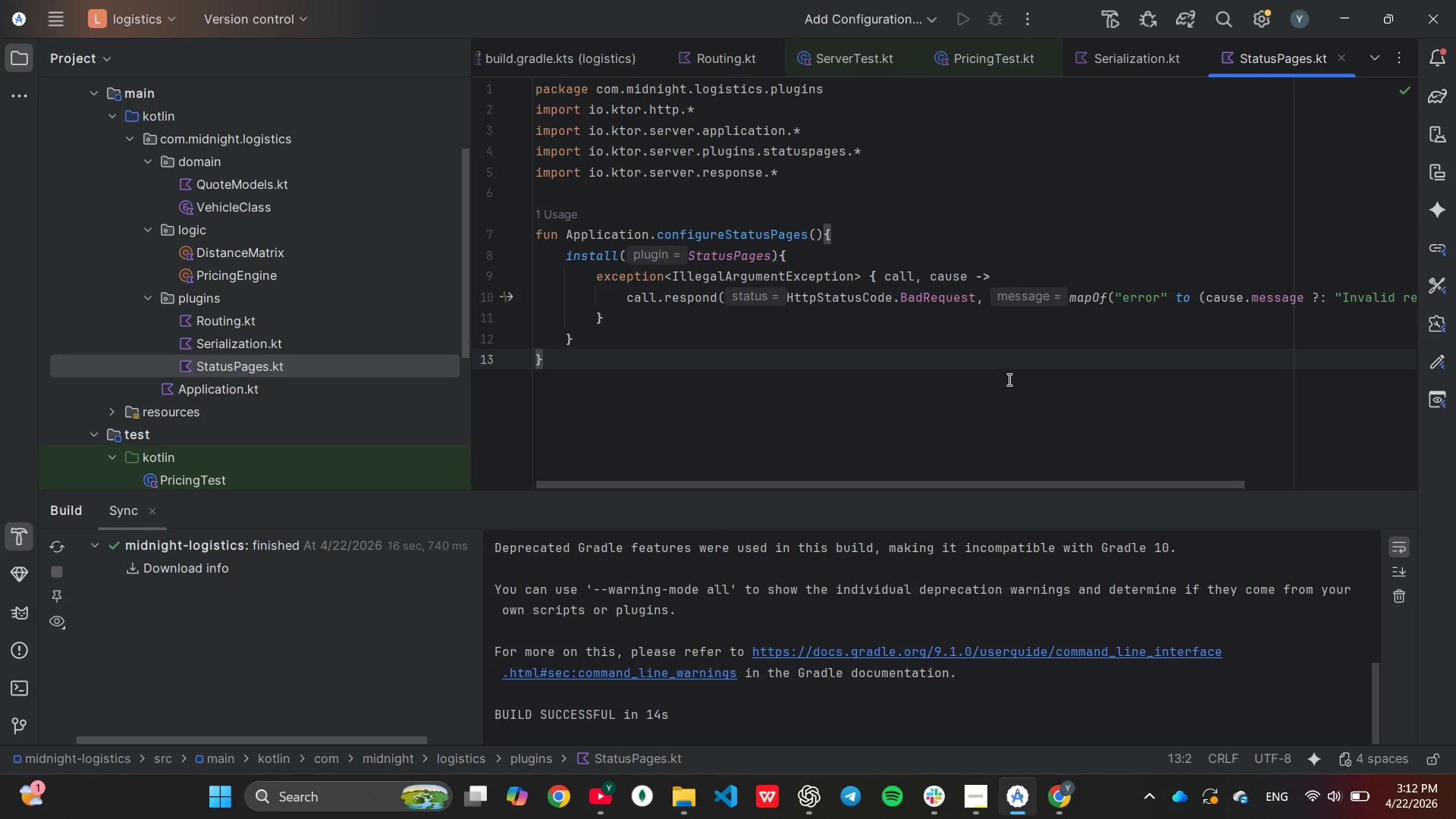 
wait(9.75)
 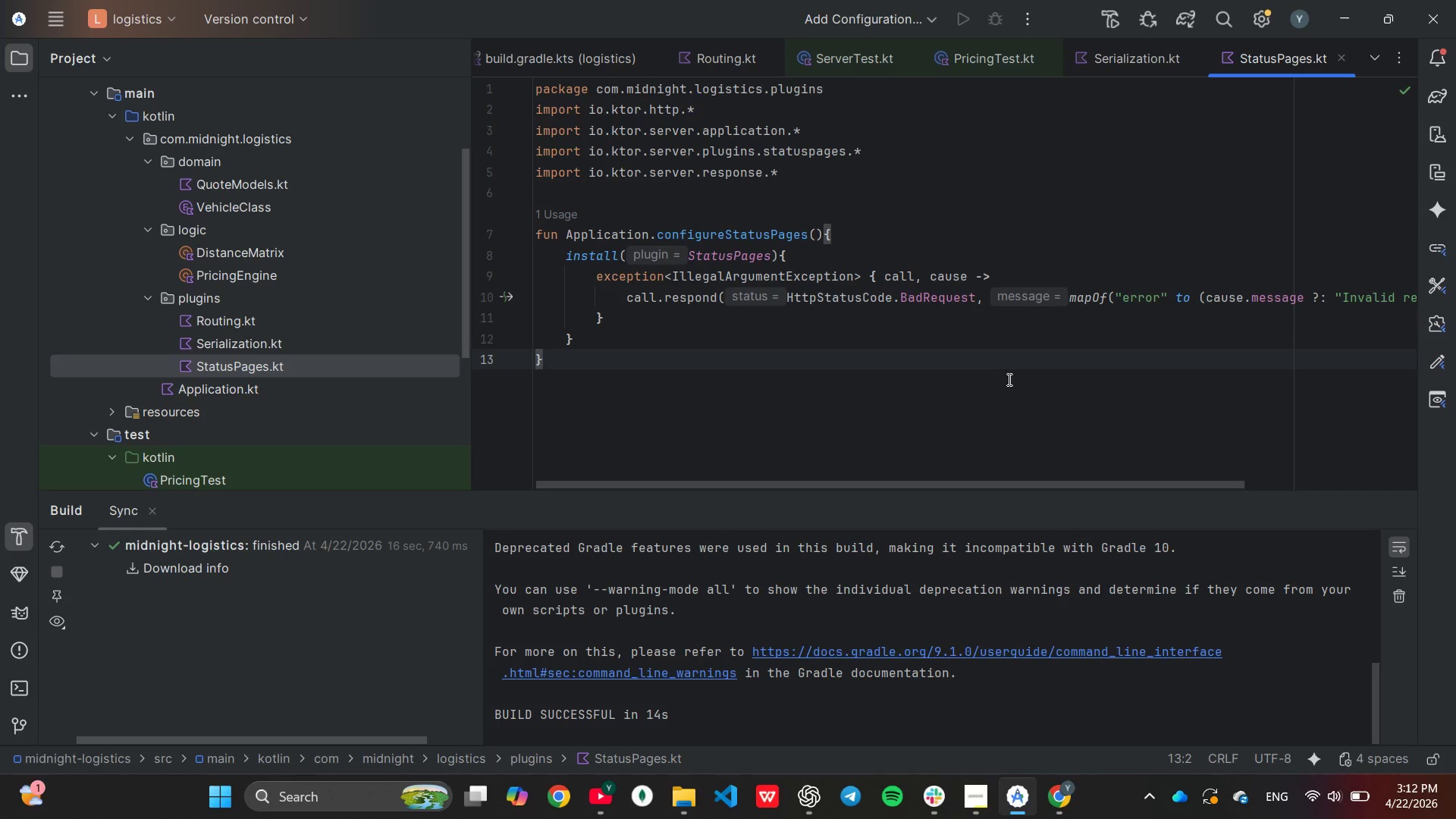 
left_click([861, 332])
 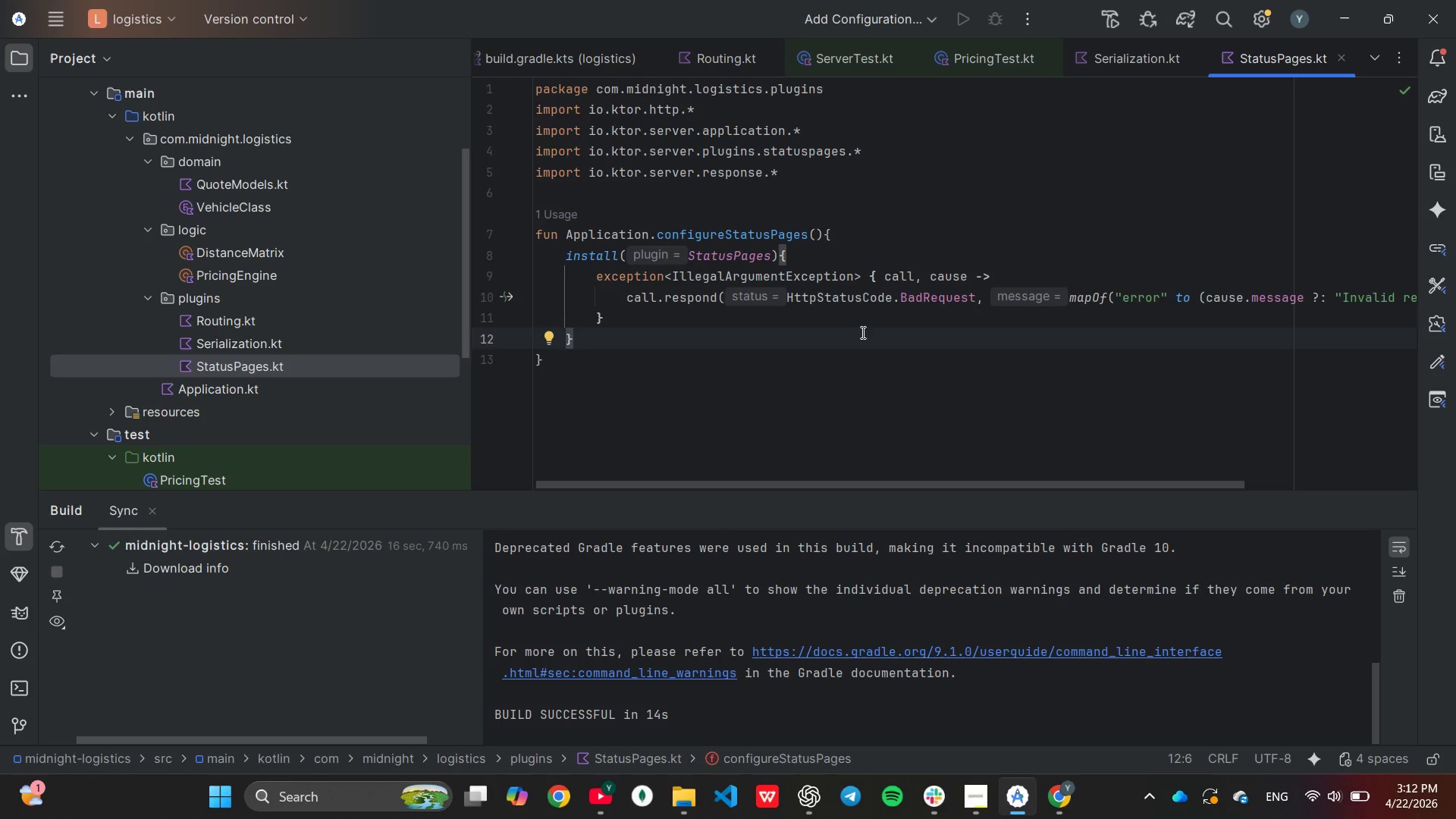 
wait(5.08)
 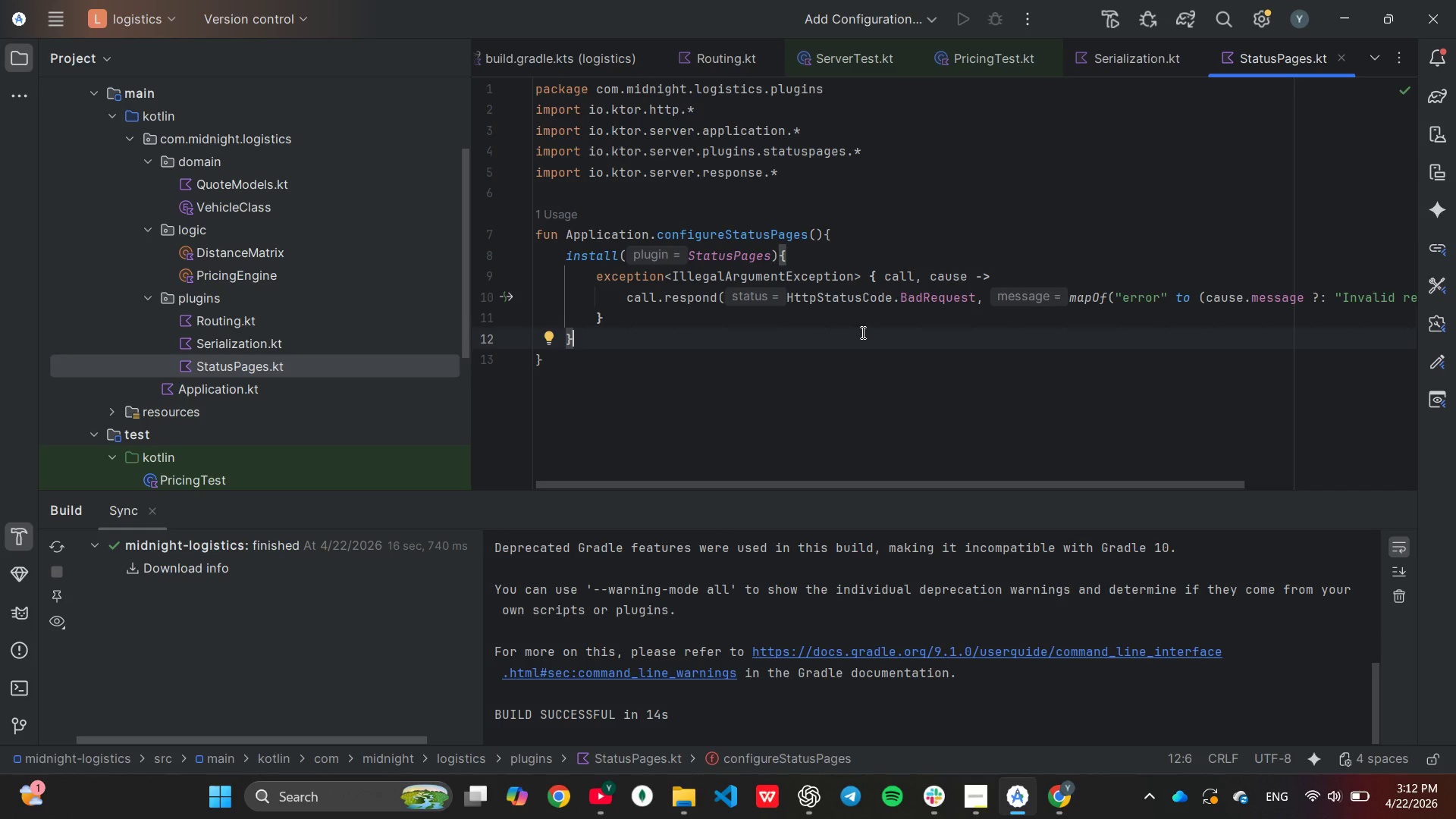 
left_click([832, 324])
 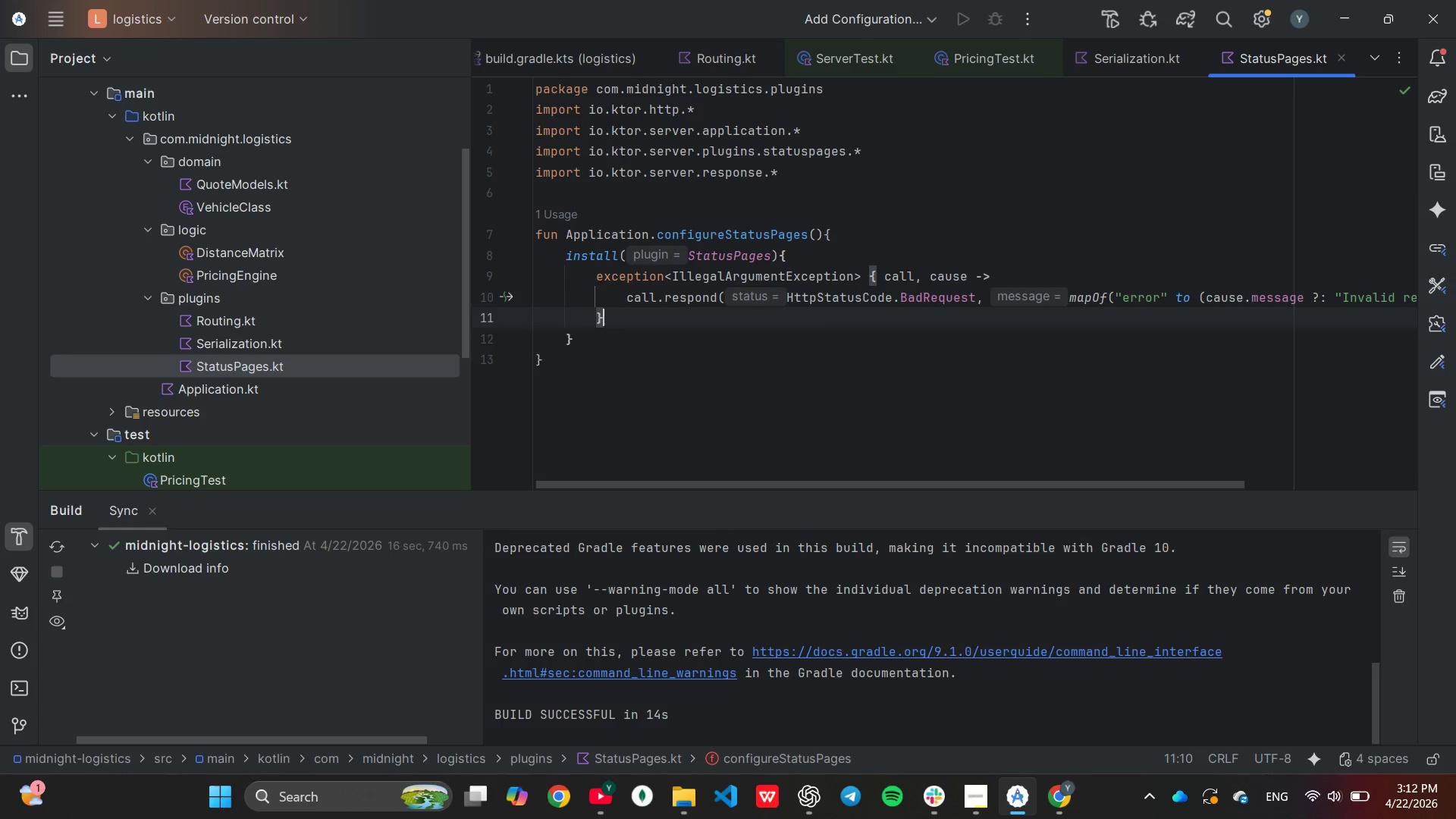 
key(Enter)
 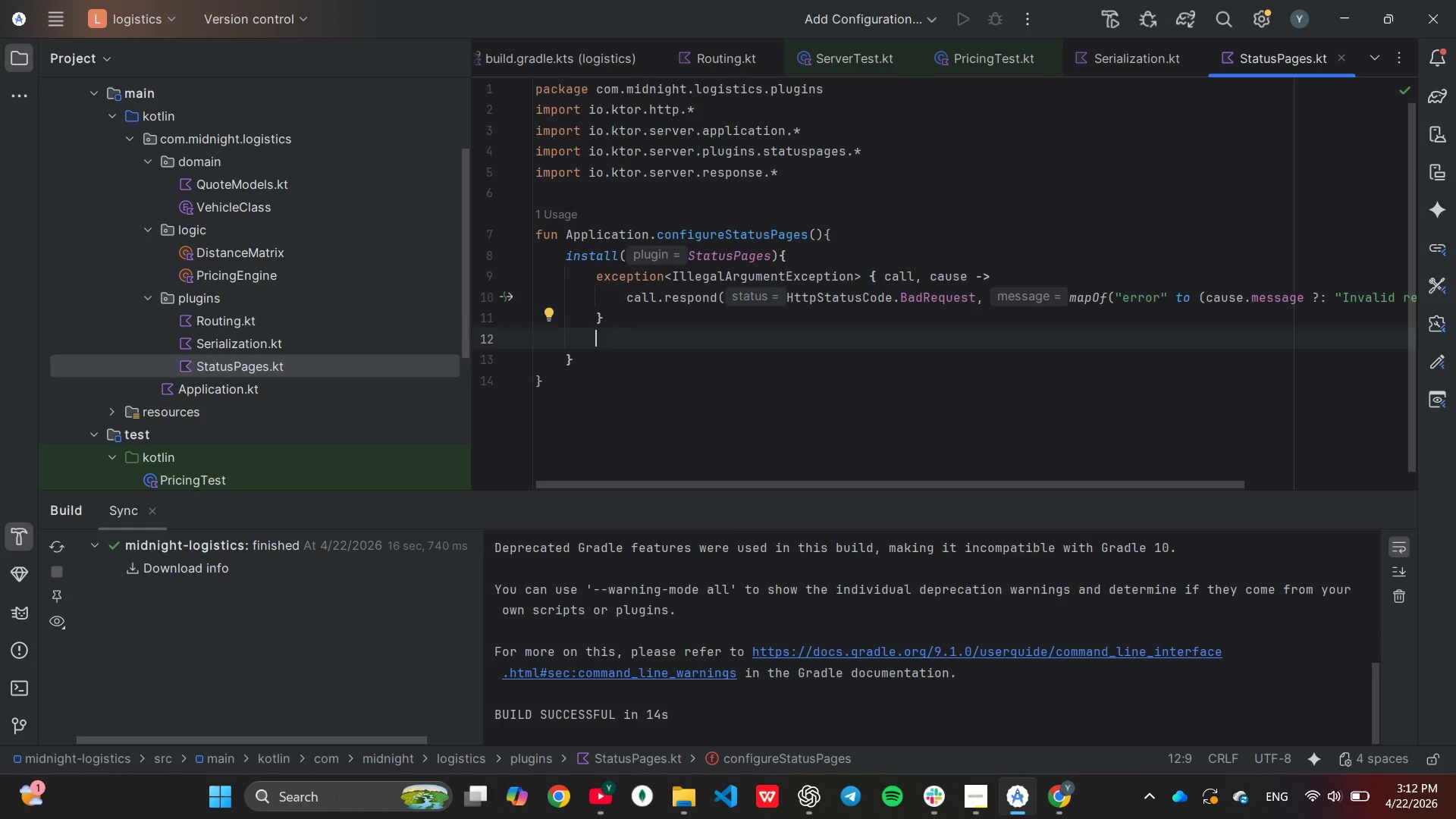 
key(Enter)
 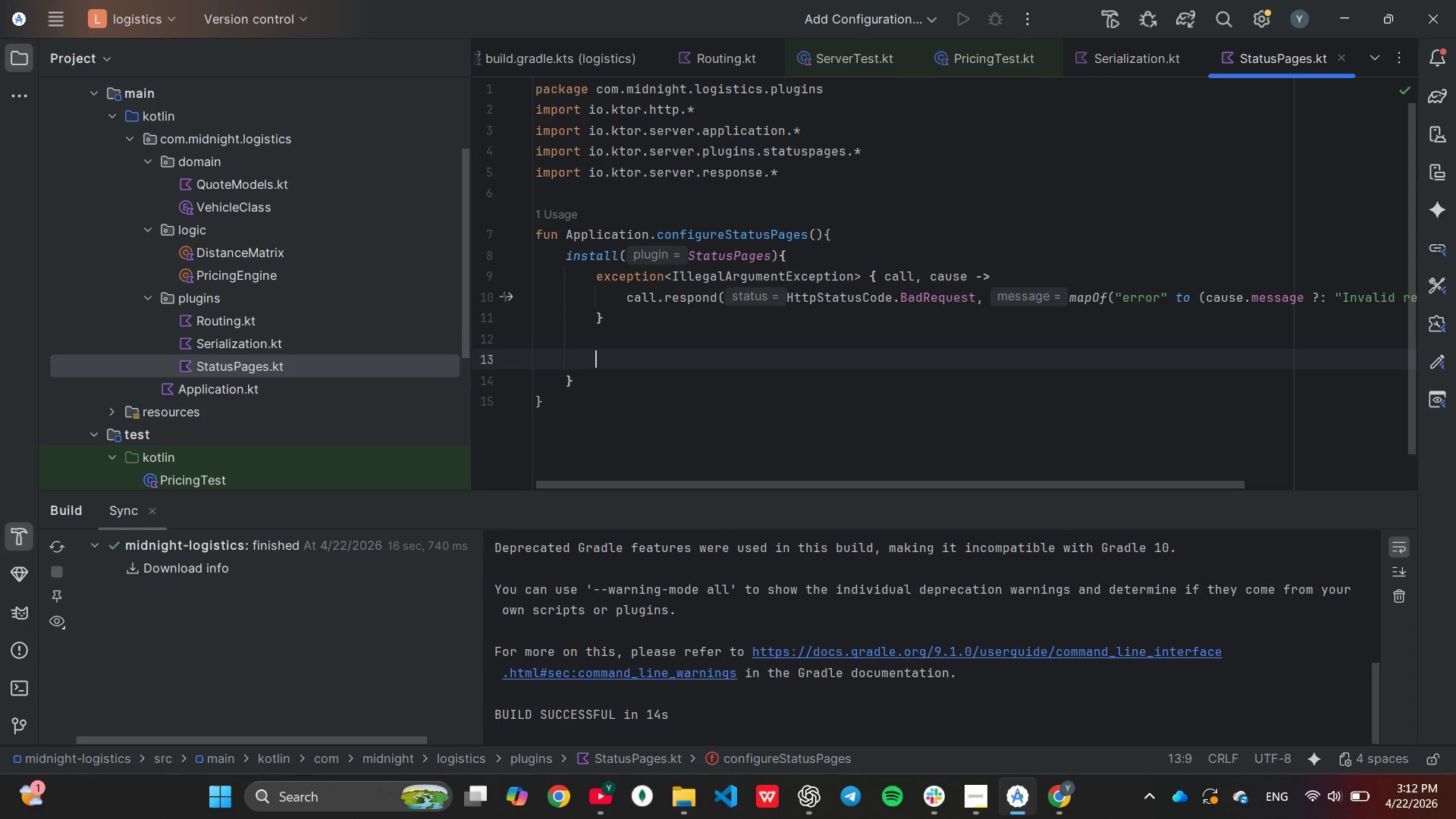 
type(ex)
 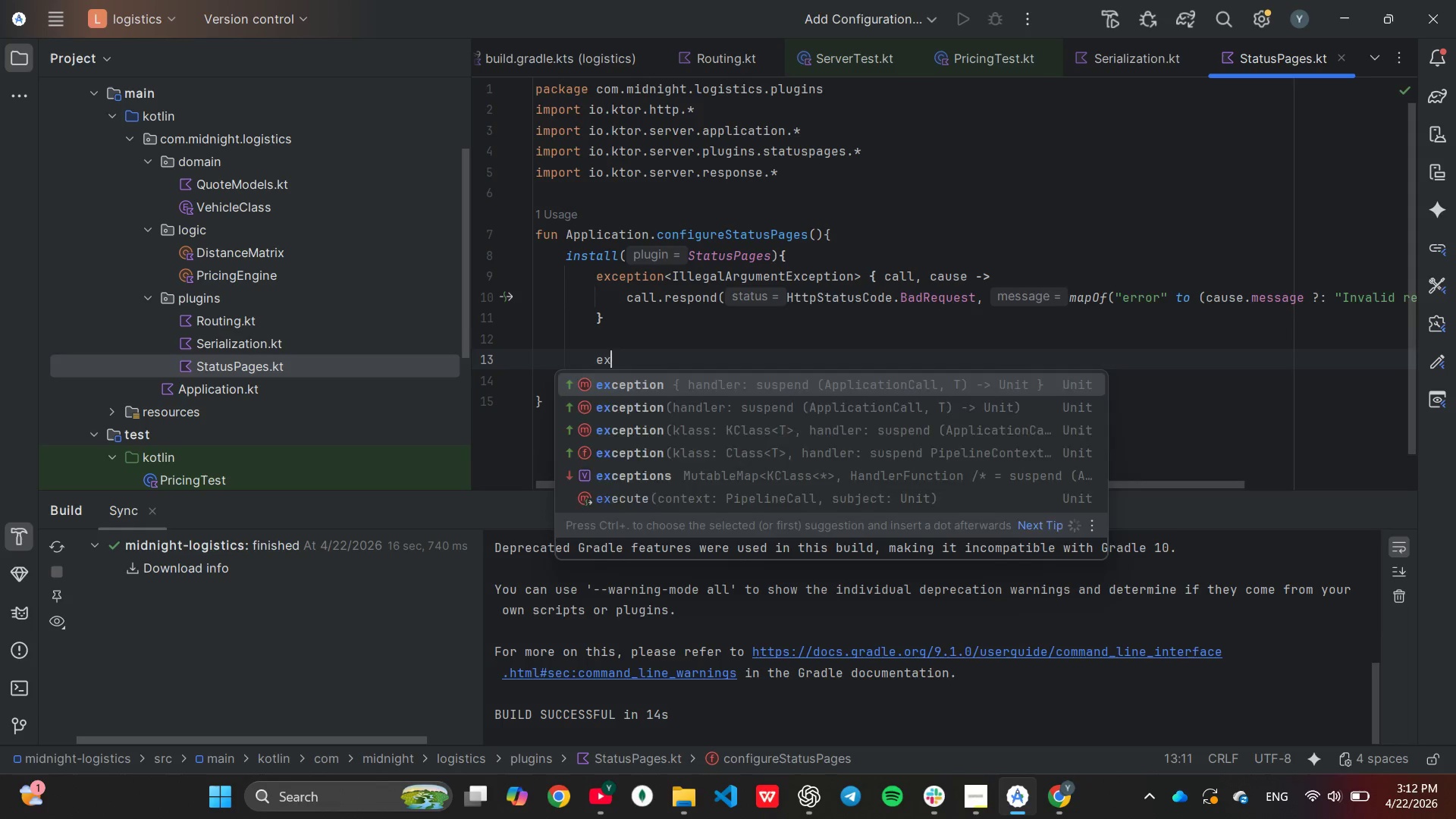 
key(Enter)
 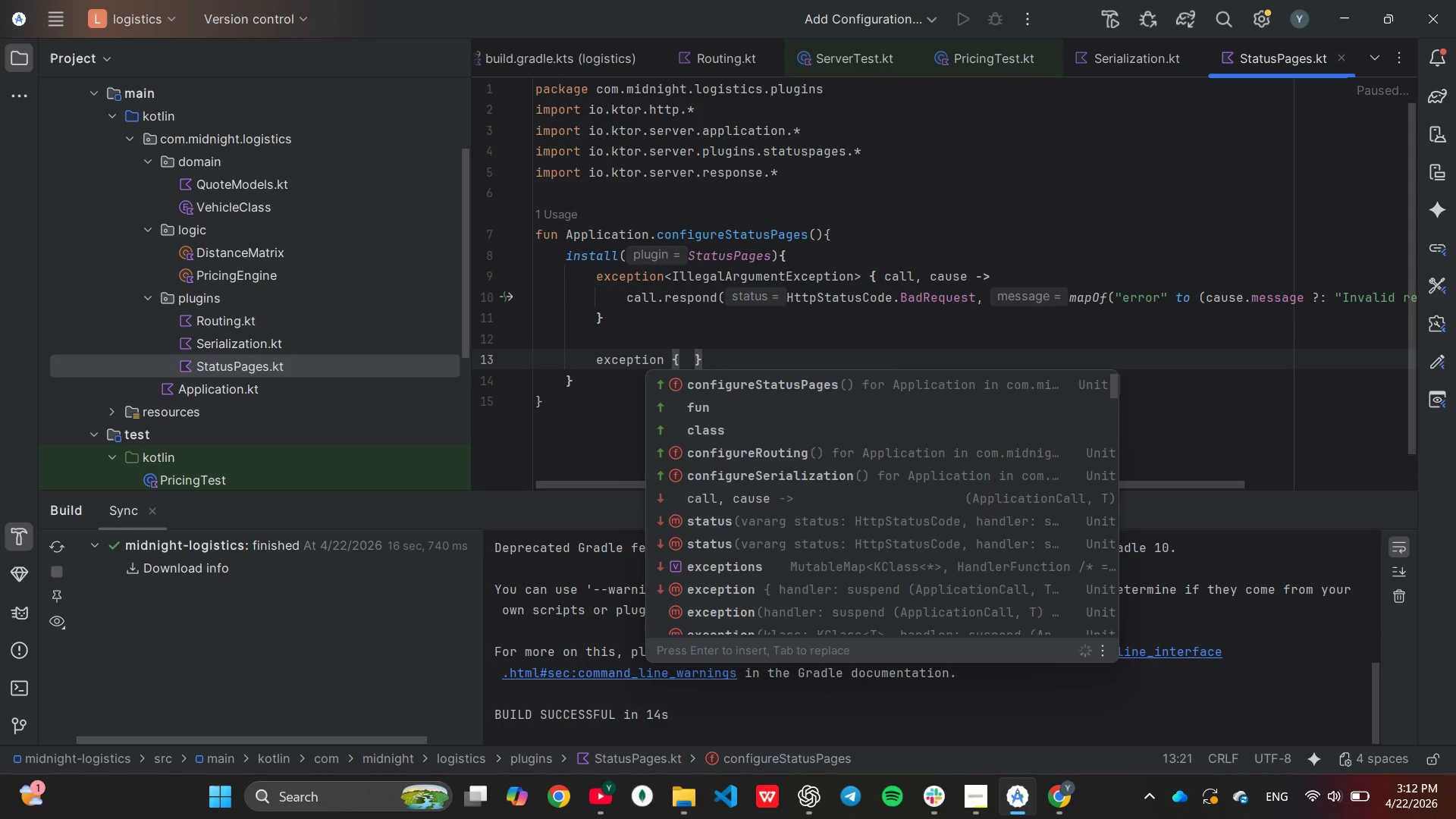 
key(Backspace)
 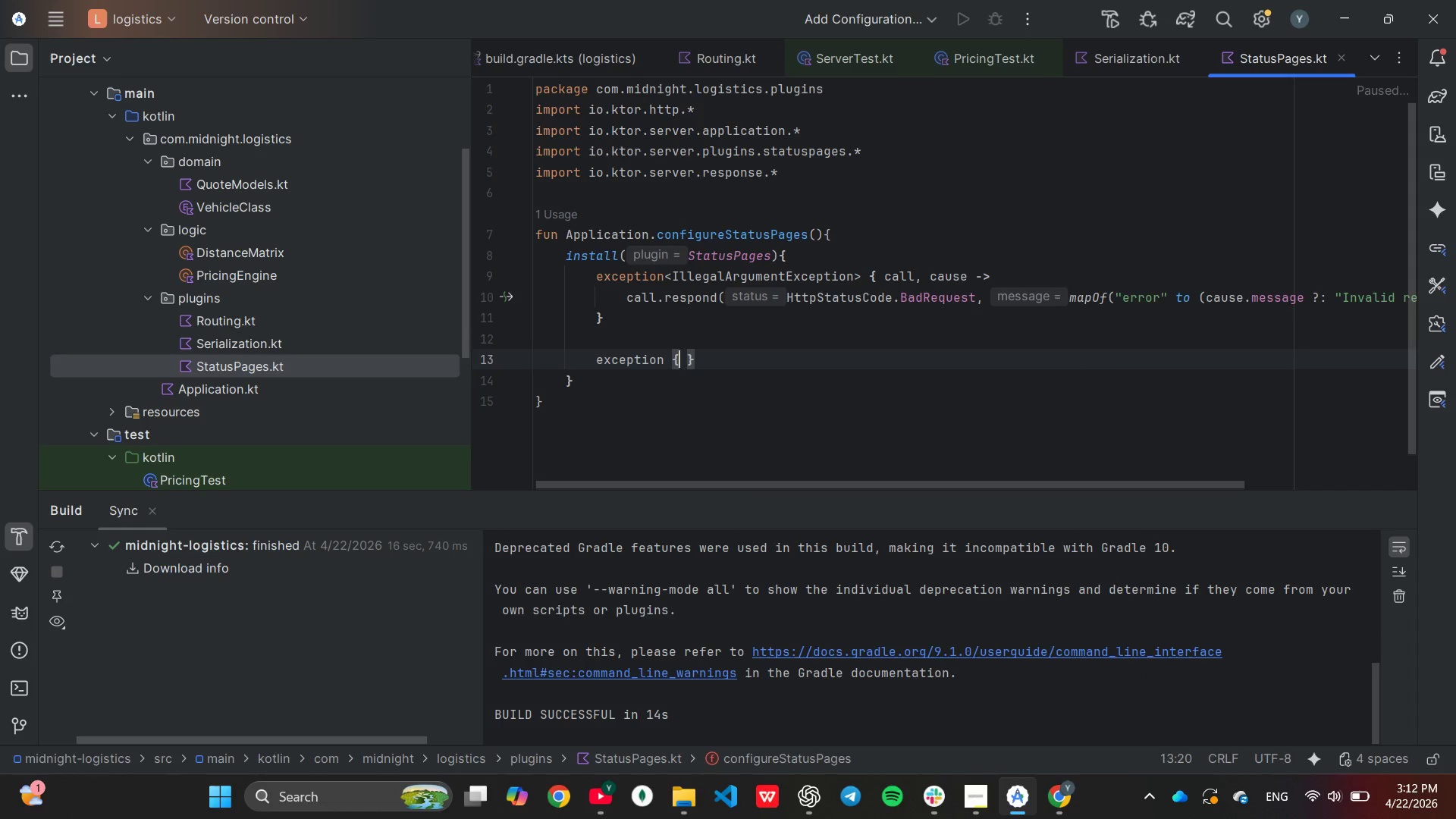 
key(Backspace)
 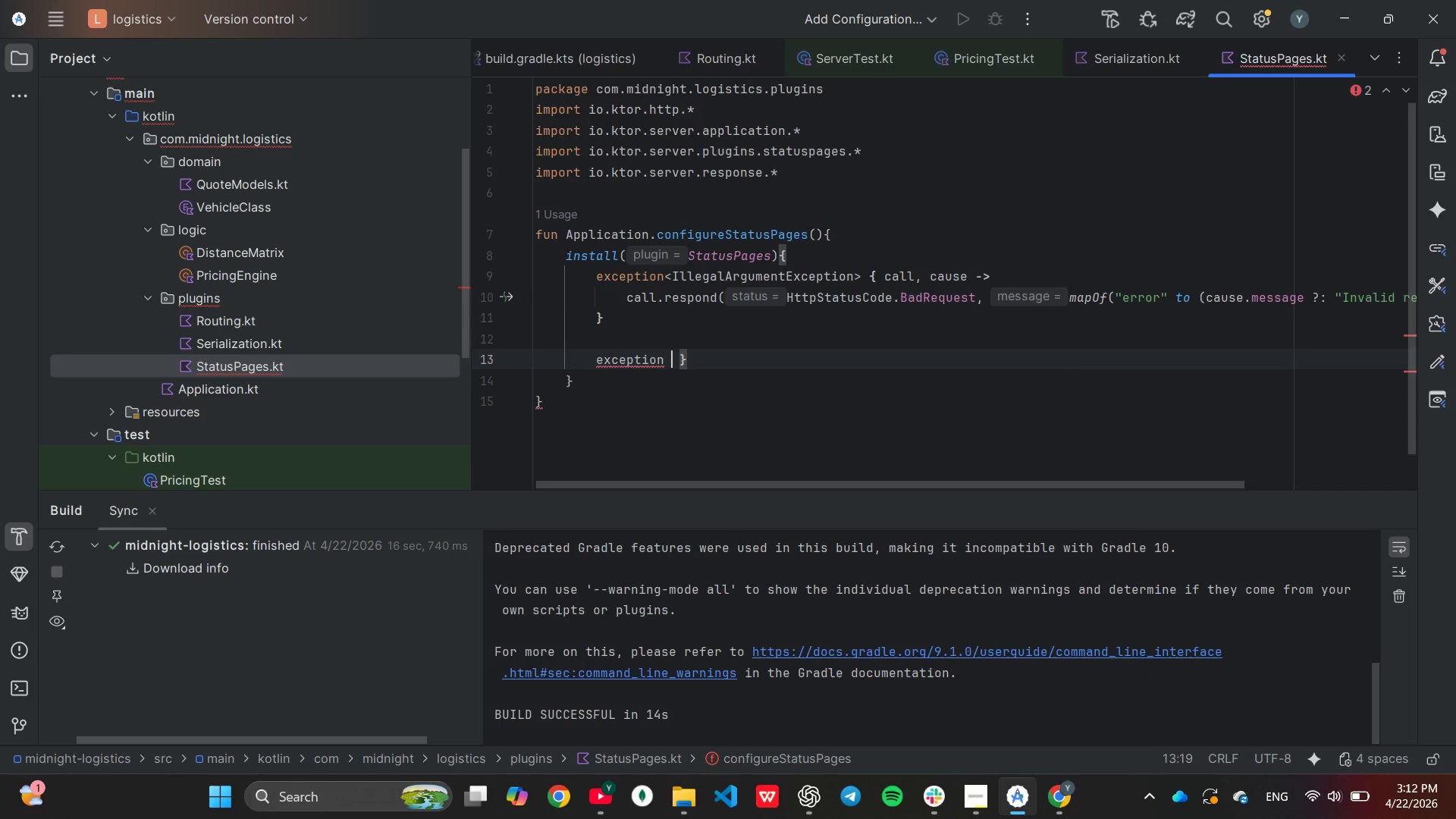 
key(ArrowRight)
 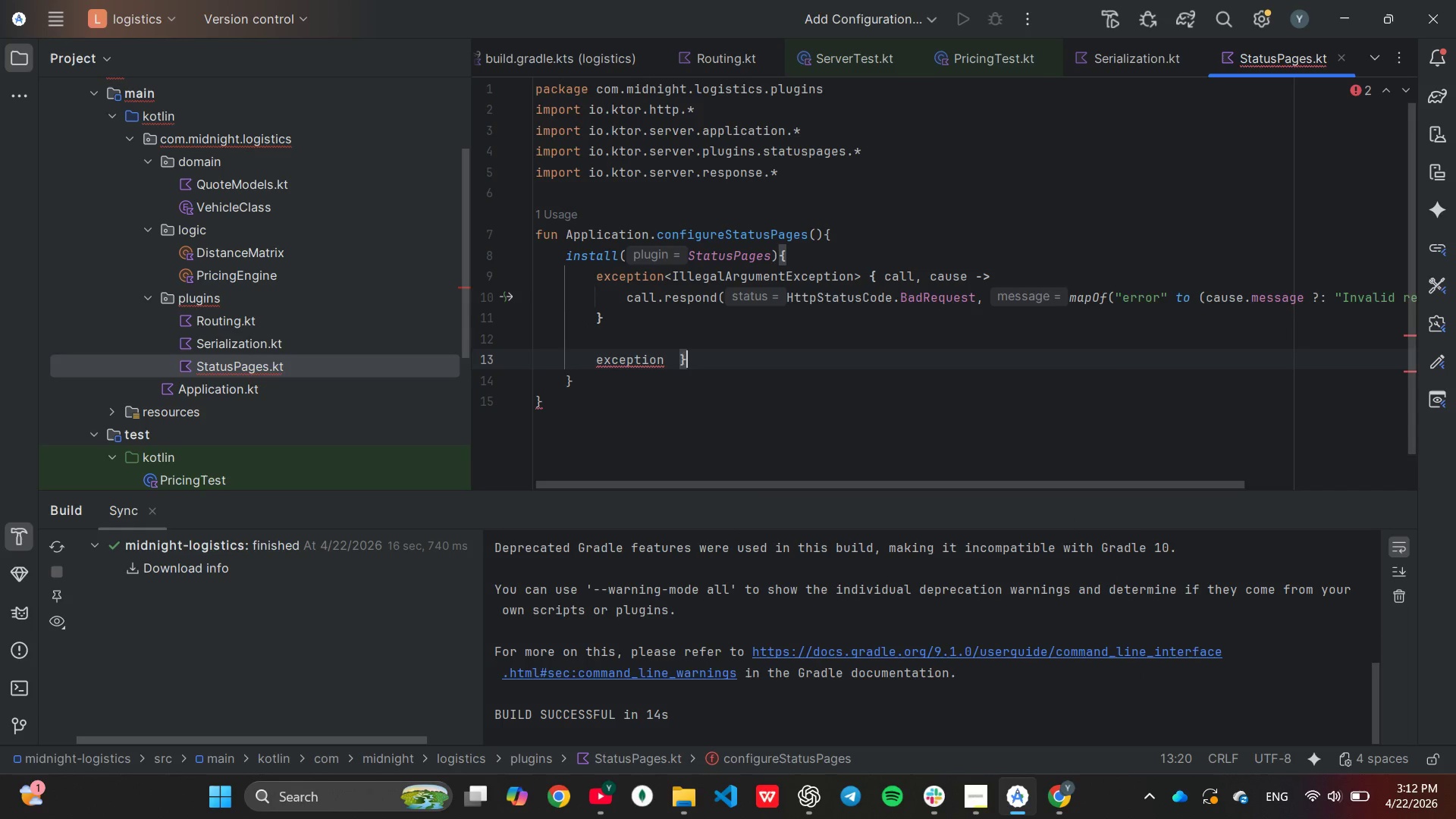 
key(ArrowRight)
 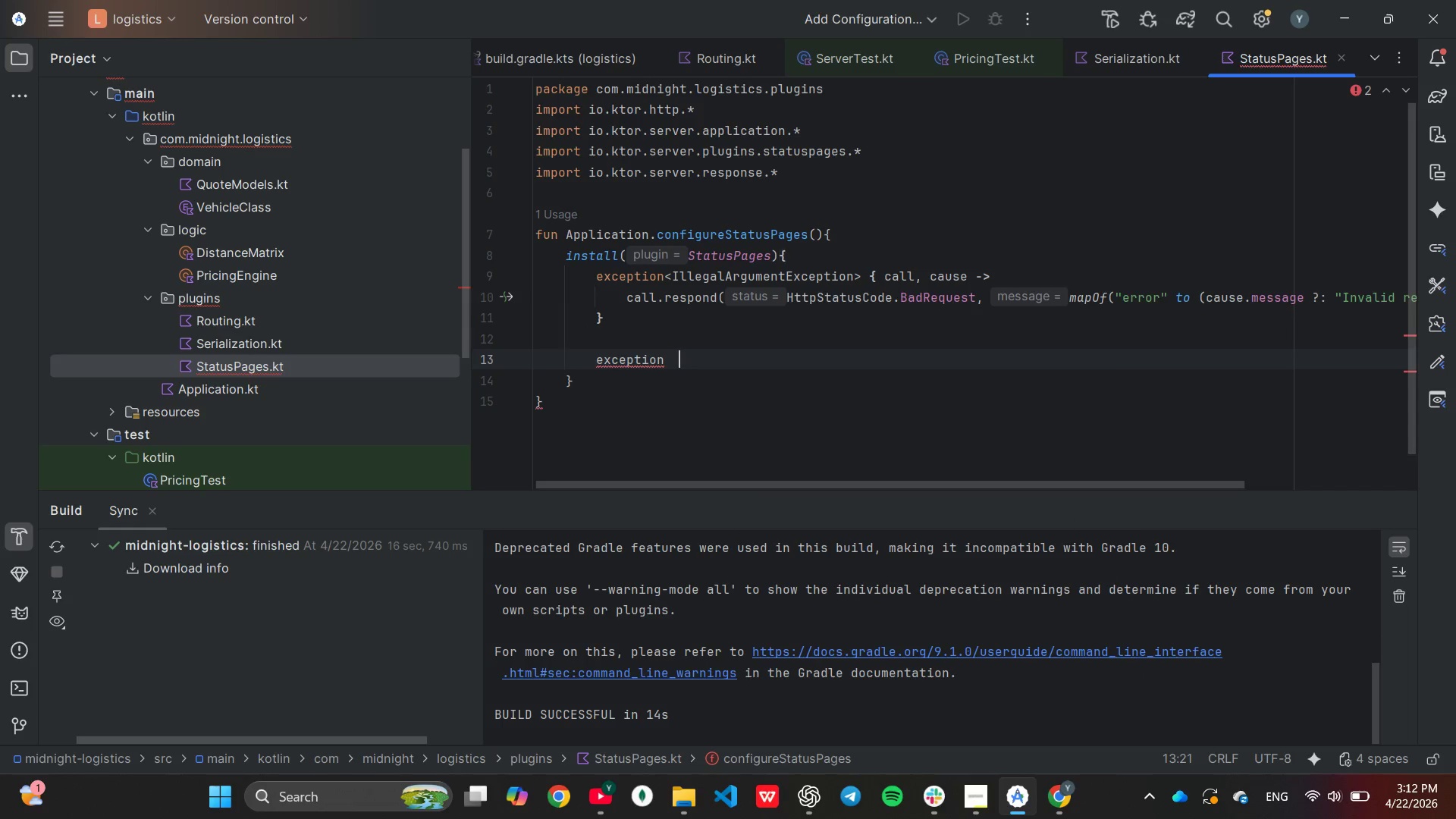 
key(Backspace)
key(Backspace)
key(Backspace)
type(<R)
key(Backspace)
type(Thro)
 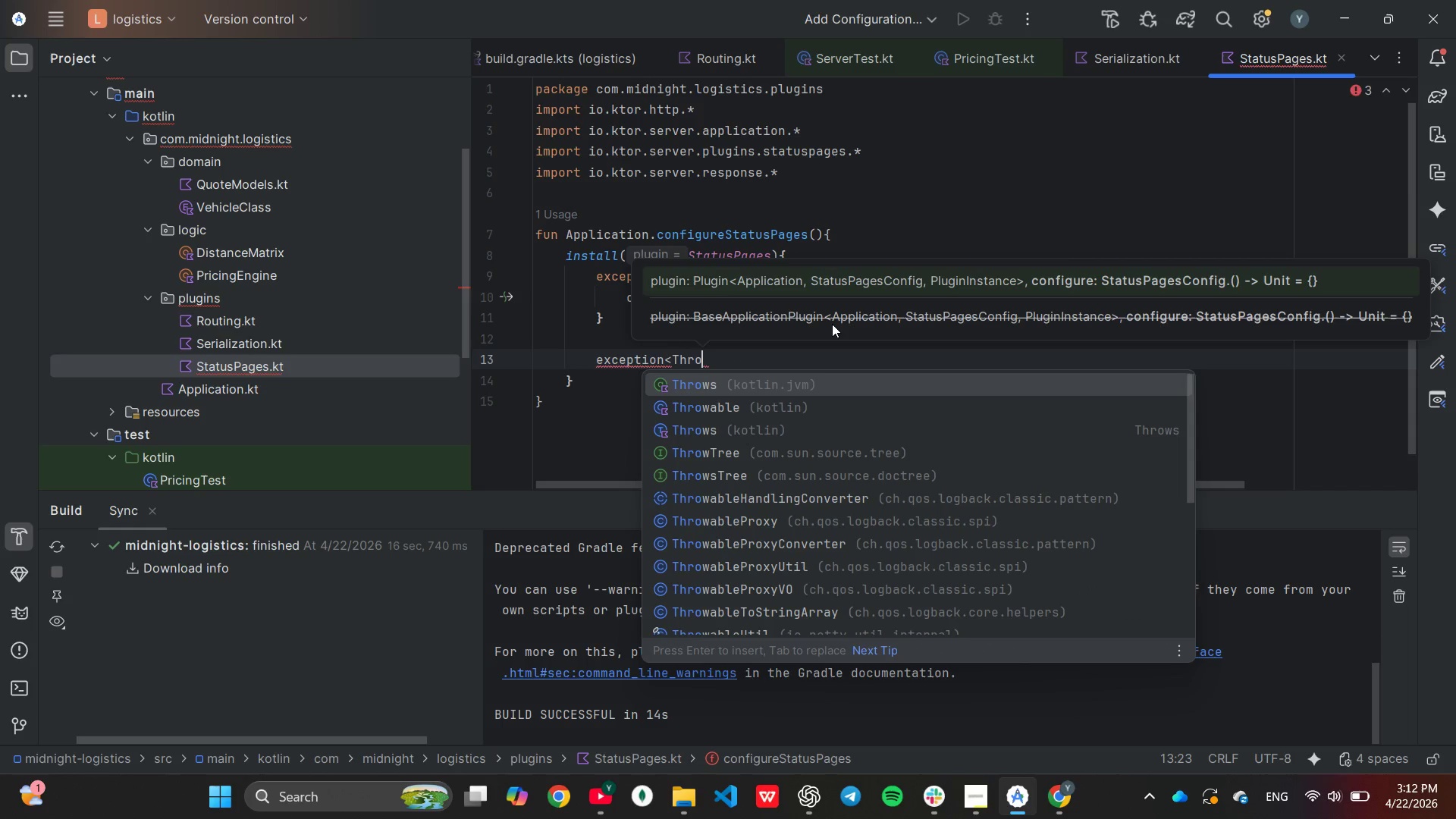 
key(ArrowDown)
 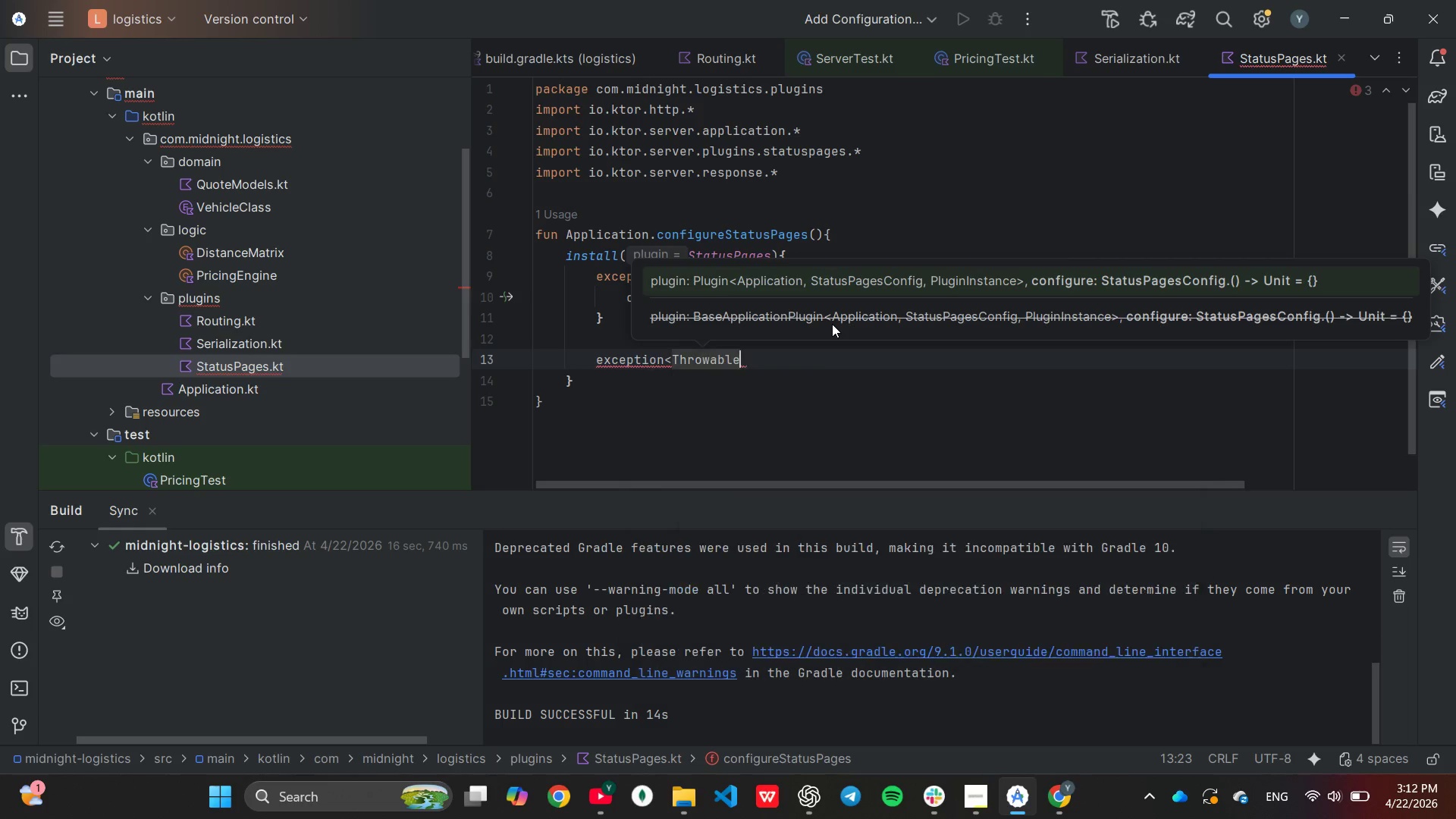 
key(Enter)
 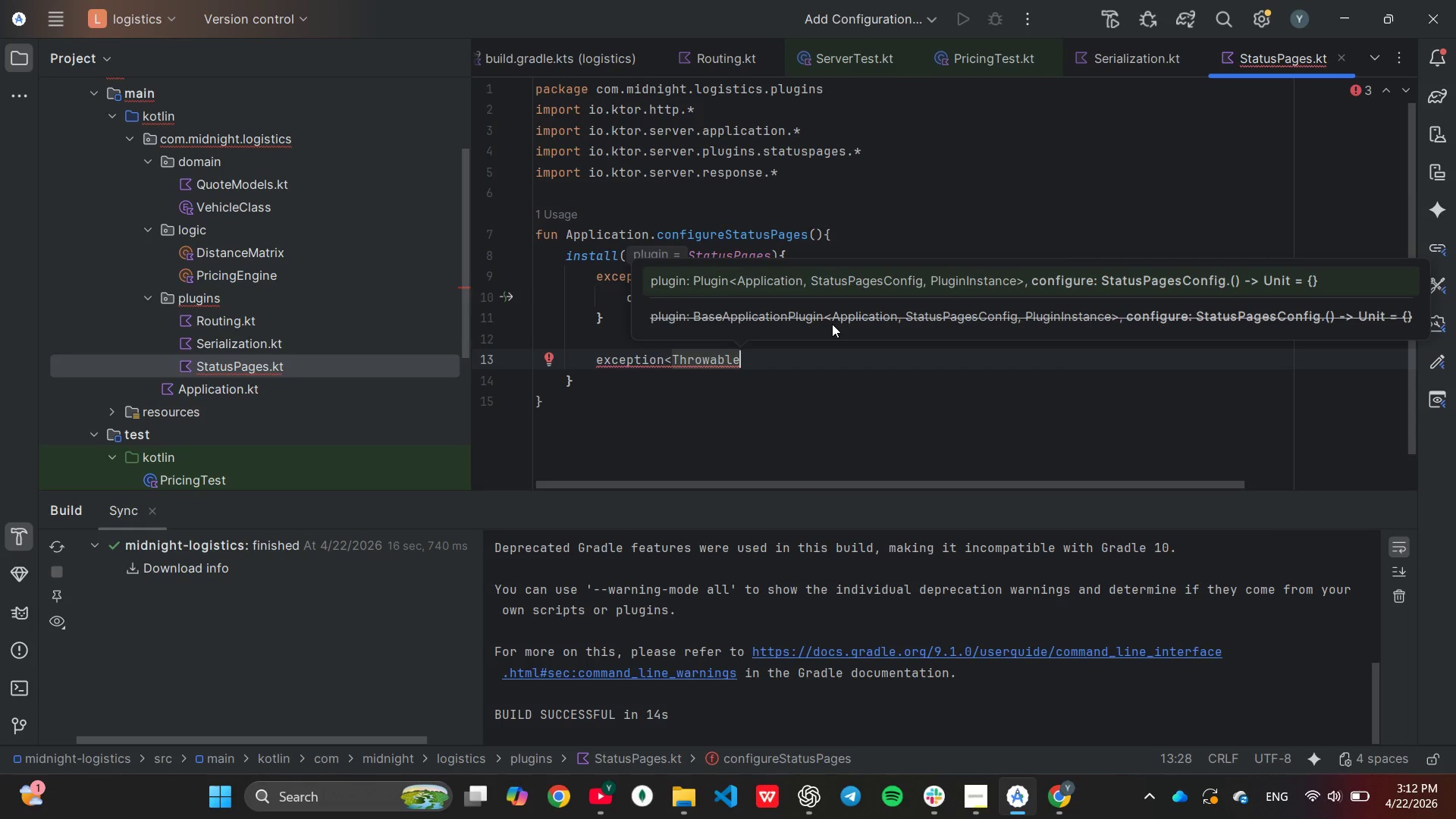 
type(> {call, ca)
key(Tab)
 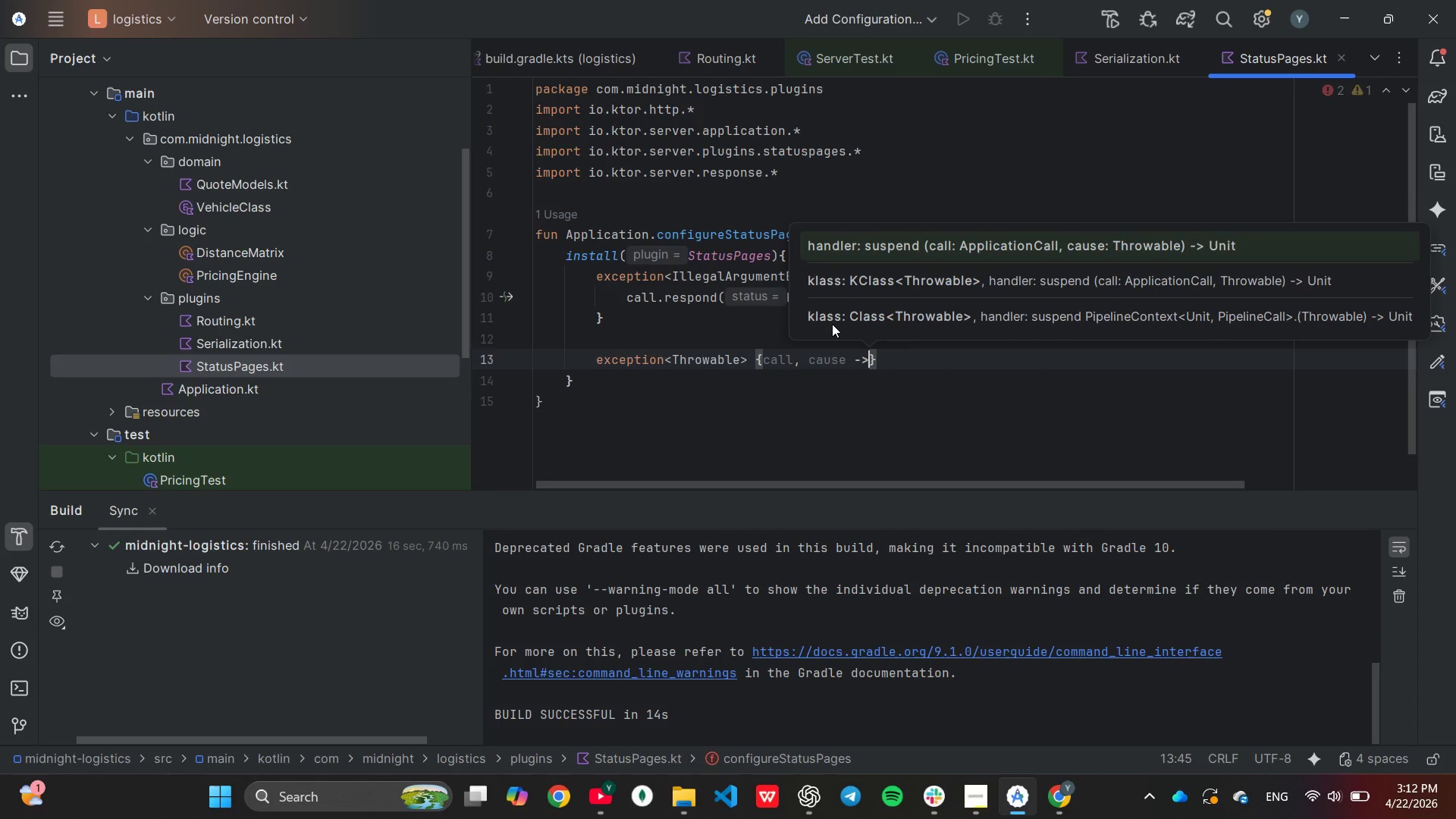 
key(Enter)
 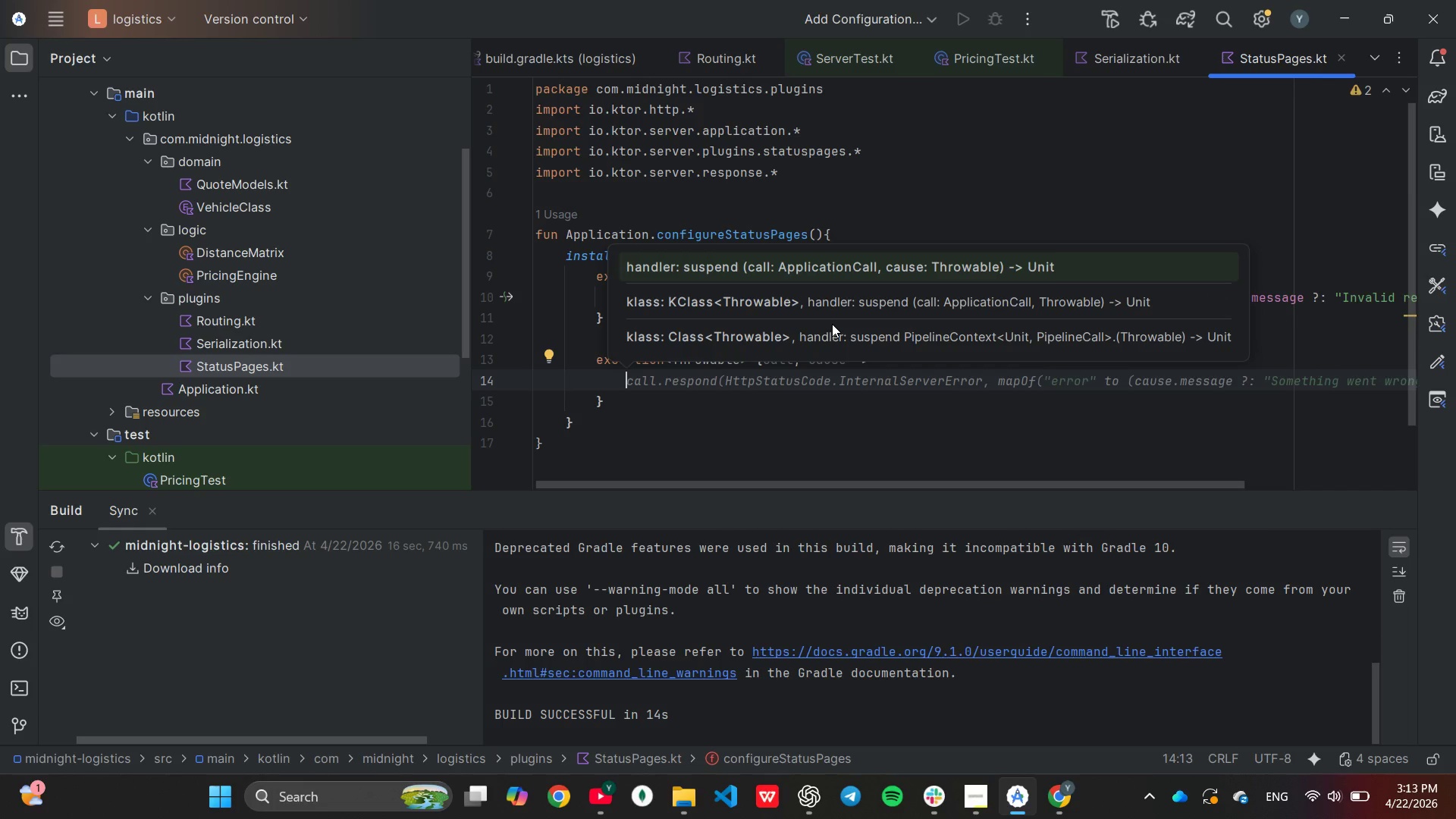 
key(C)
 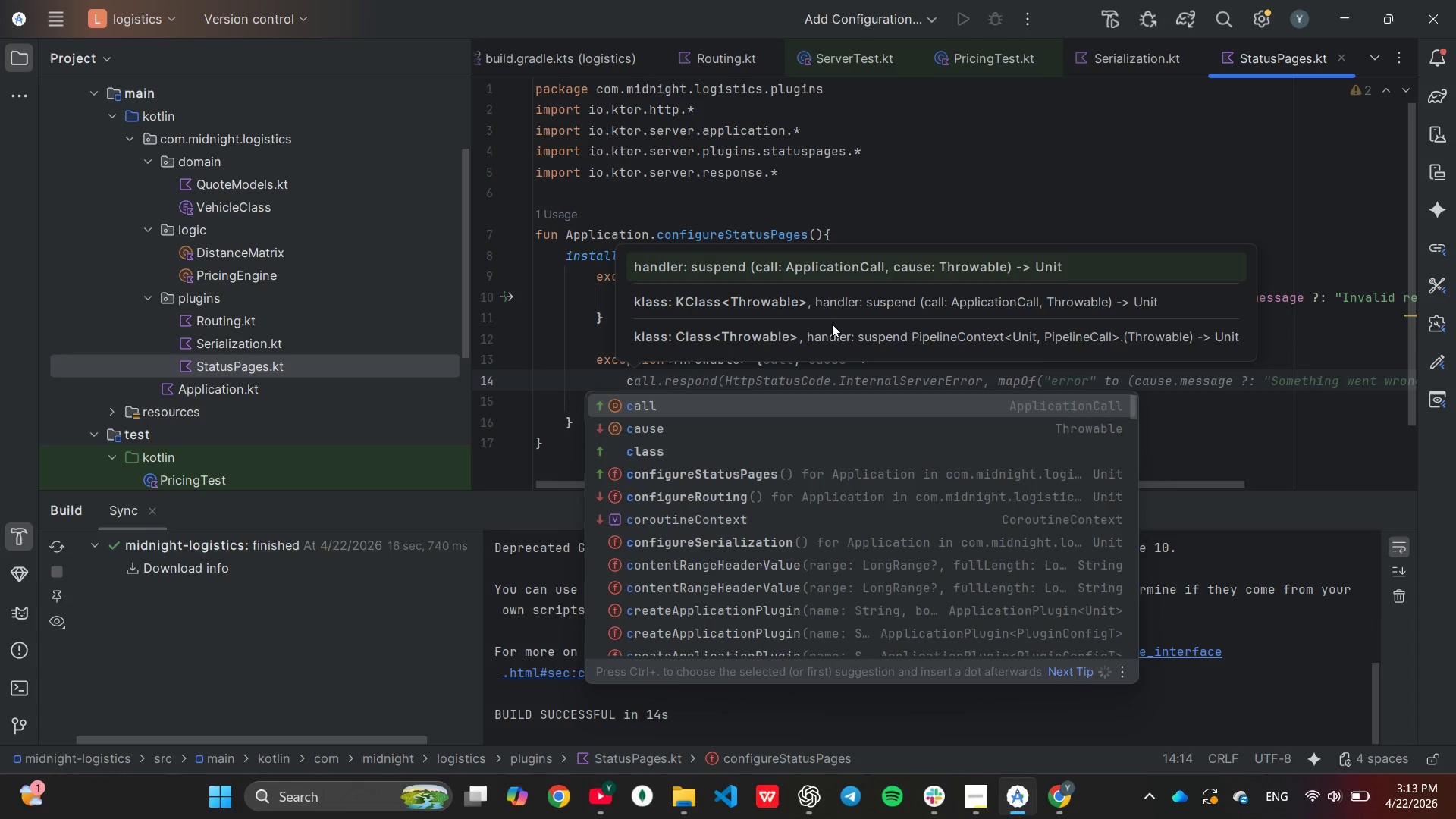 
key(Tab)
 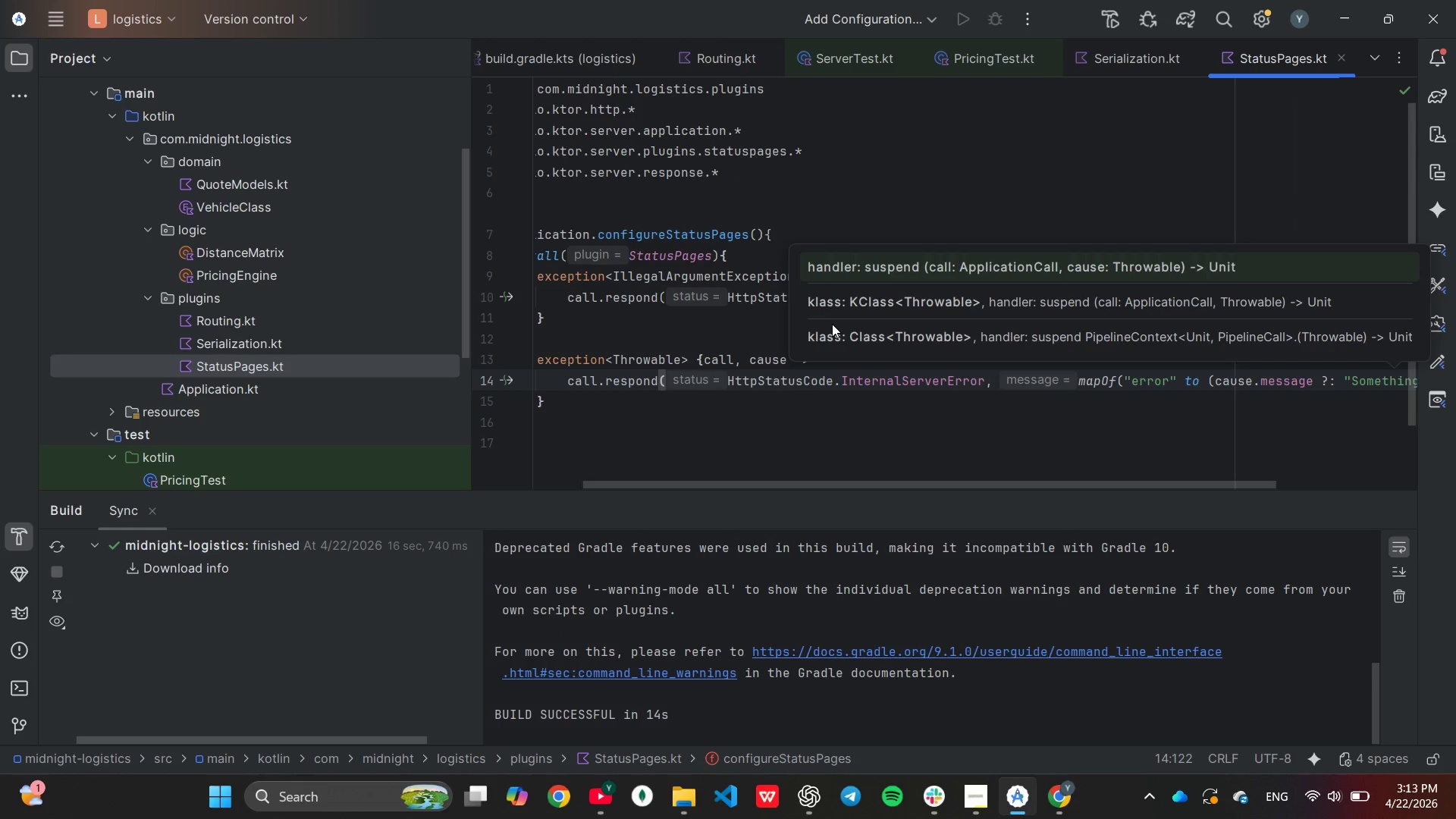 
wait(6.62)
 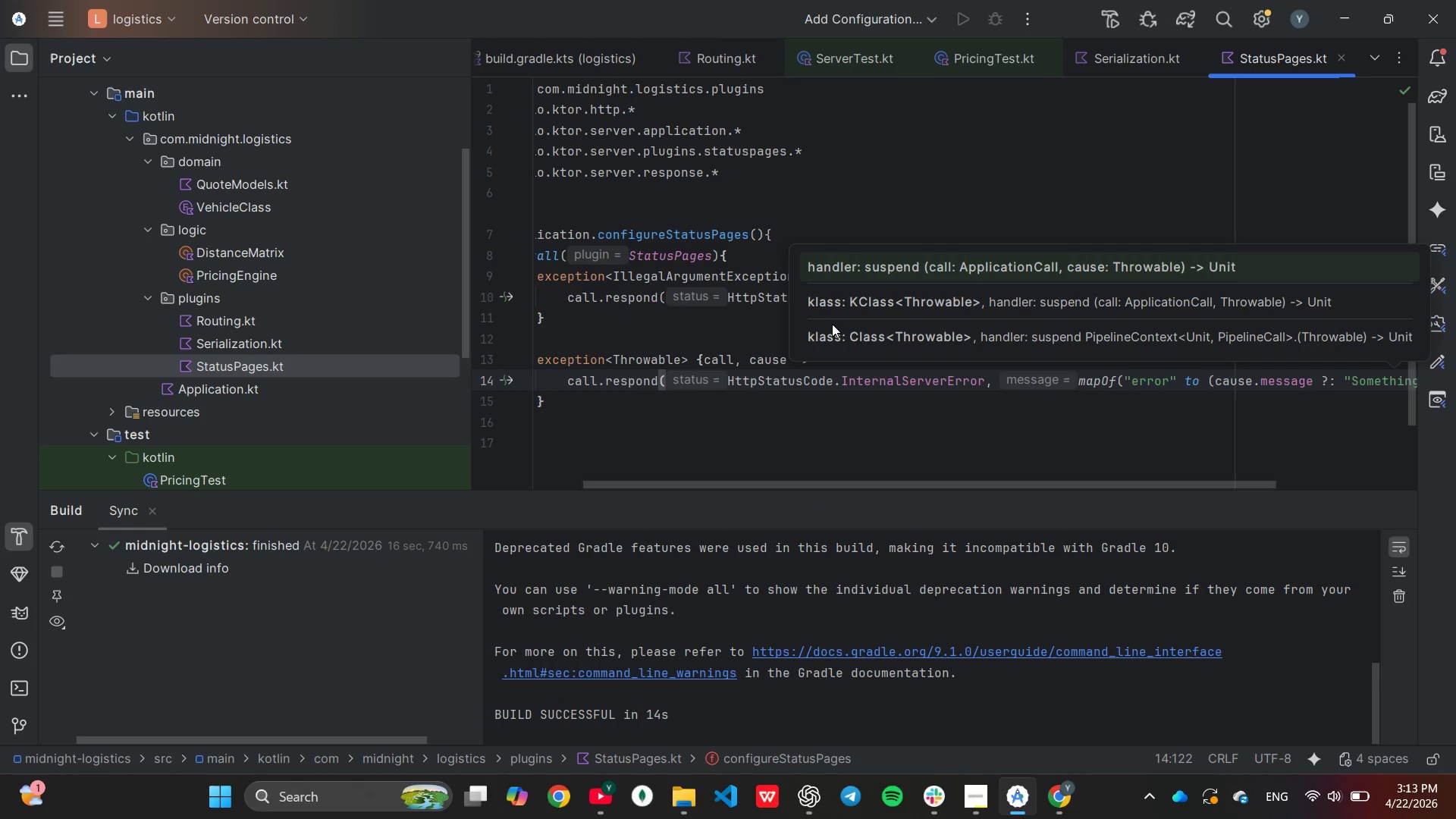 
left_click_drag(start_coordinate=[1100, 487], to_coordinate=[946, 534])
 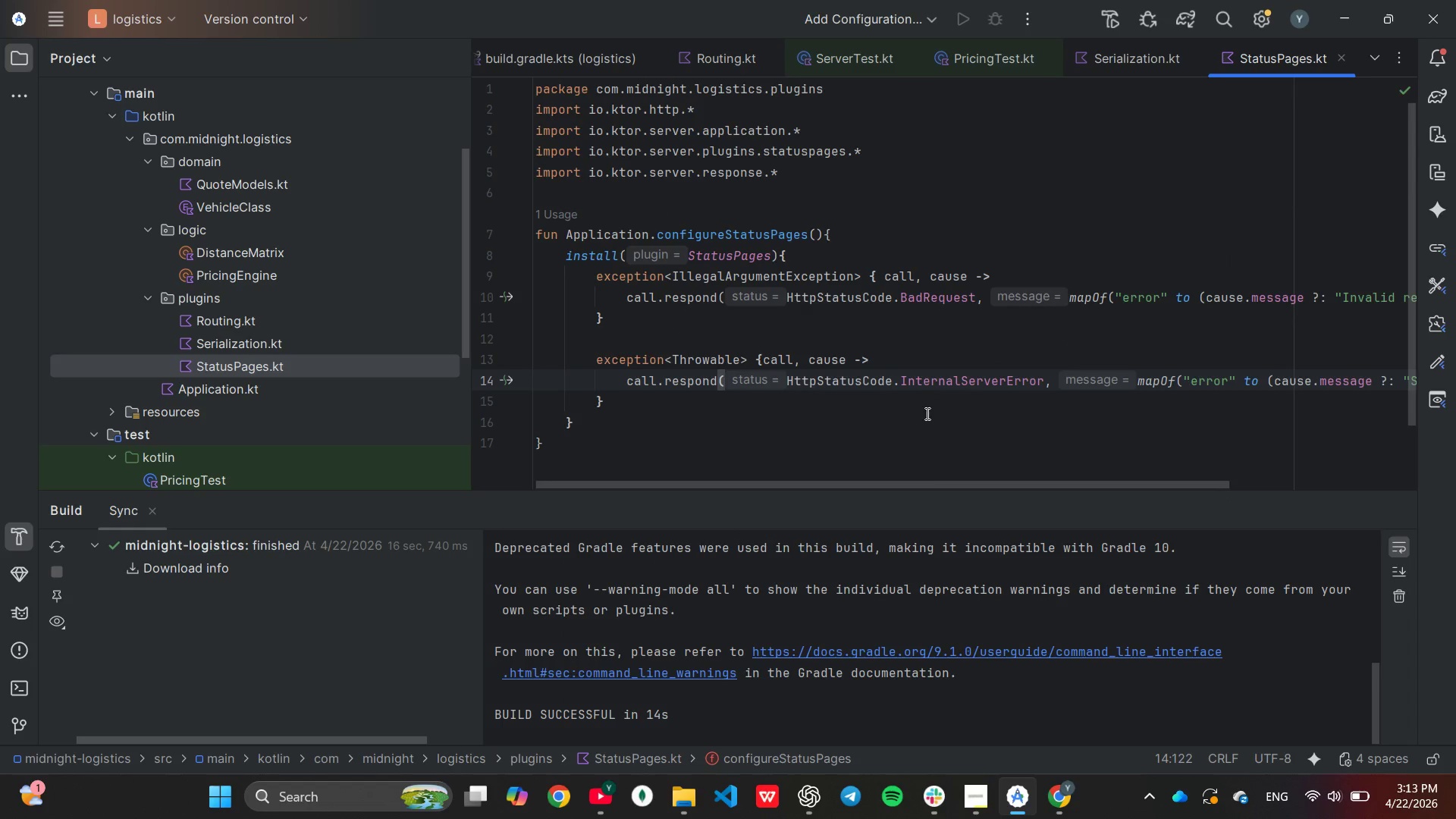 
left_click([926, 413])
 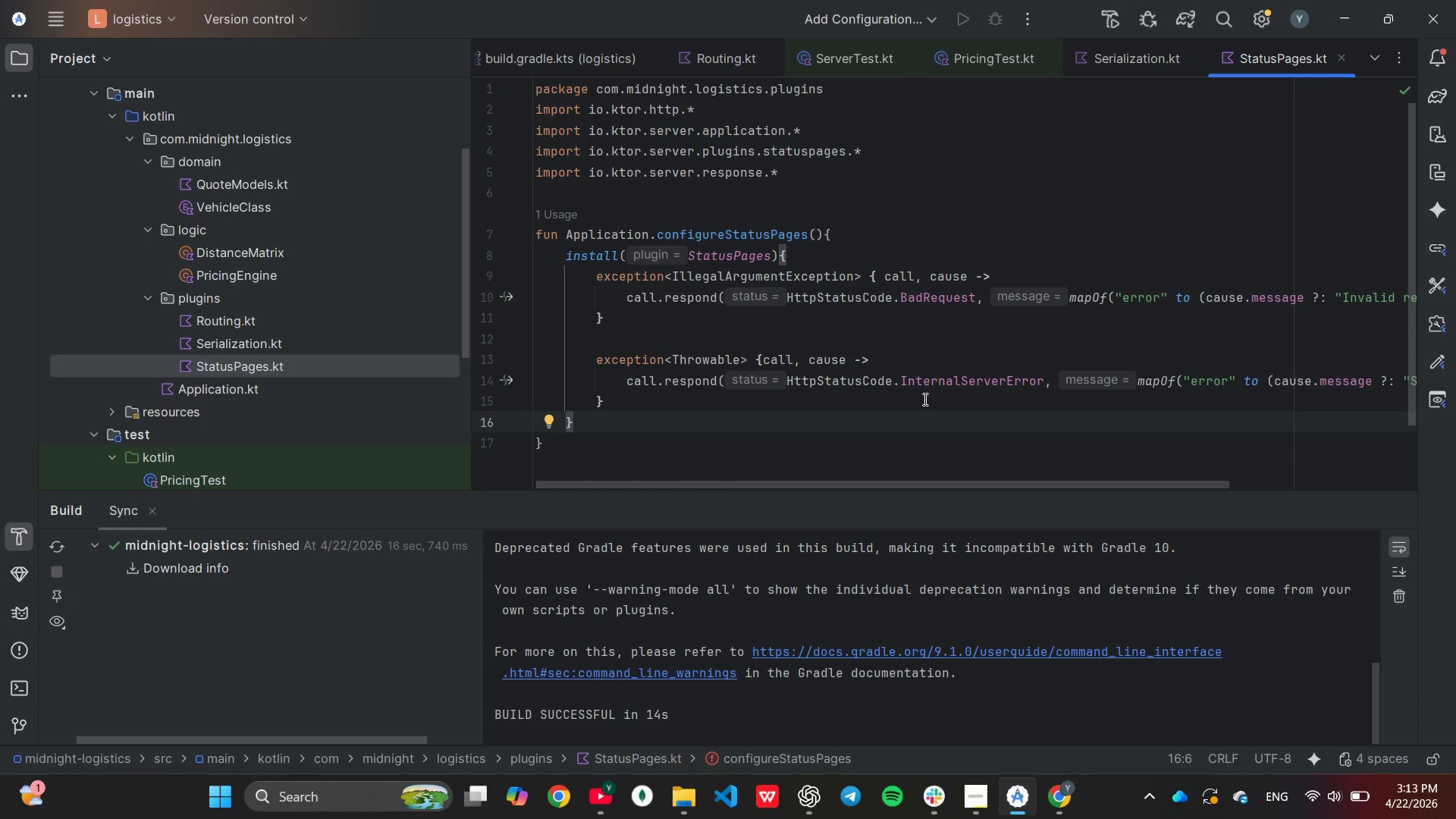 
wait(9.99)
 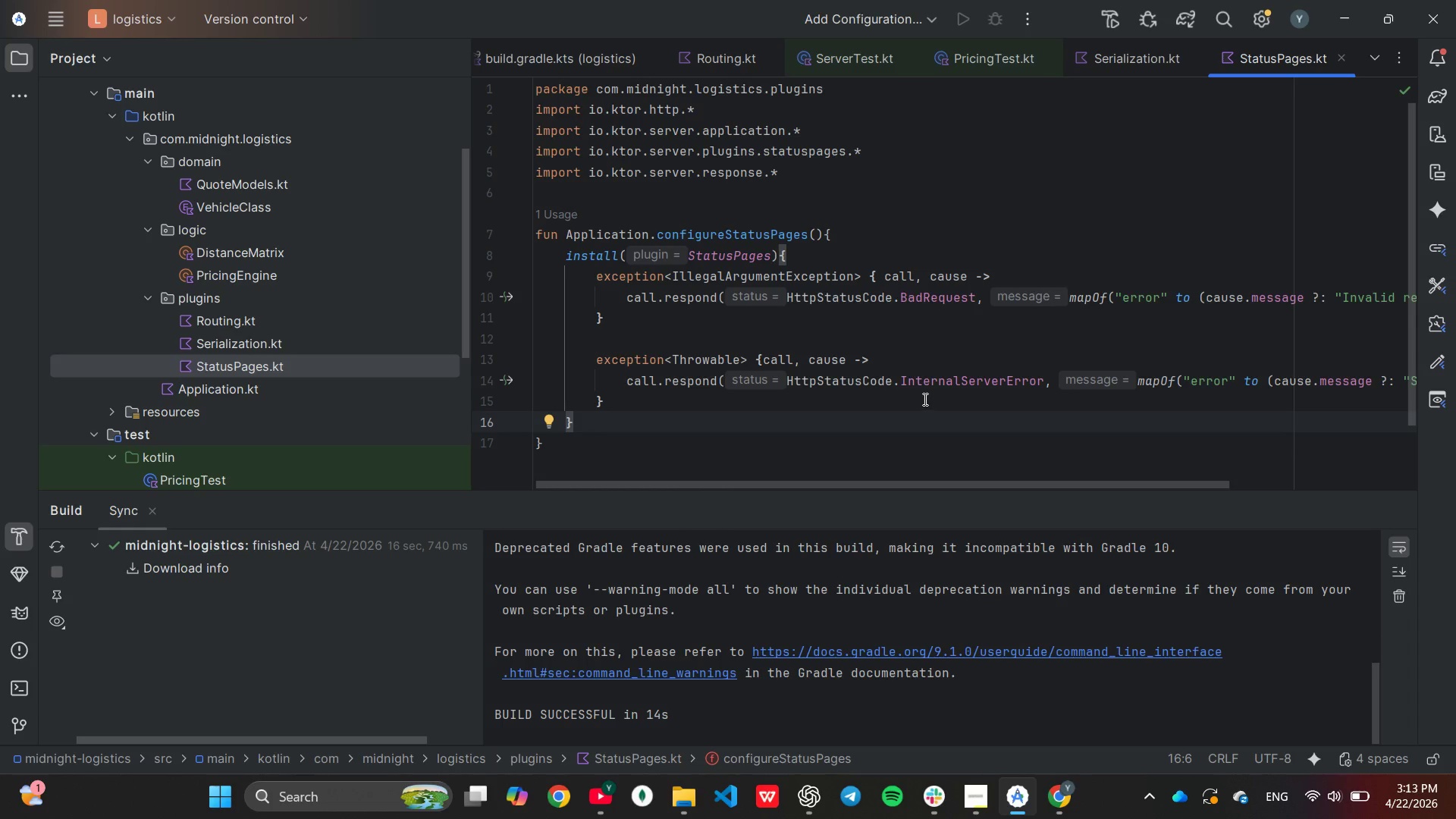 
double_click([247, 388])
 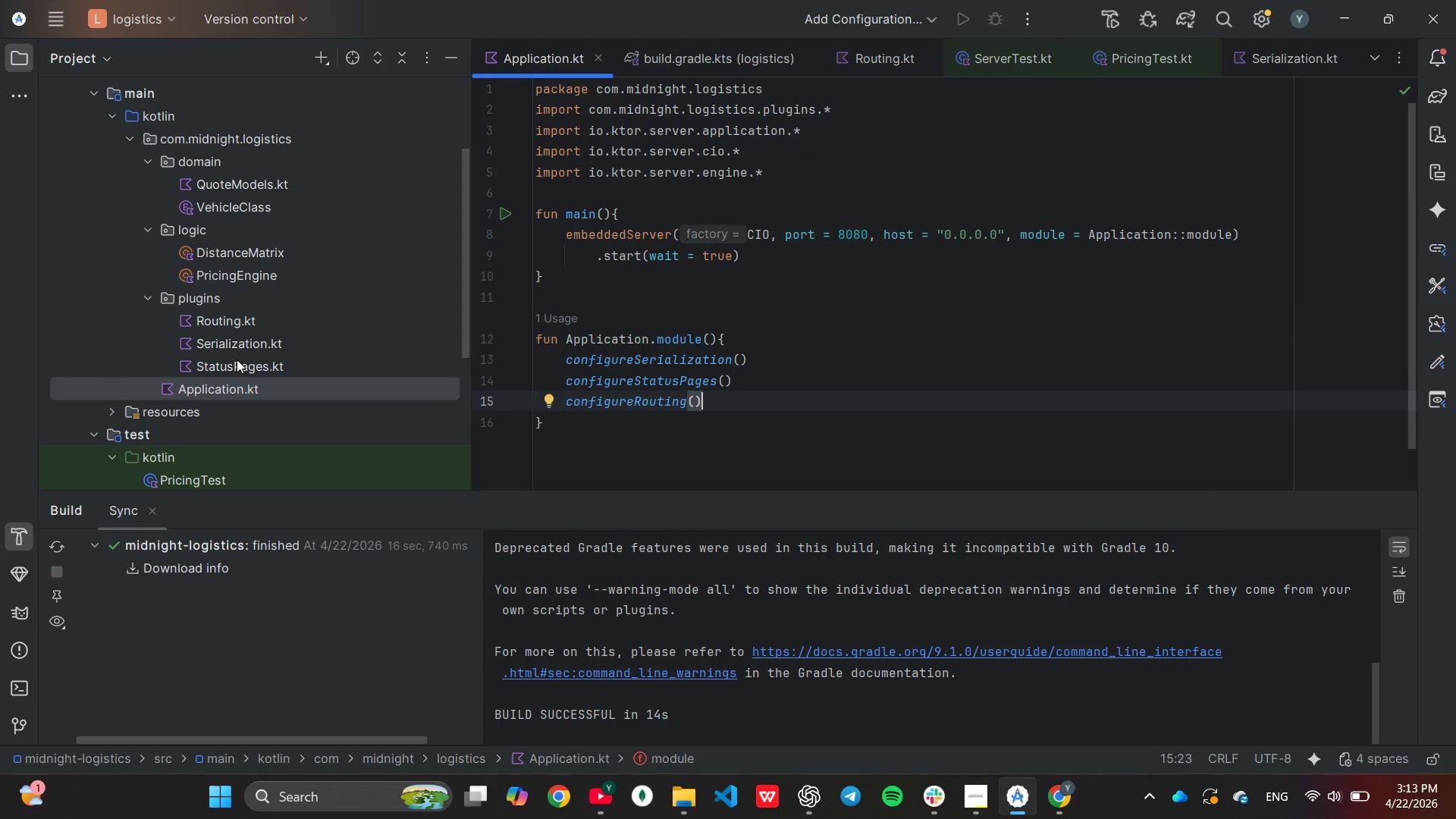 
double_click([237, 359])
 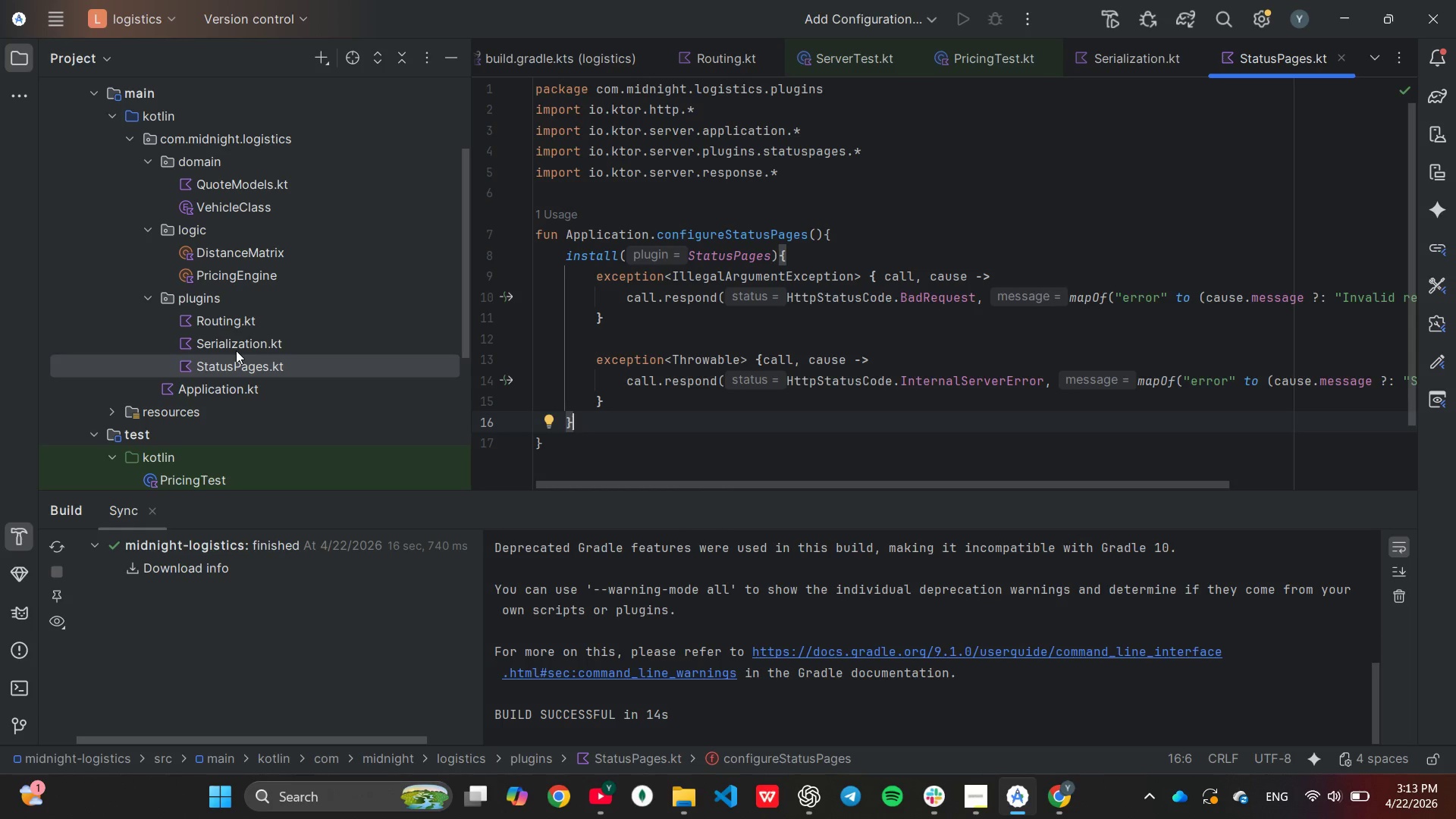 
double_click([236, 350])
 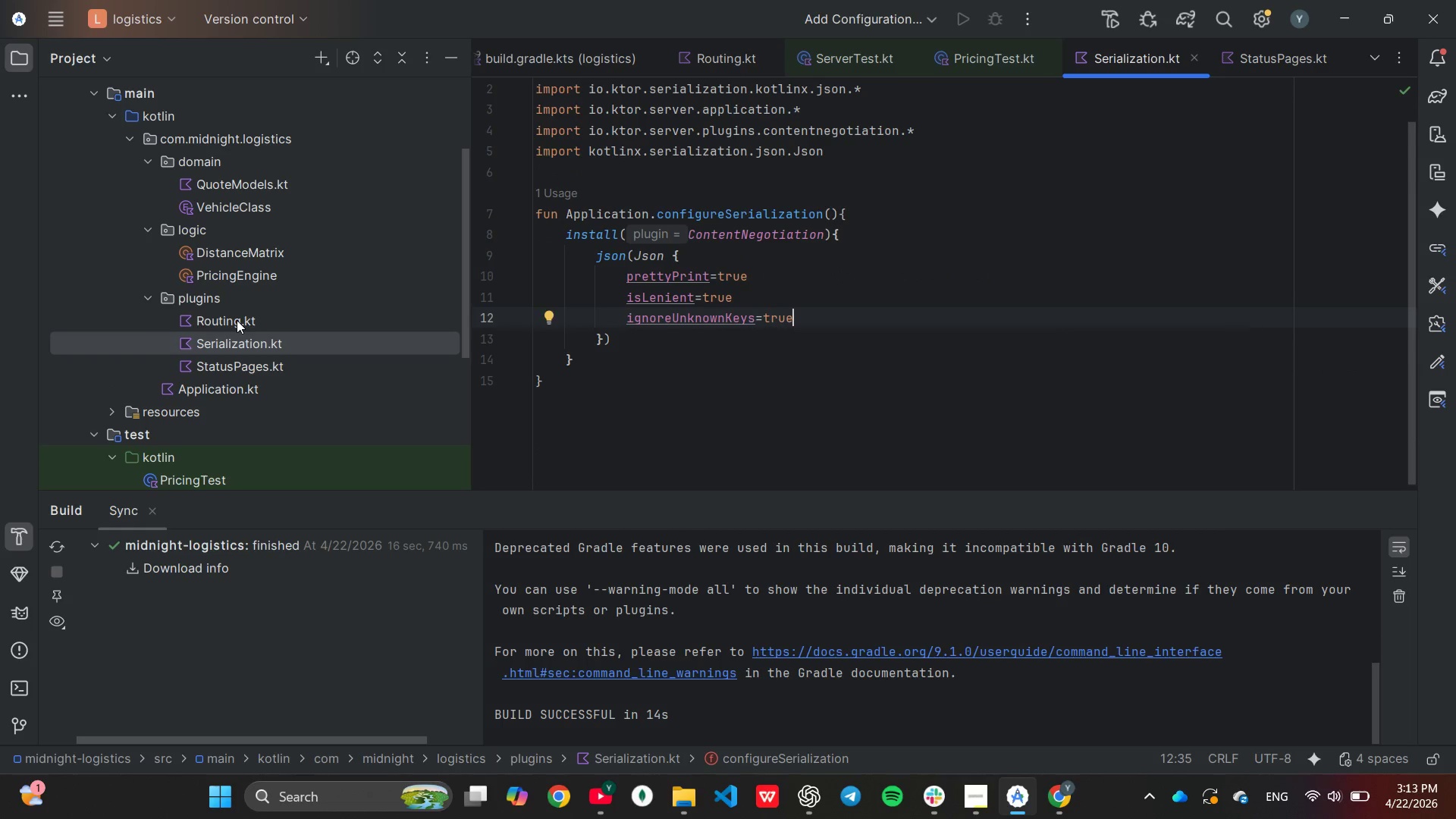 
double_click([237, 320])
 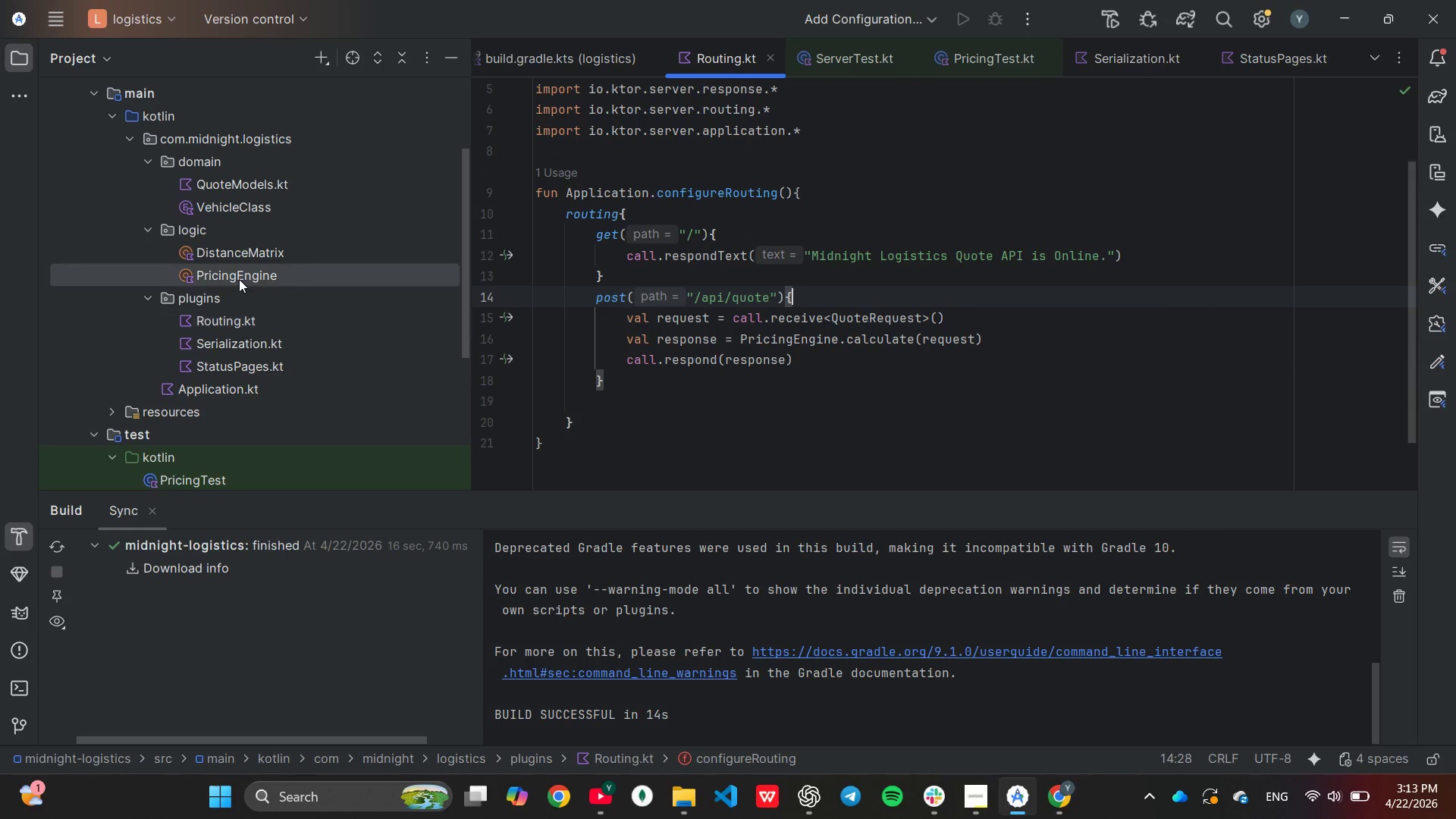 
double_click([239, 279])
 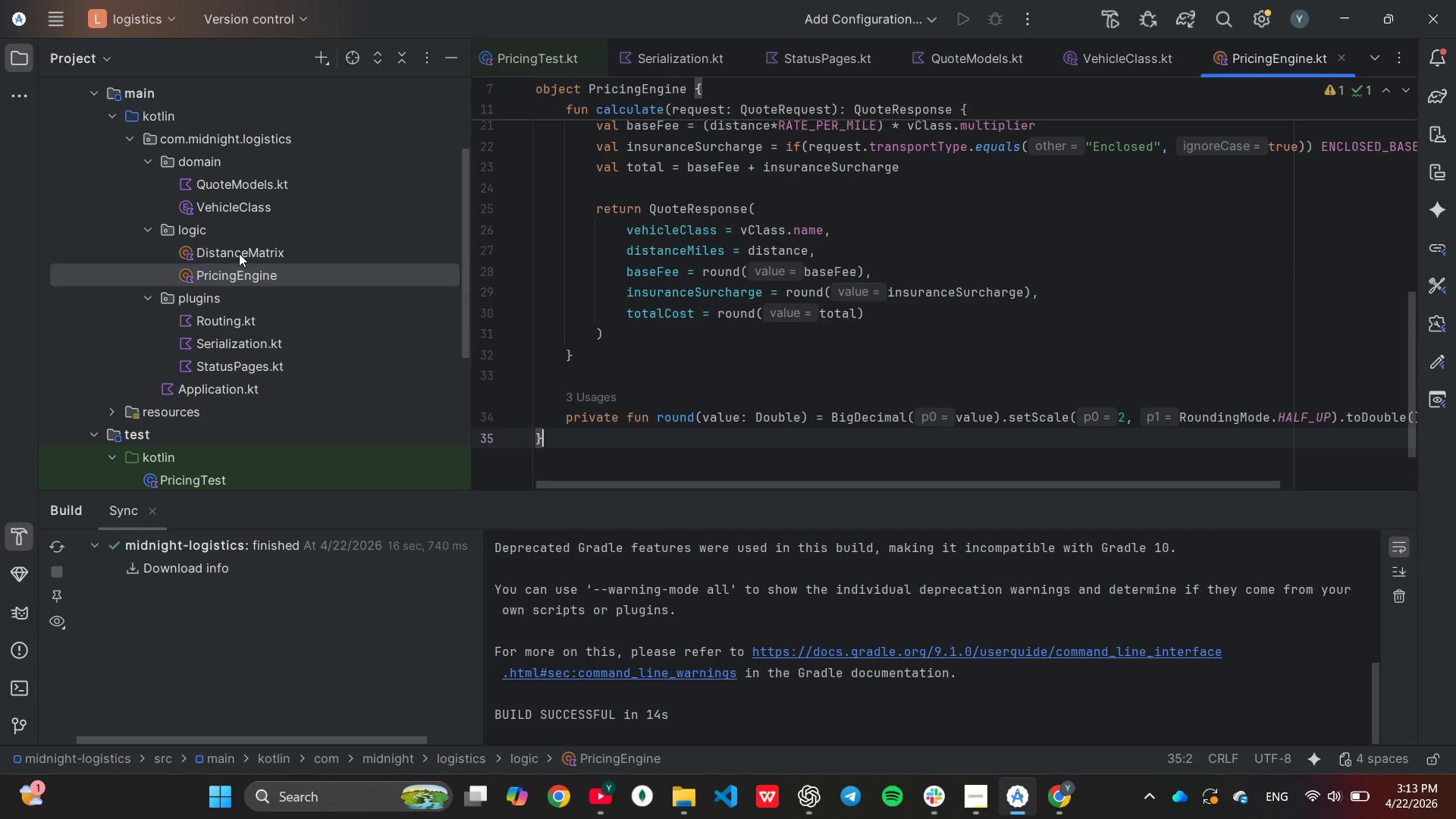 
double_click([239, 253])
 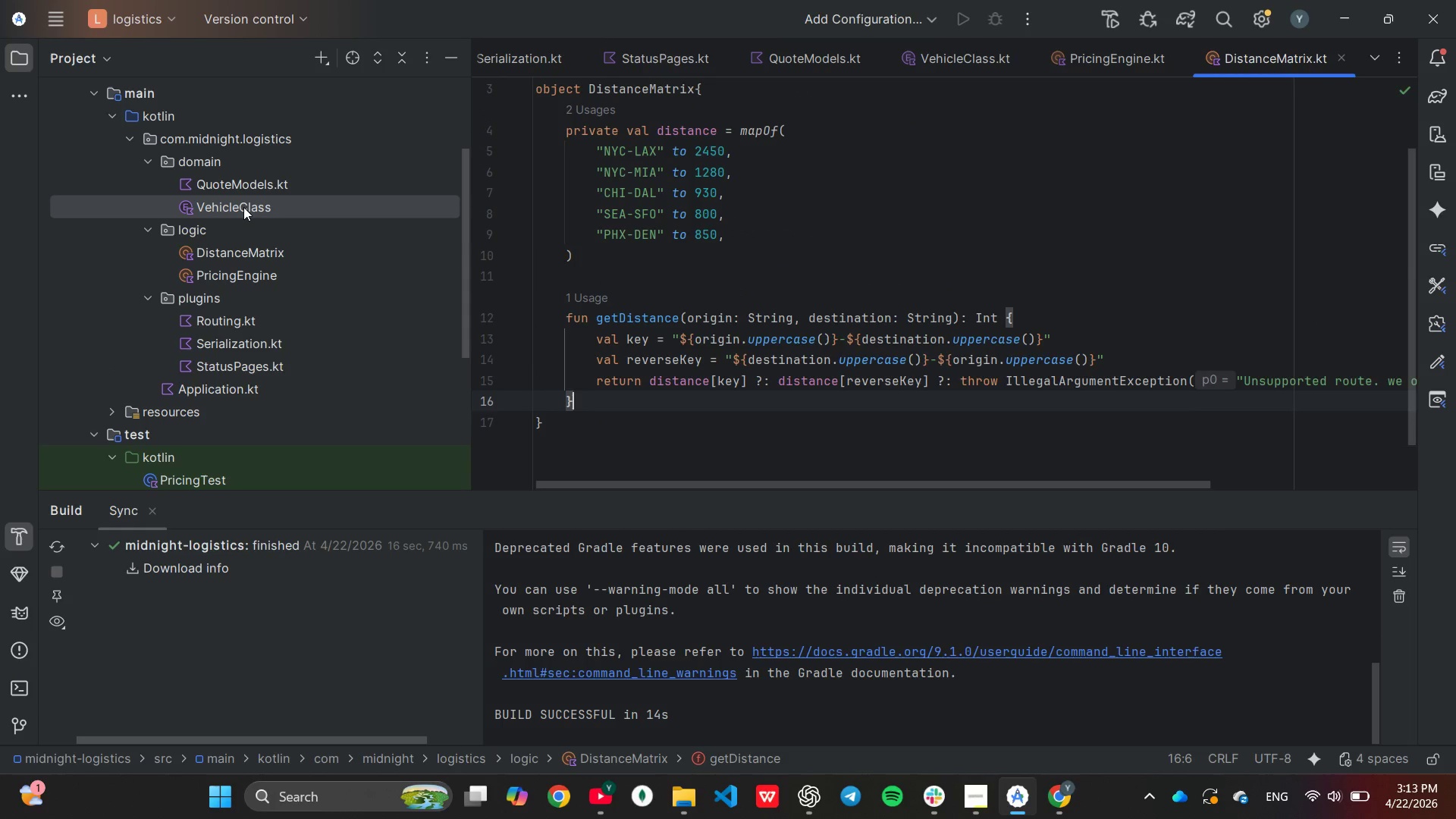 
double_click([243, 207])
 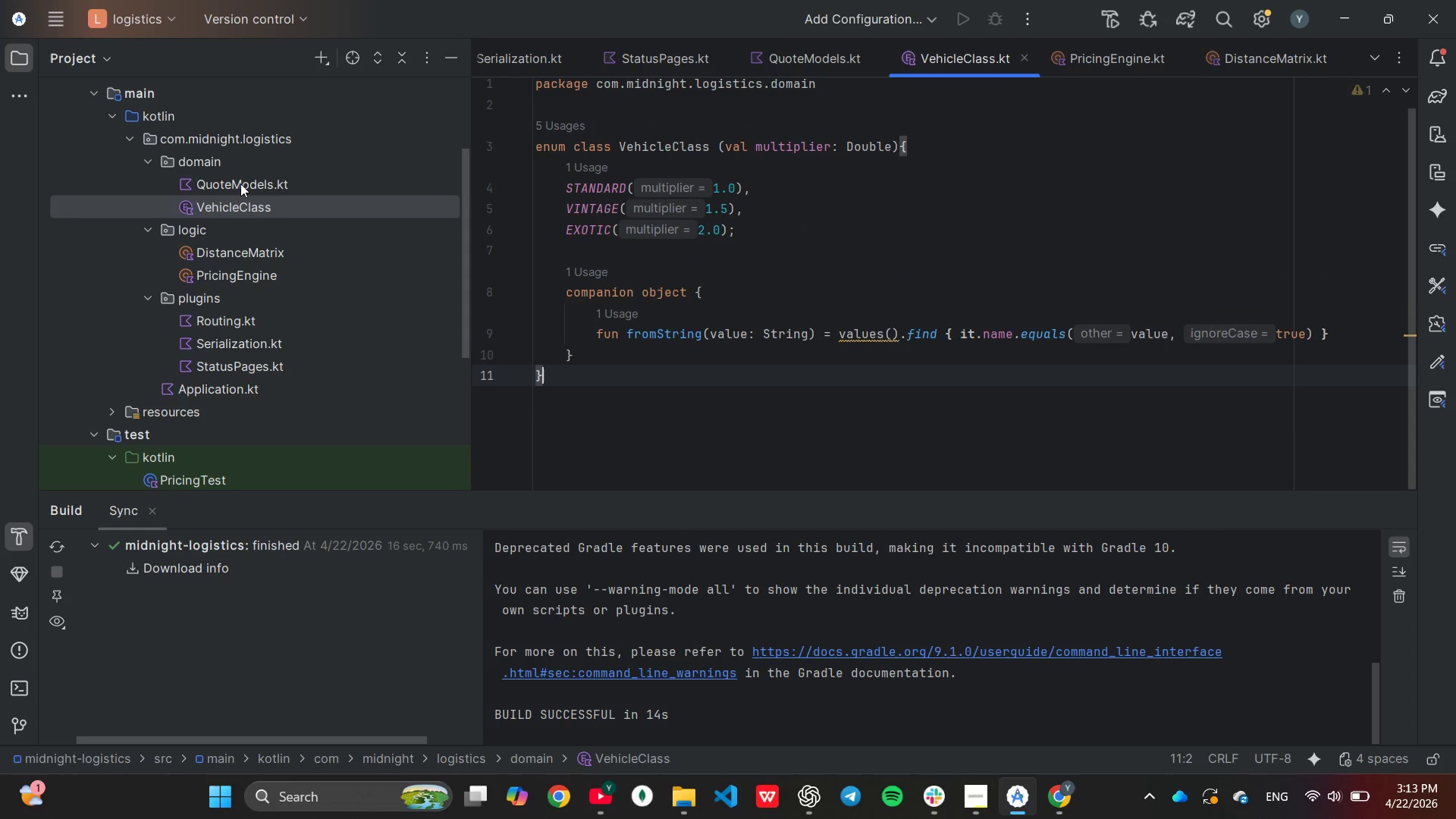 
double_click([240, 184])
 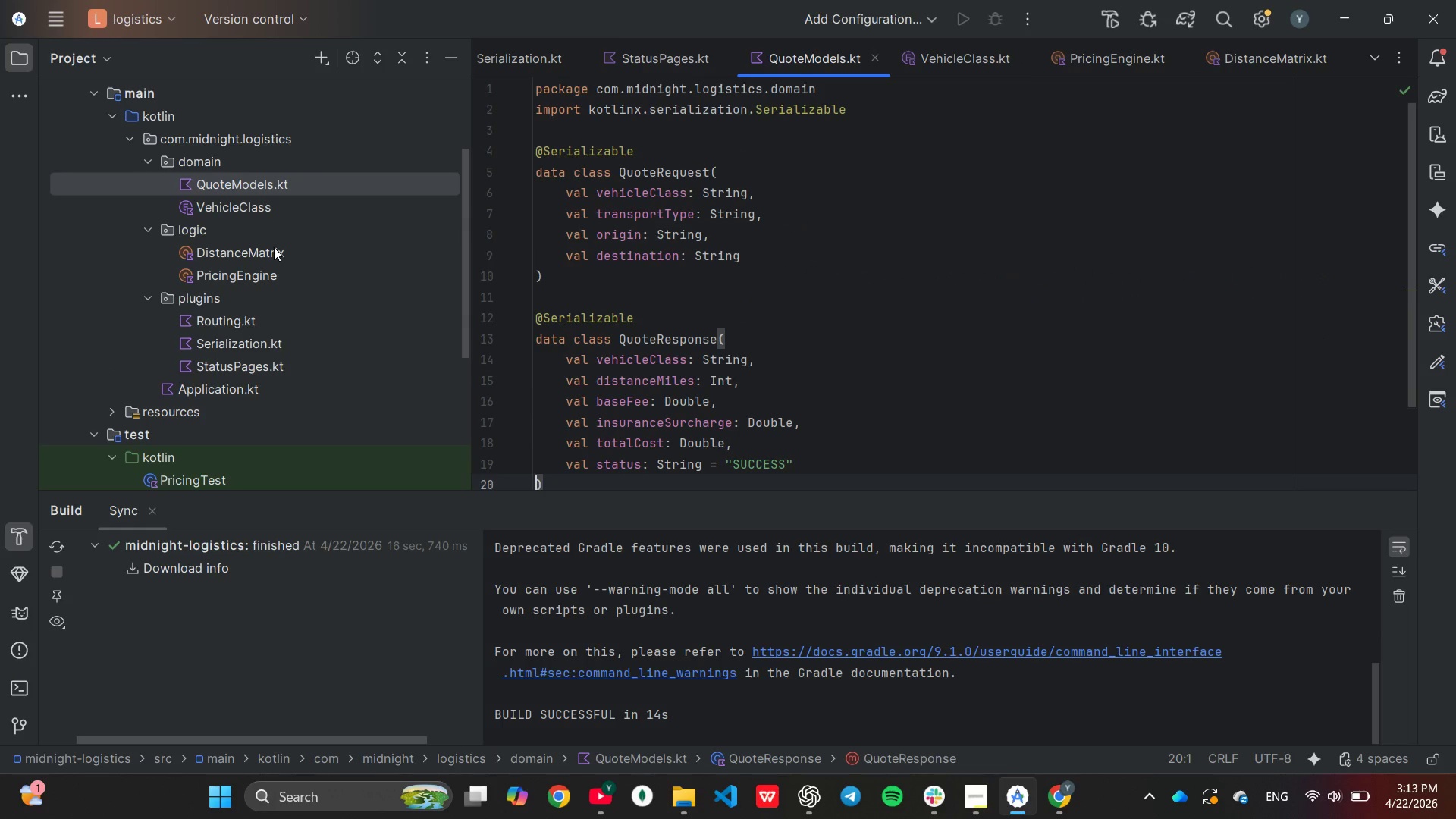 
scroll: coordinate [905, 382], scroll_direction: up, amount: 3.0
 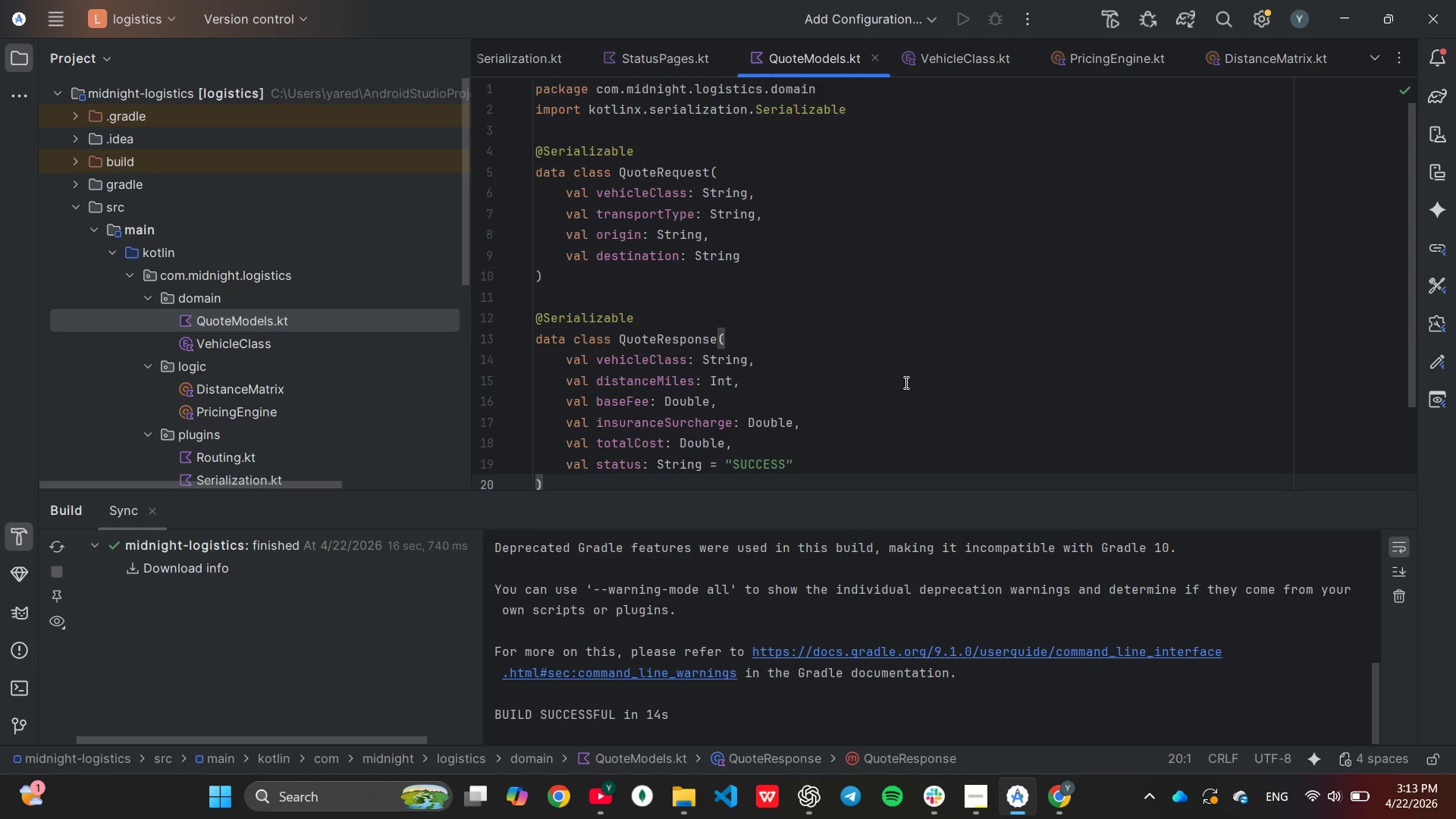 
scroll: coordinate [905, 382], scroll_direction: down, amount: 1.0
 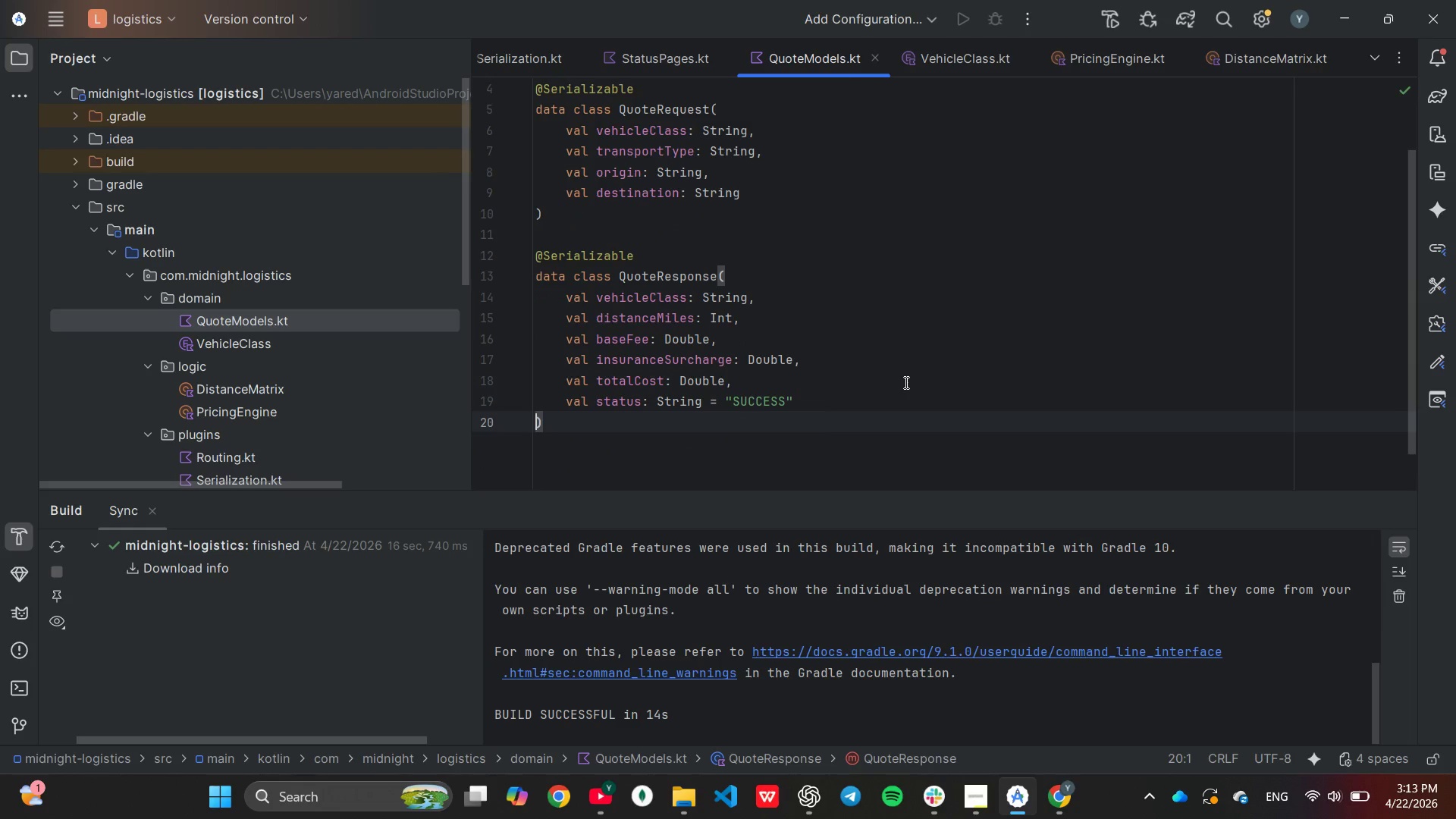 
scroll: coordinate [905, 382], scroll_direction: up, amount: 1.0
 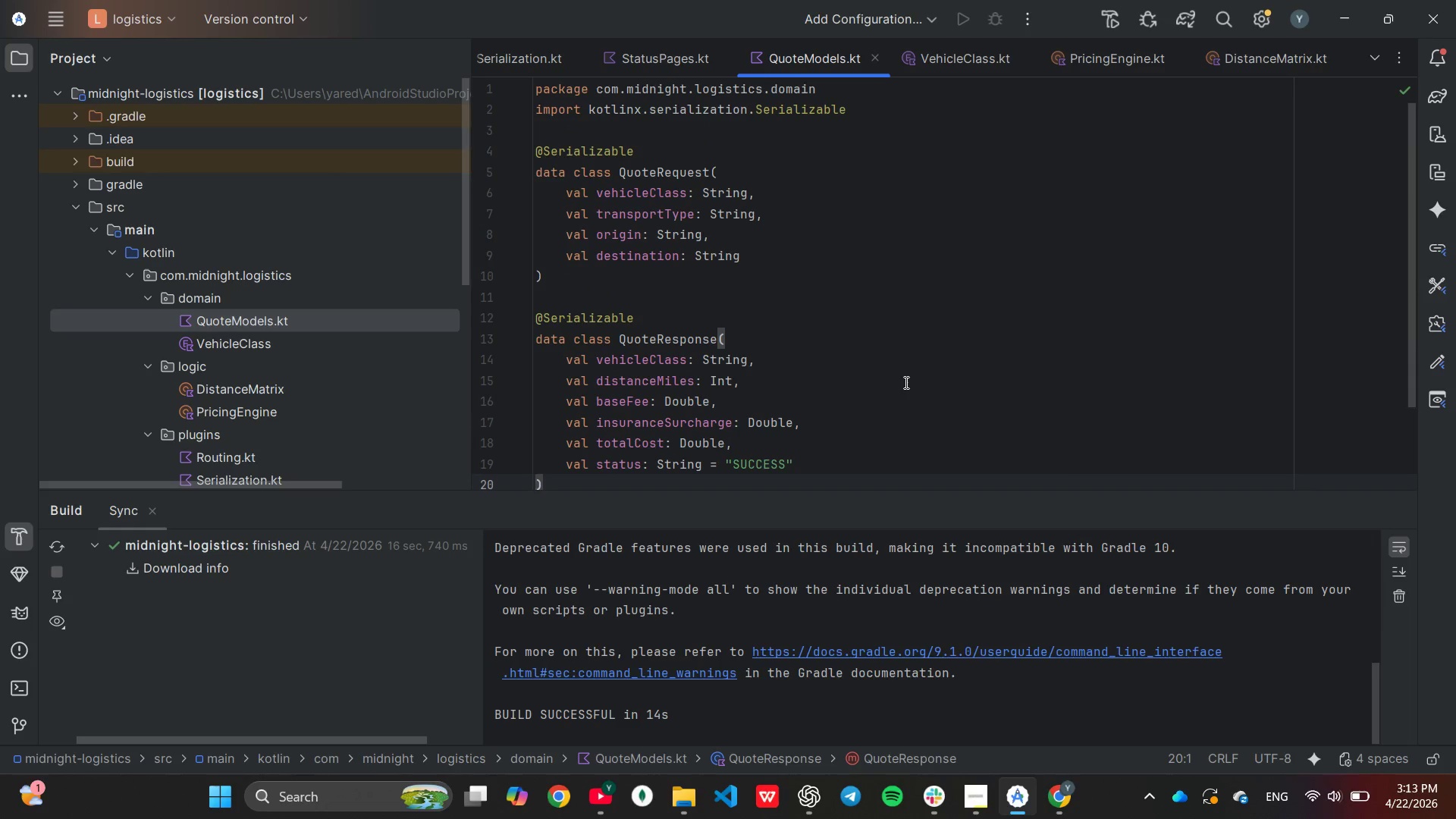 
scroll: coordinate [905, 382], scroll_direction: down, amount: 1.0
 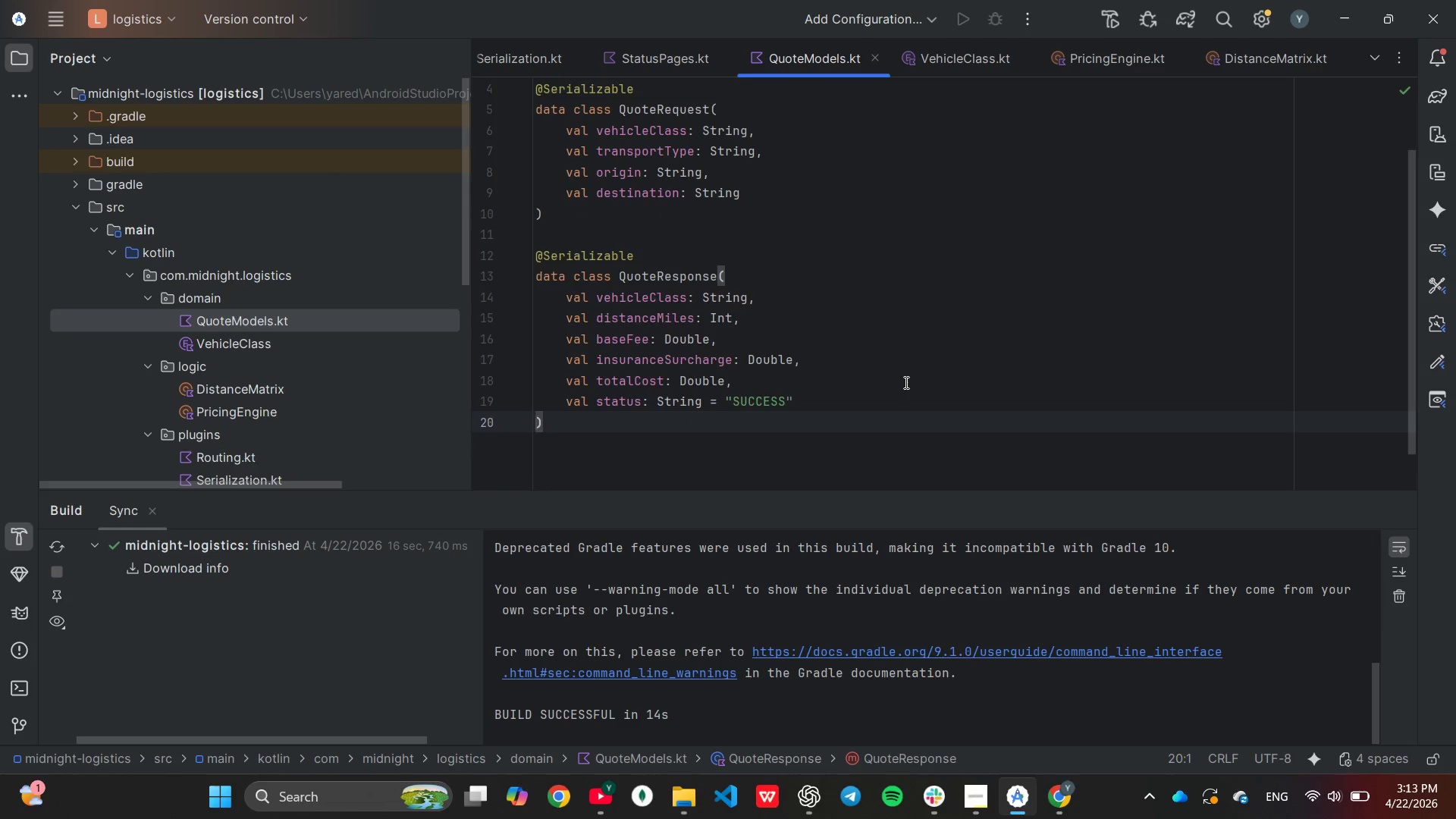 
scroll: coordinate [905, 382], scroll_direction: up, amount: 1.0
 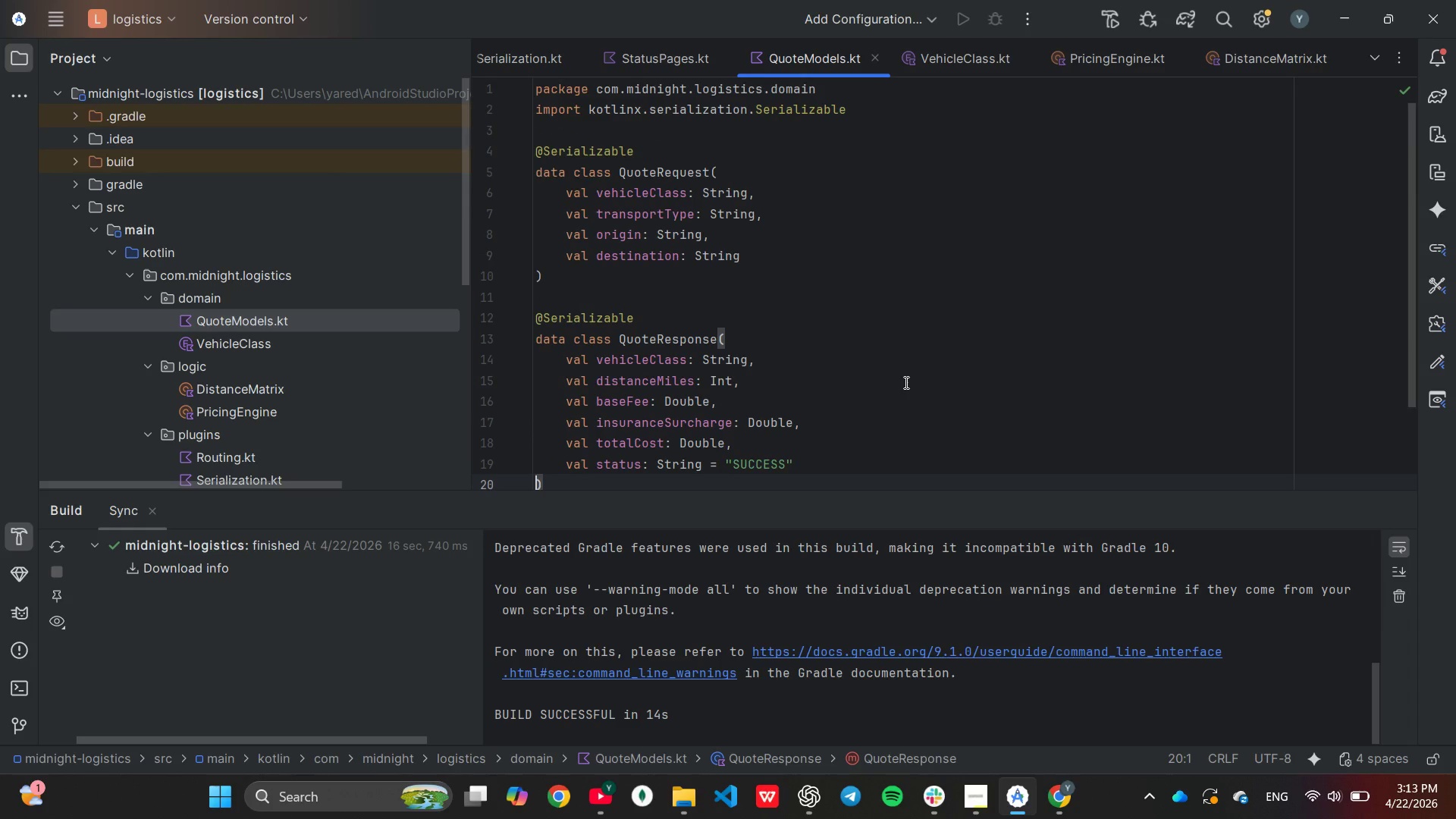 
scroll: coordinate [905, 382], scroll_direction: down, amount: 1.0
 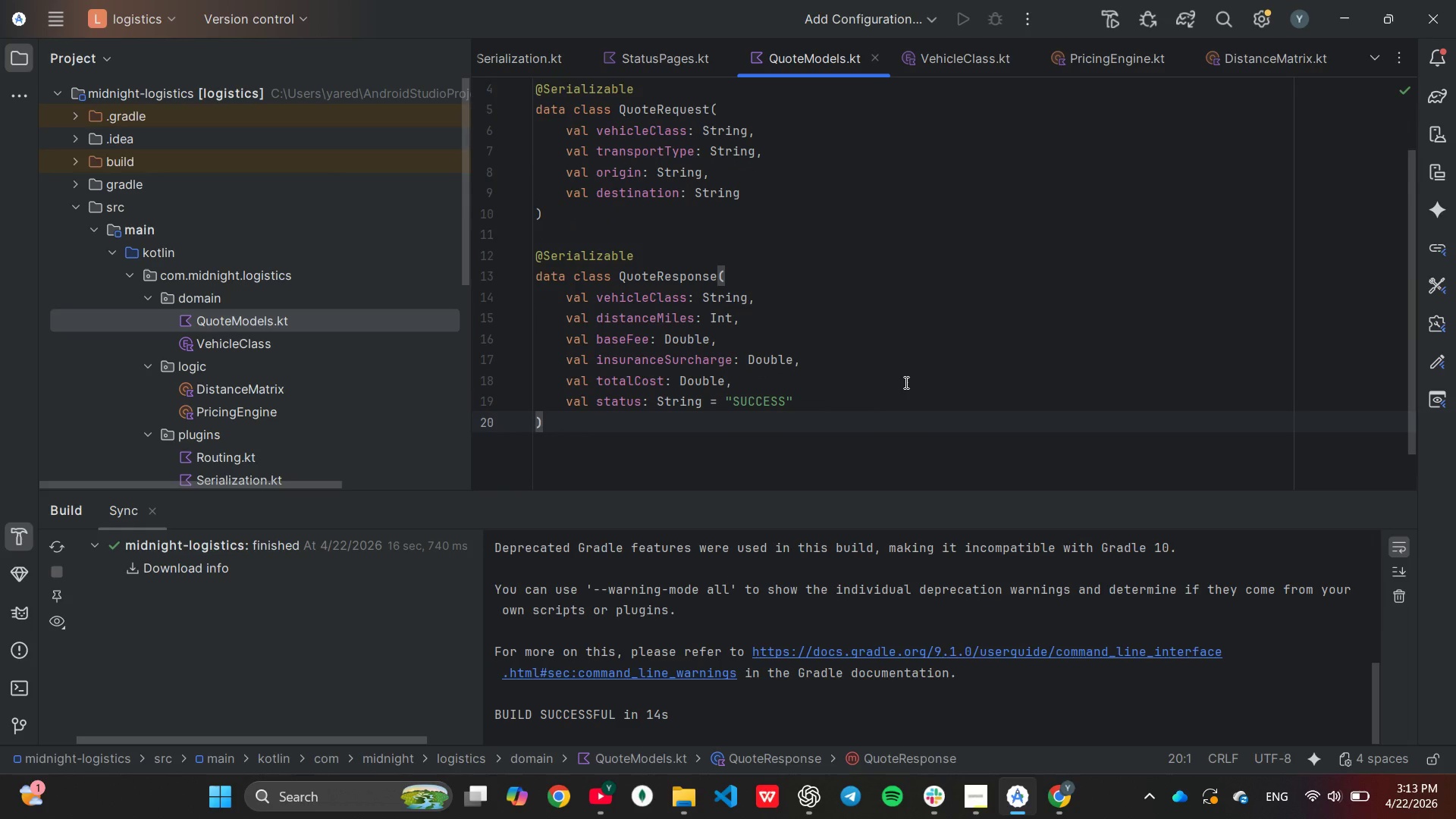 
wait(5.3)
 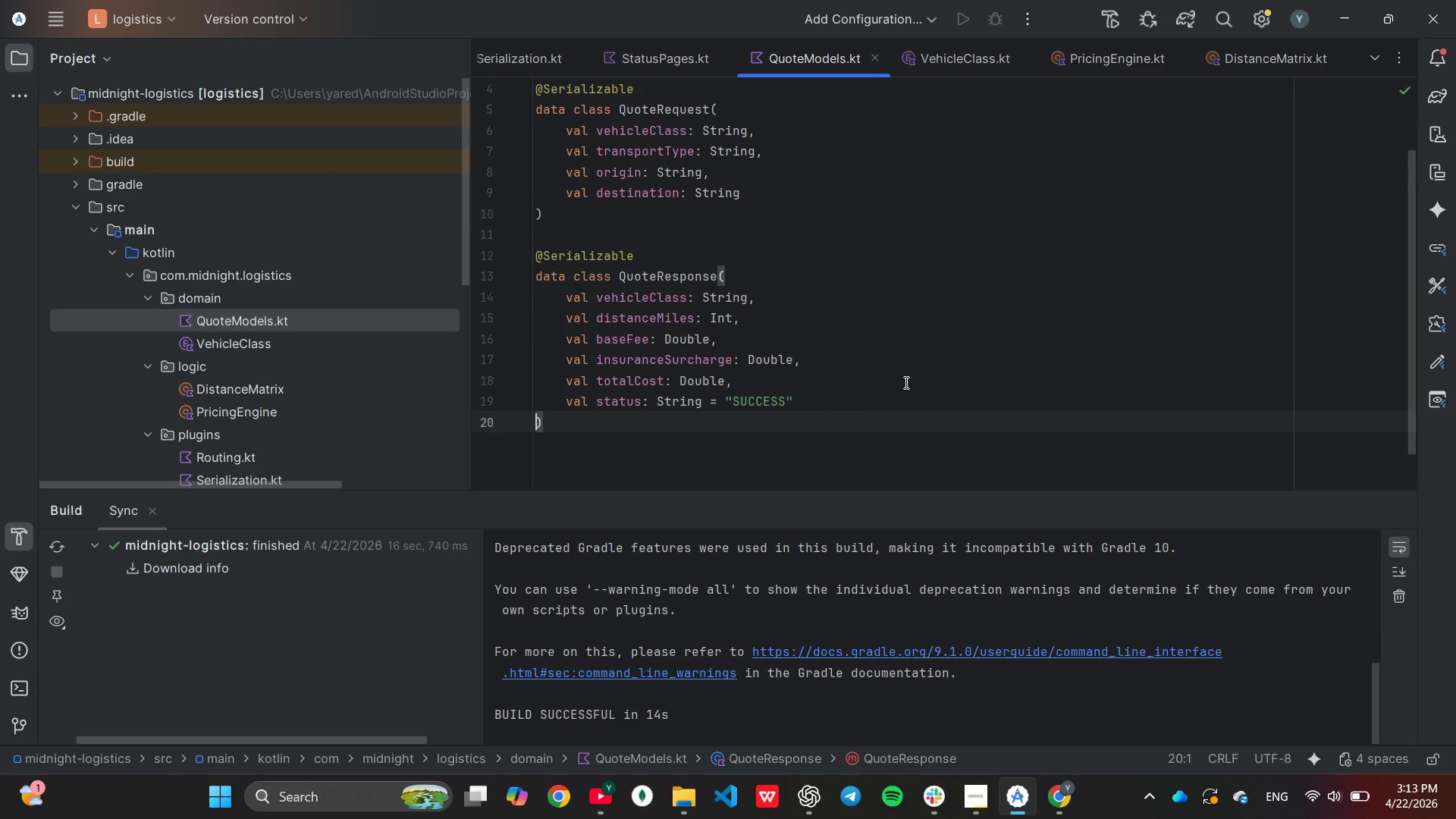 
left_click([904, 425])
 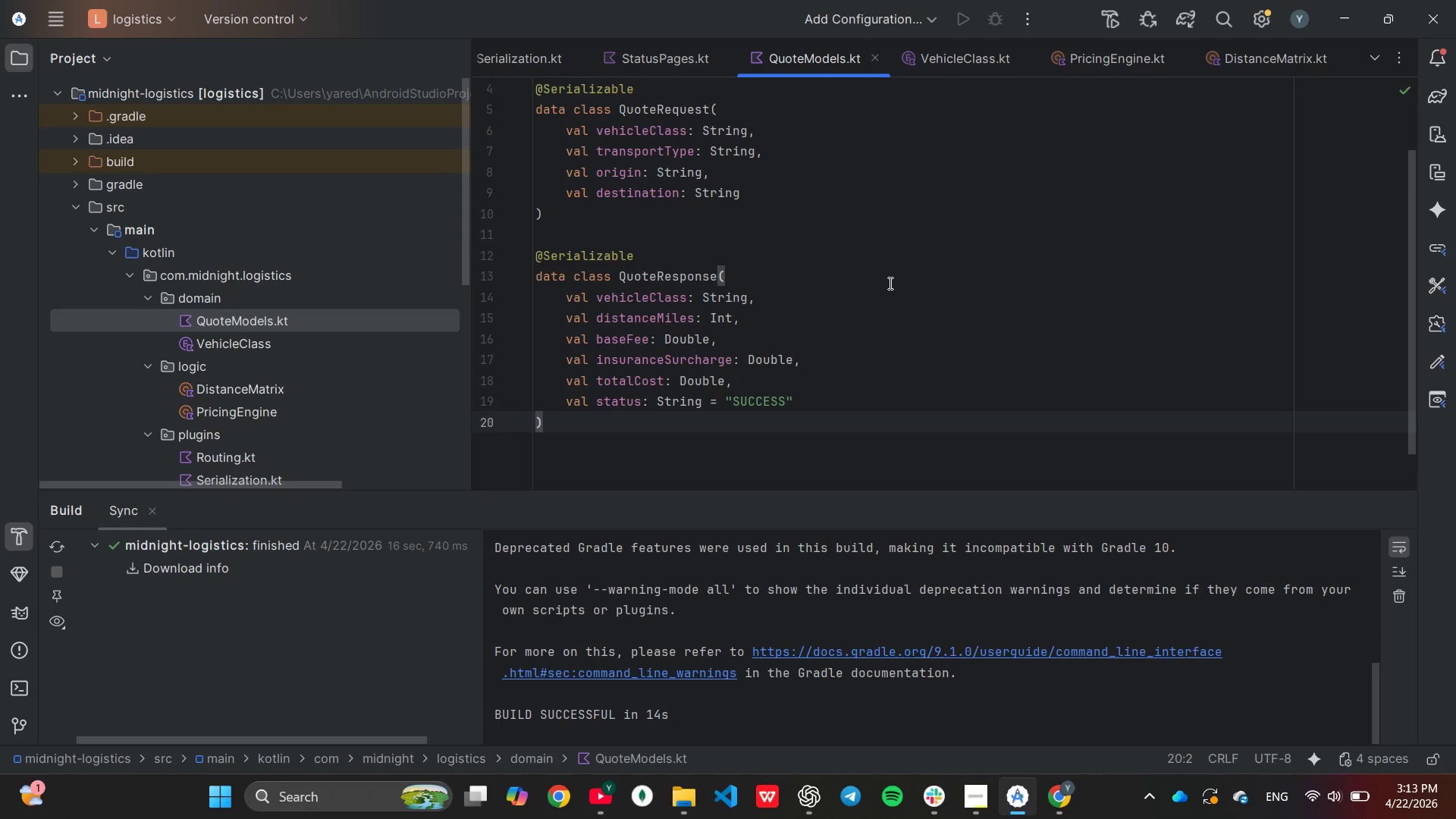 
left_click([889, 283])
 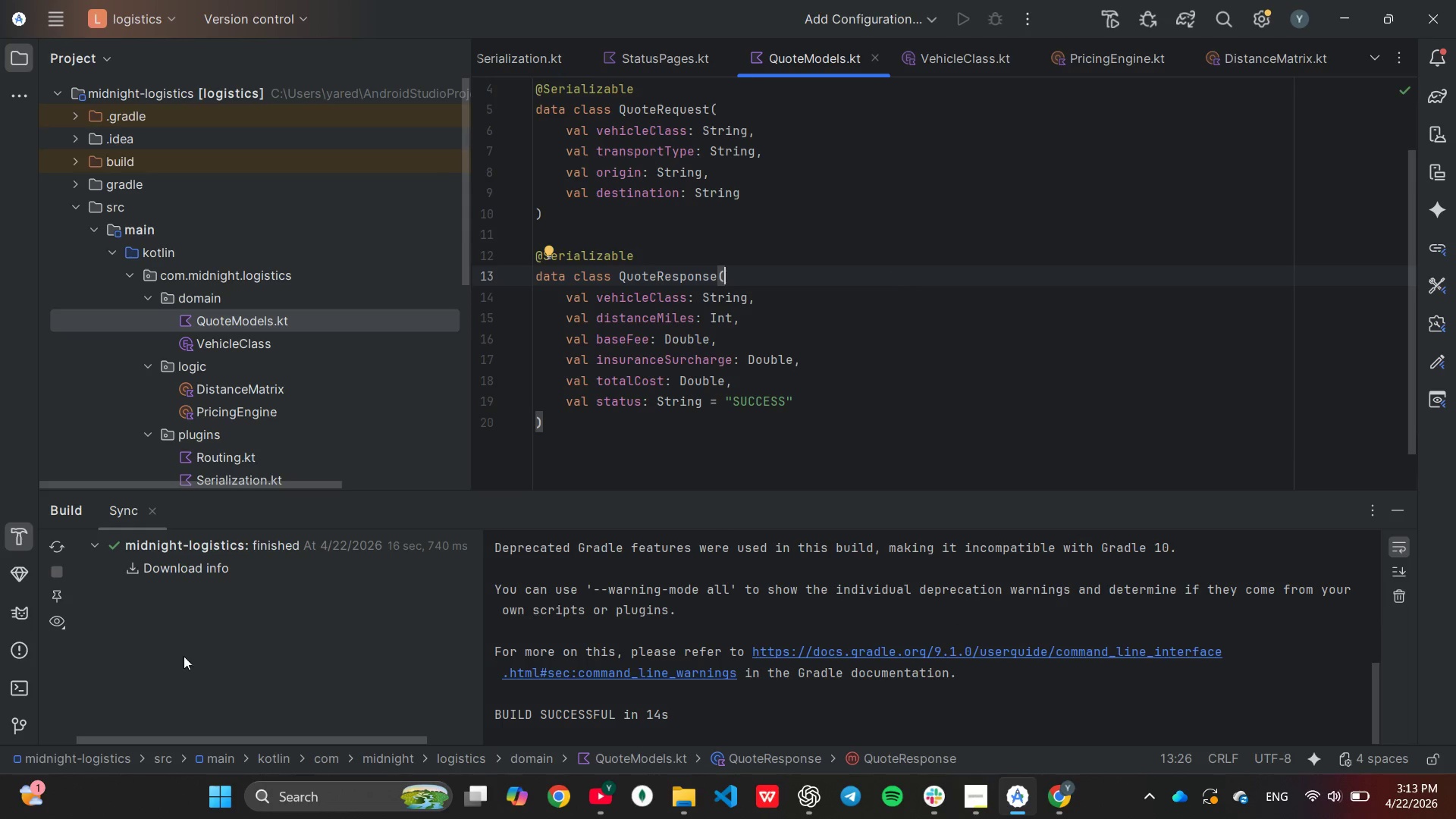 
left_click([28, 696])
 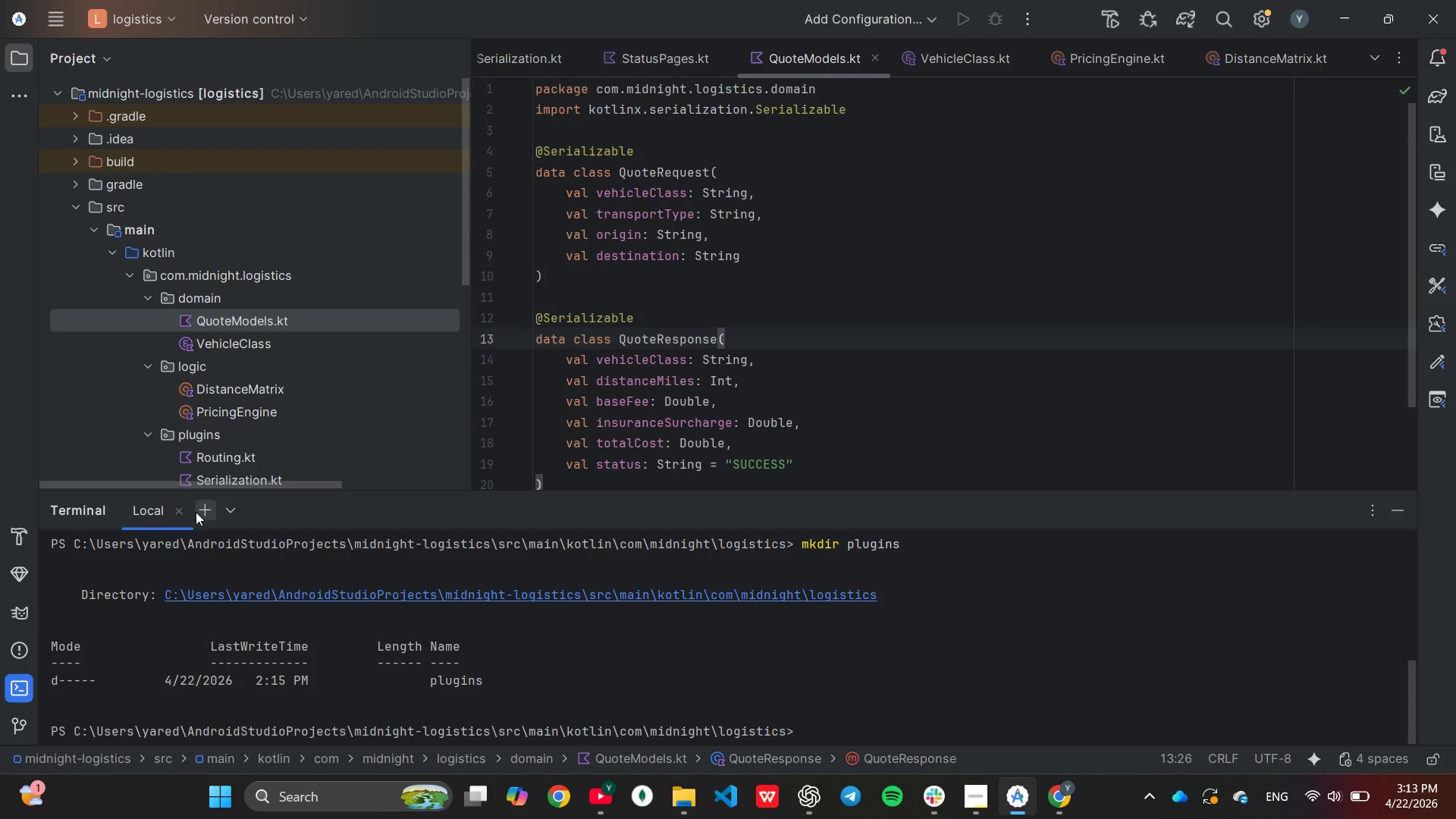 
left_click([195, 512])
 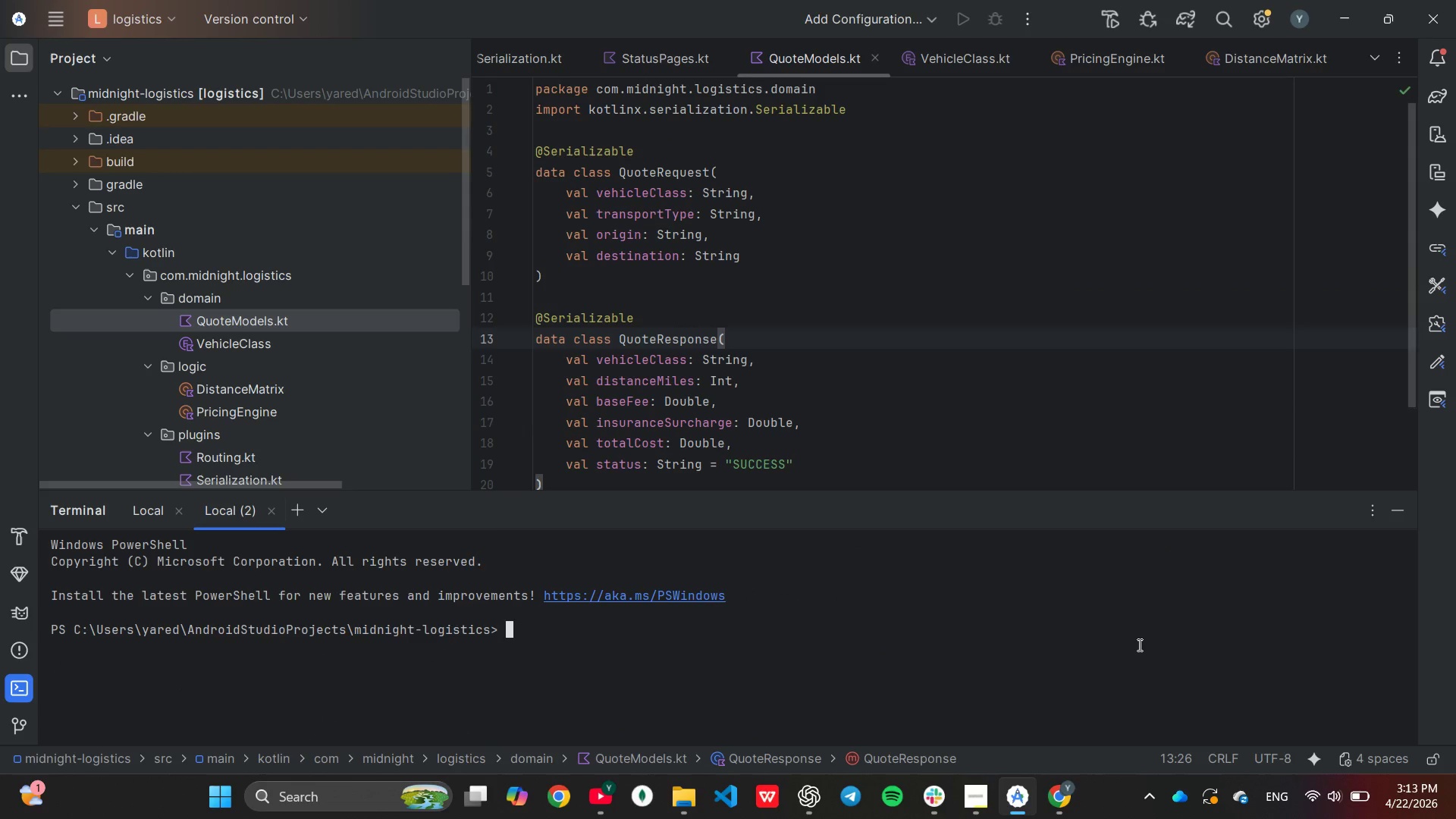 
type(./gradlew clean)
 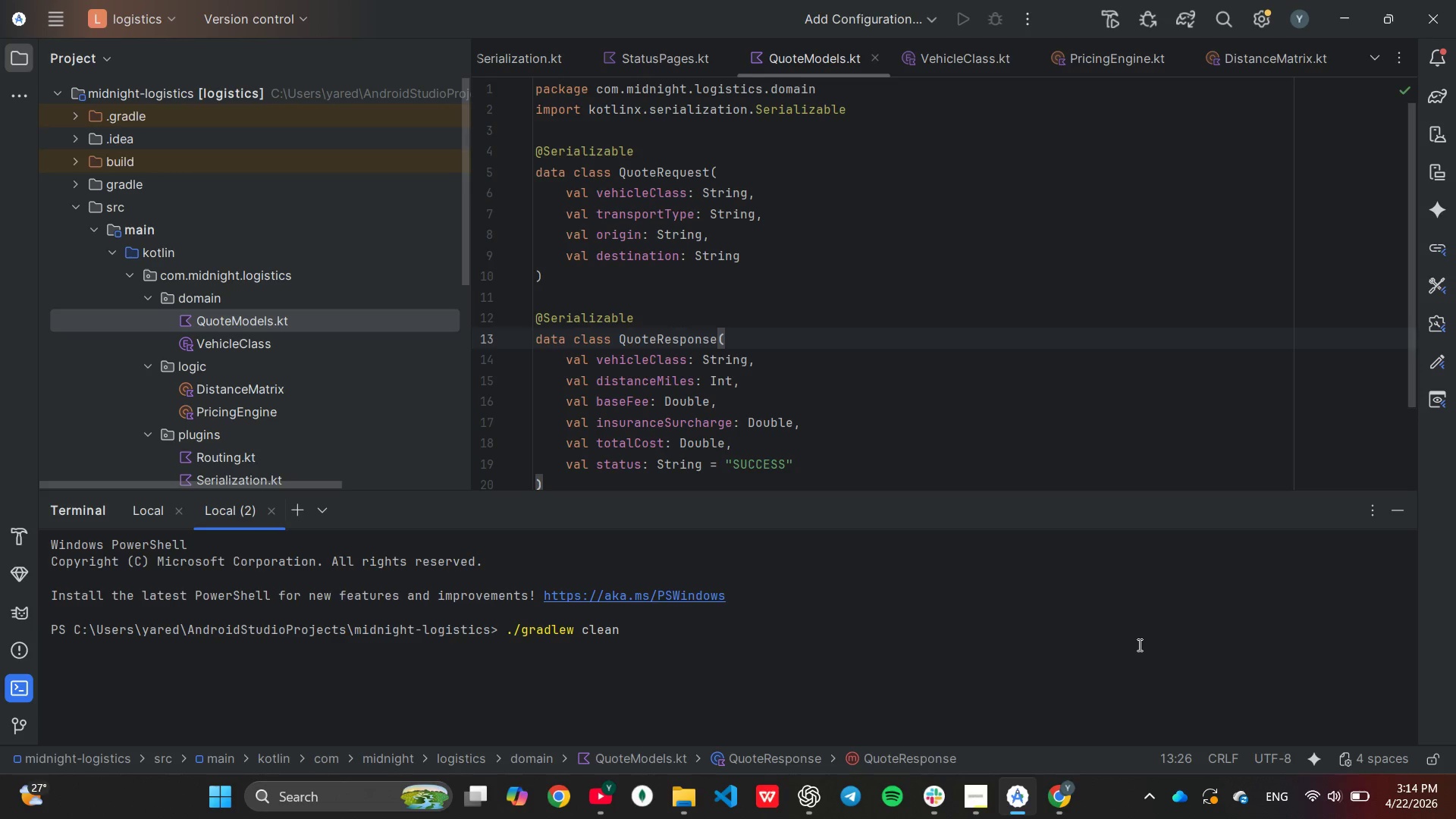 
key(Enter)
 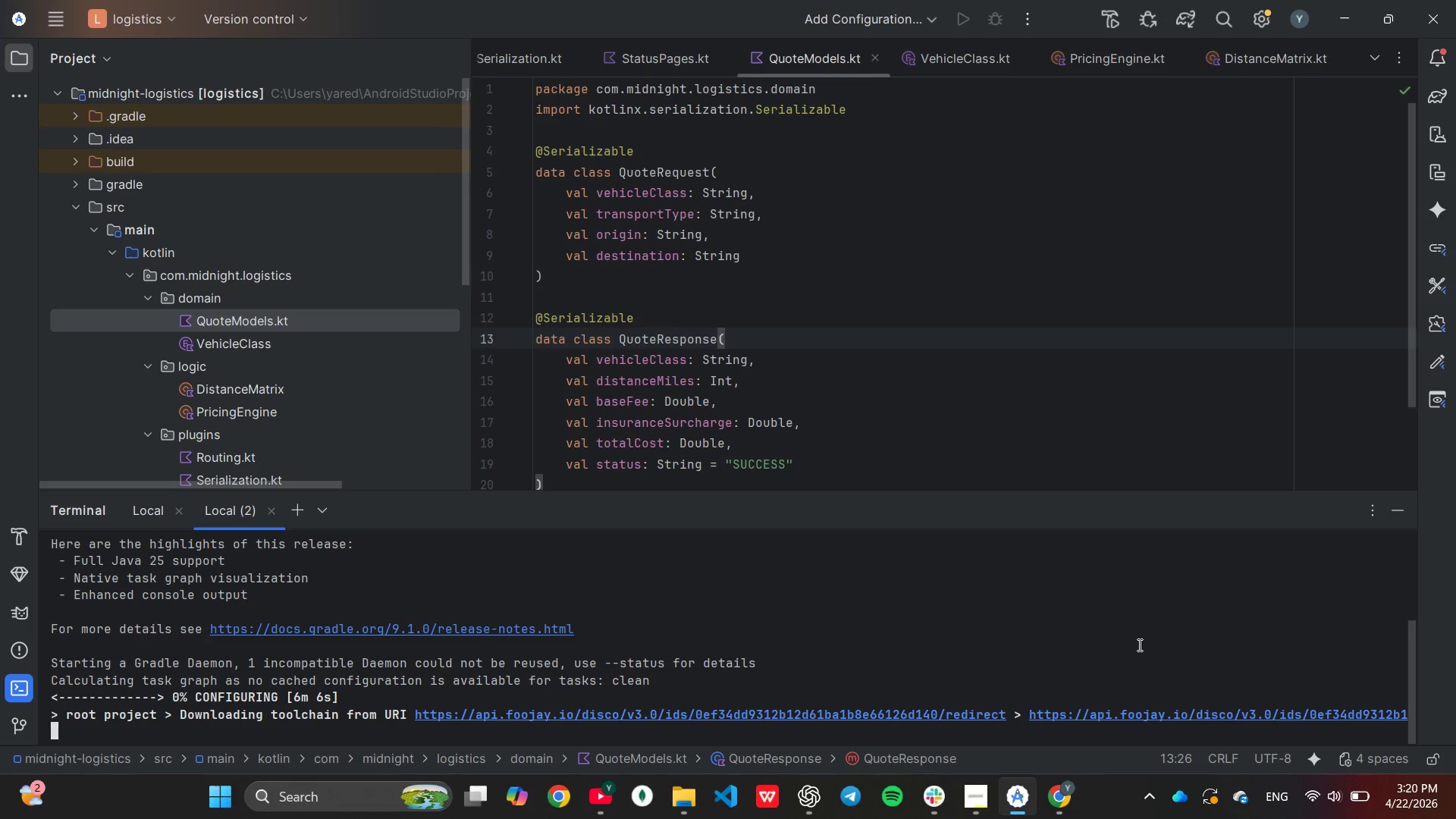 
wait(378.84)
 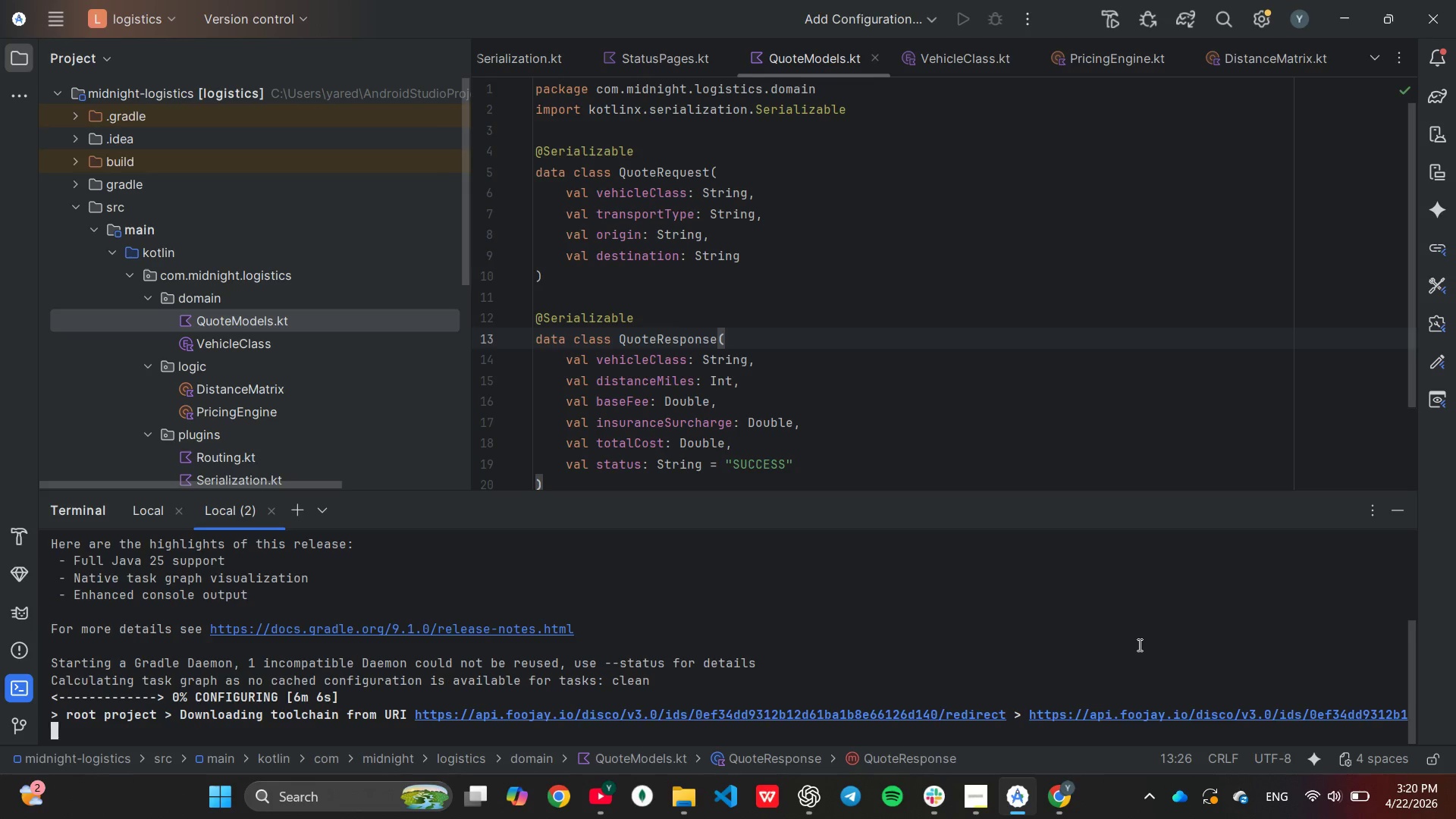 
scroll: coordinate [1116, 638], scroll_direction: down, amount: 5.0
 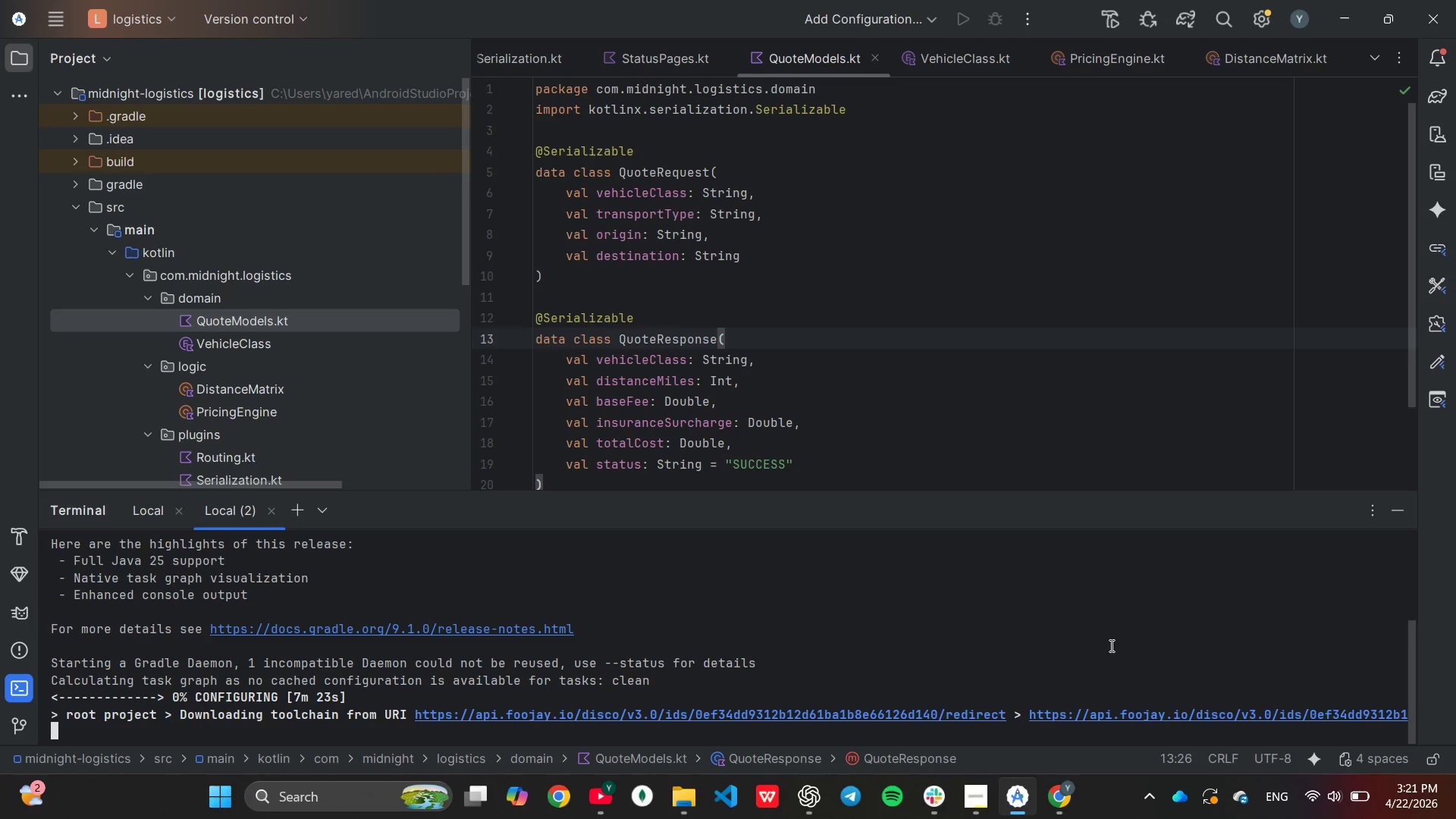 
wait(75.05)
 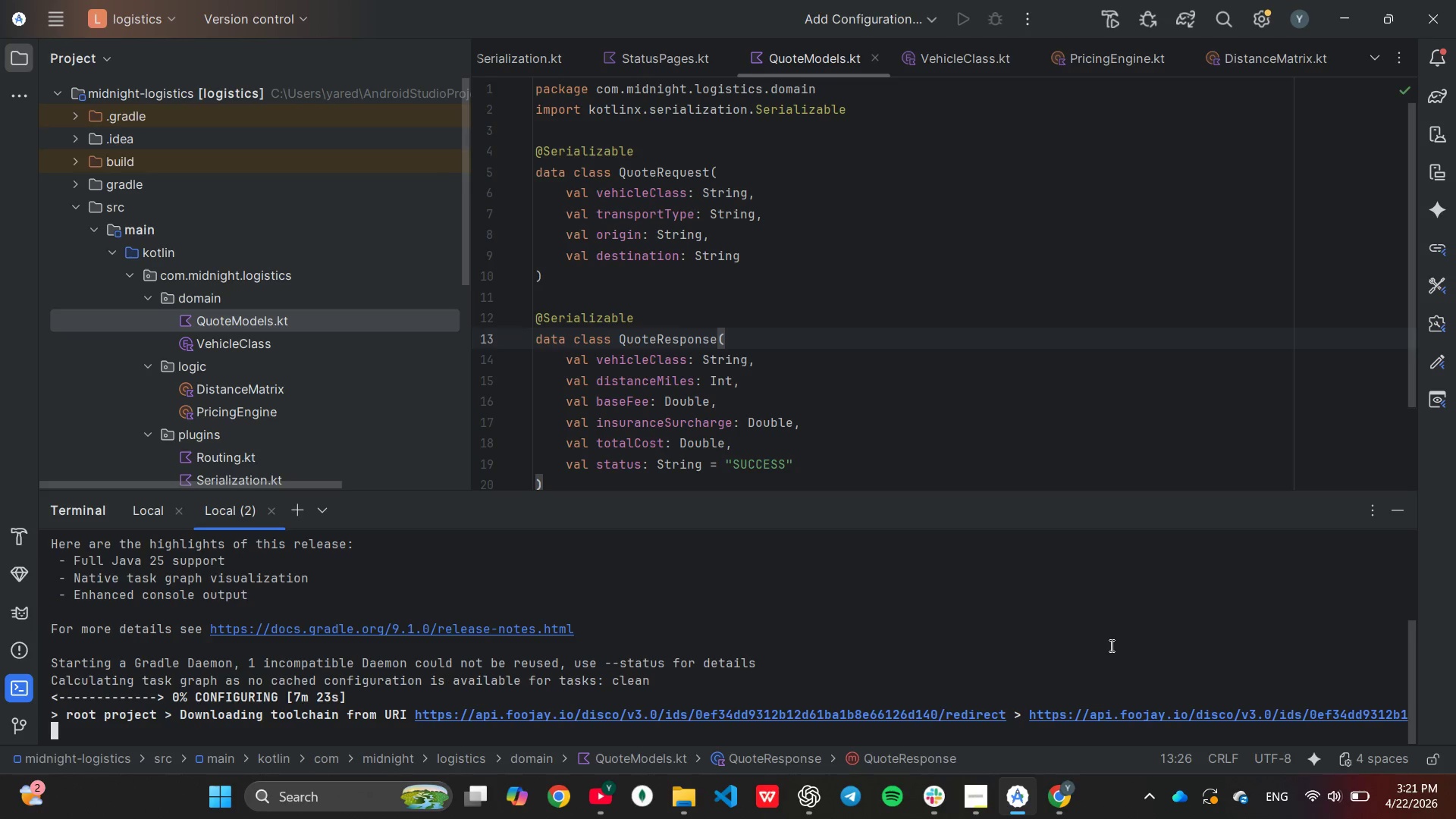 
scroll: coordinate [996, 645], scroll_direction: none, amount: 0.0
 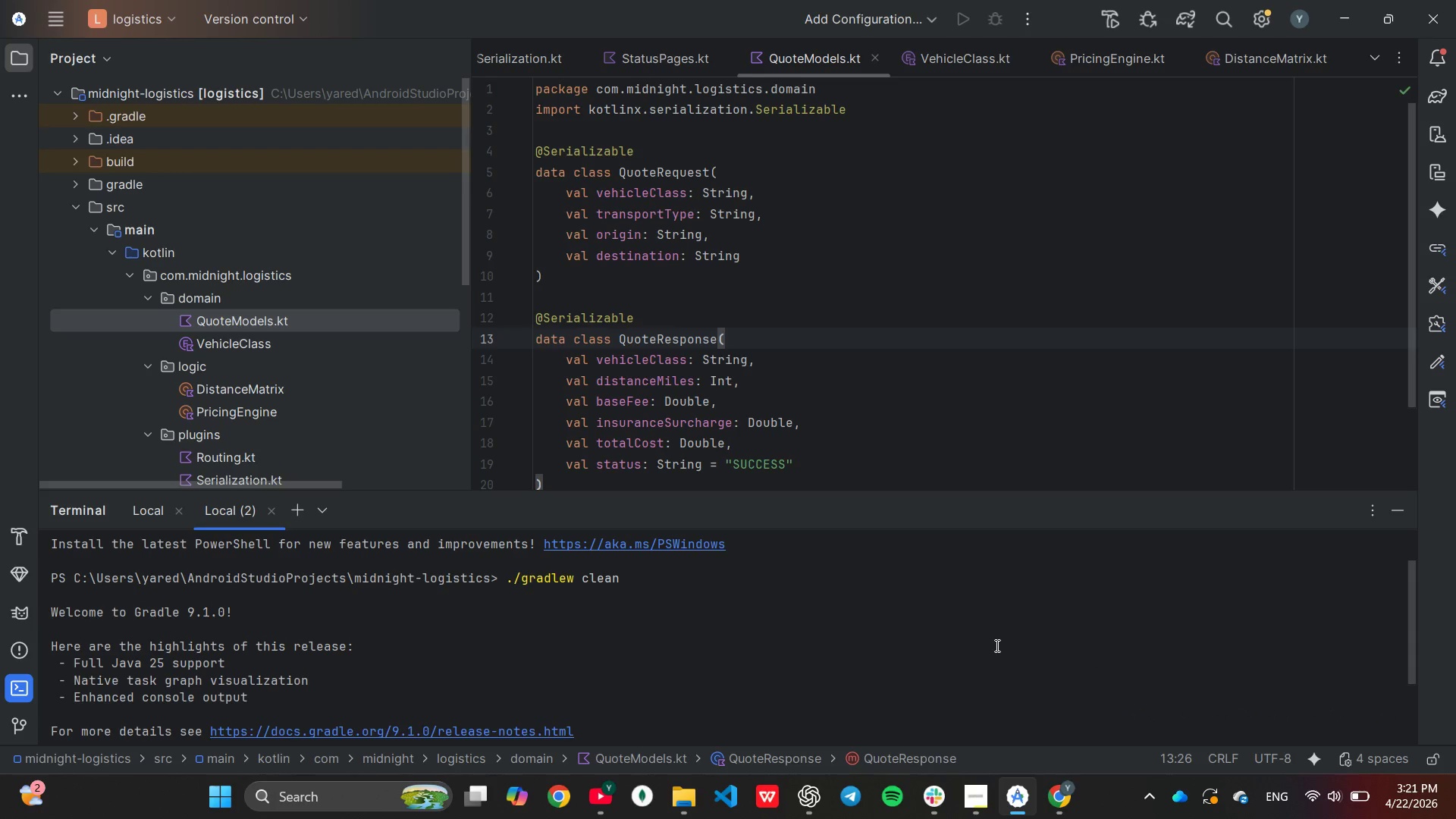 
scroll: coordinate [996, 645], scroll_direction: down, amount: 3.0
 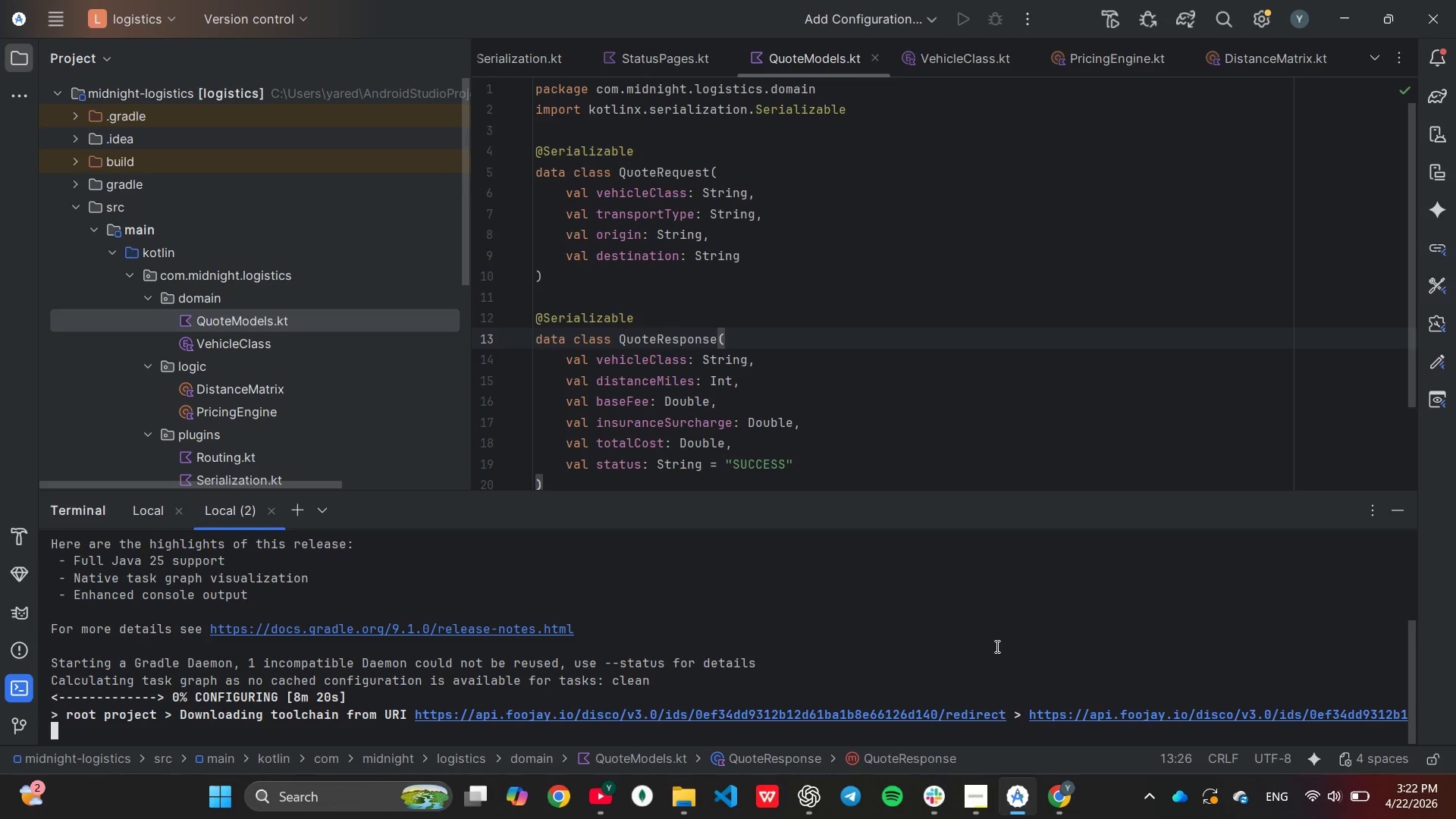 
wait(55.02)
 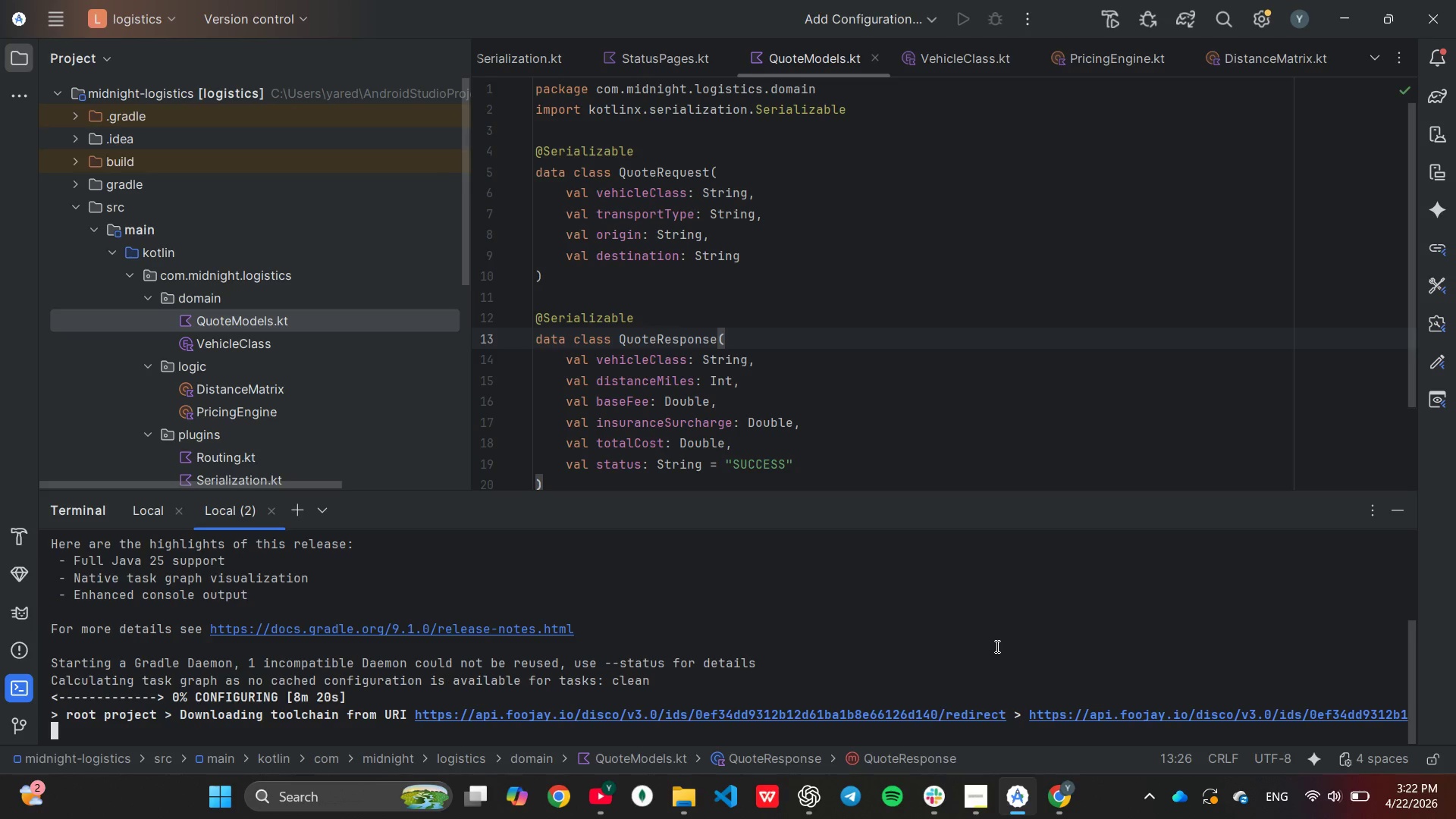 
scroll: coordinate [907, 601], scroll_direction: down, amount: 2.0
 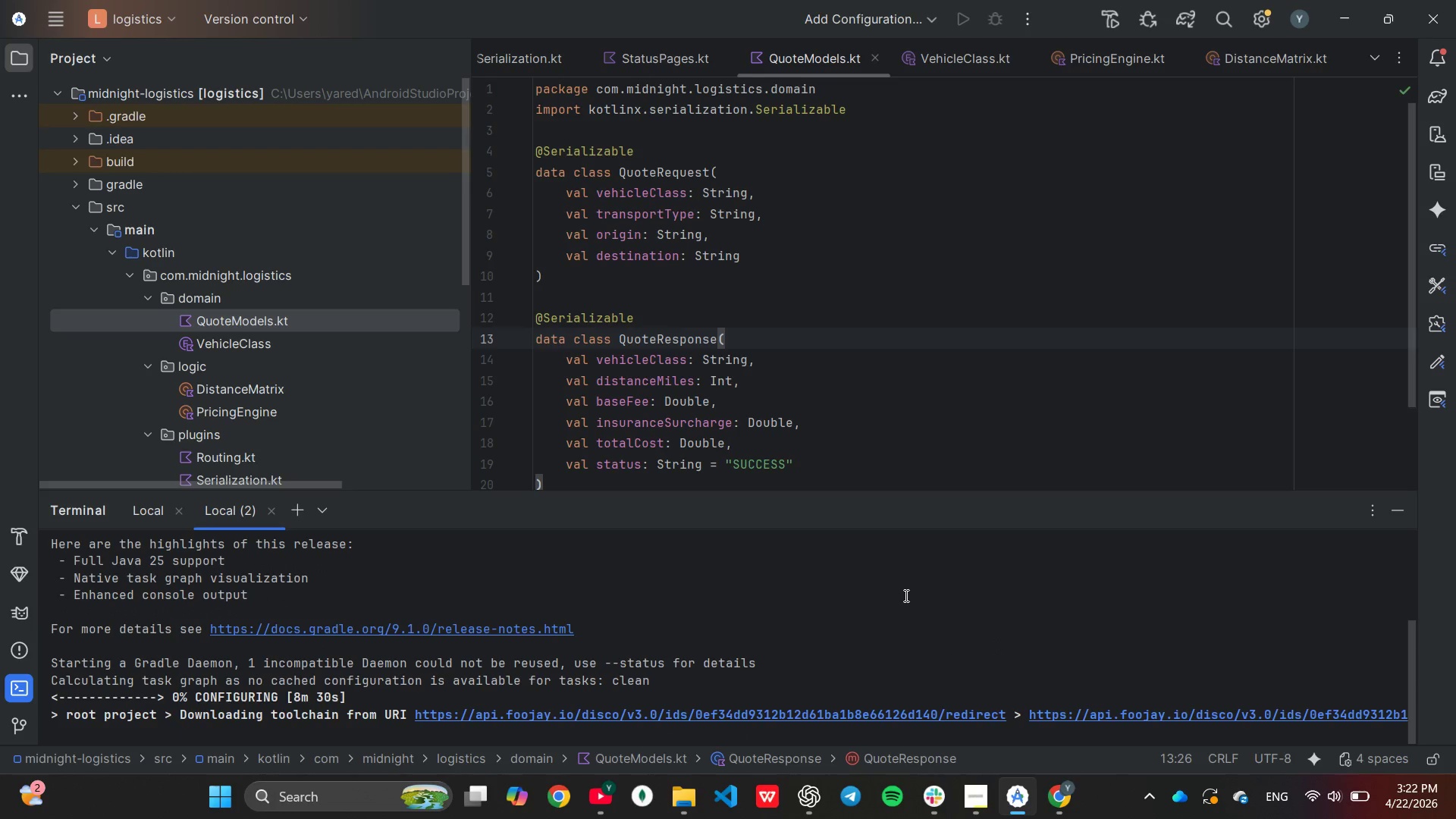 
wait(6.33)
 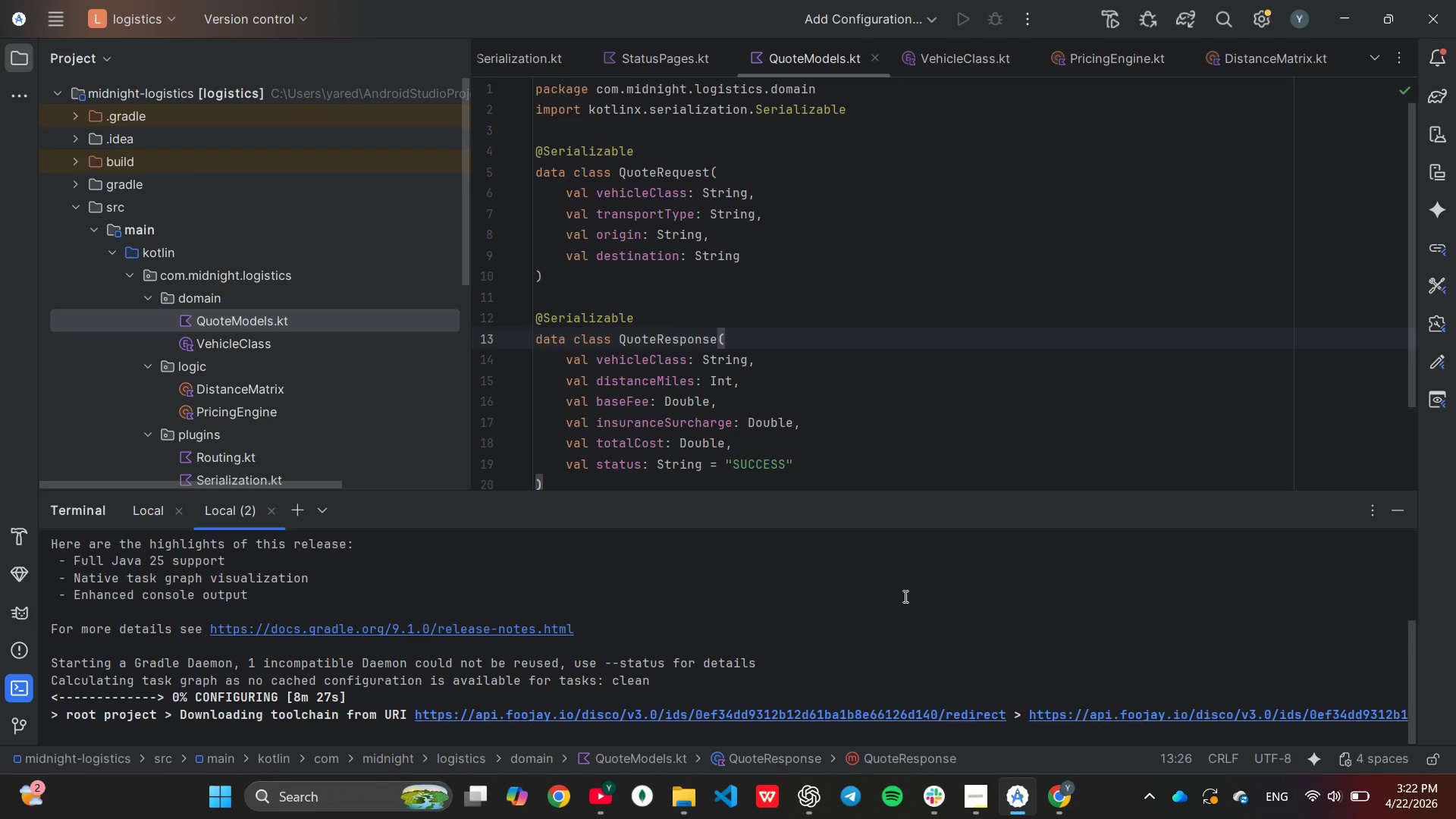 
scroll: coordinate [905, 595], scroll_direction: down, amount: 1.0
 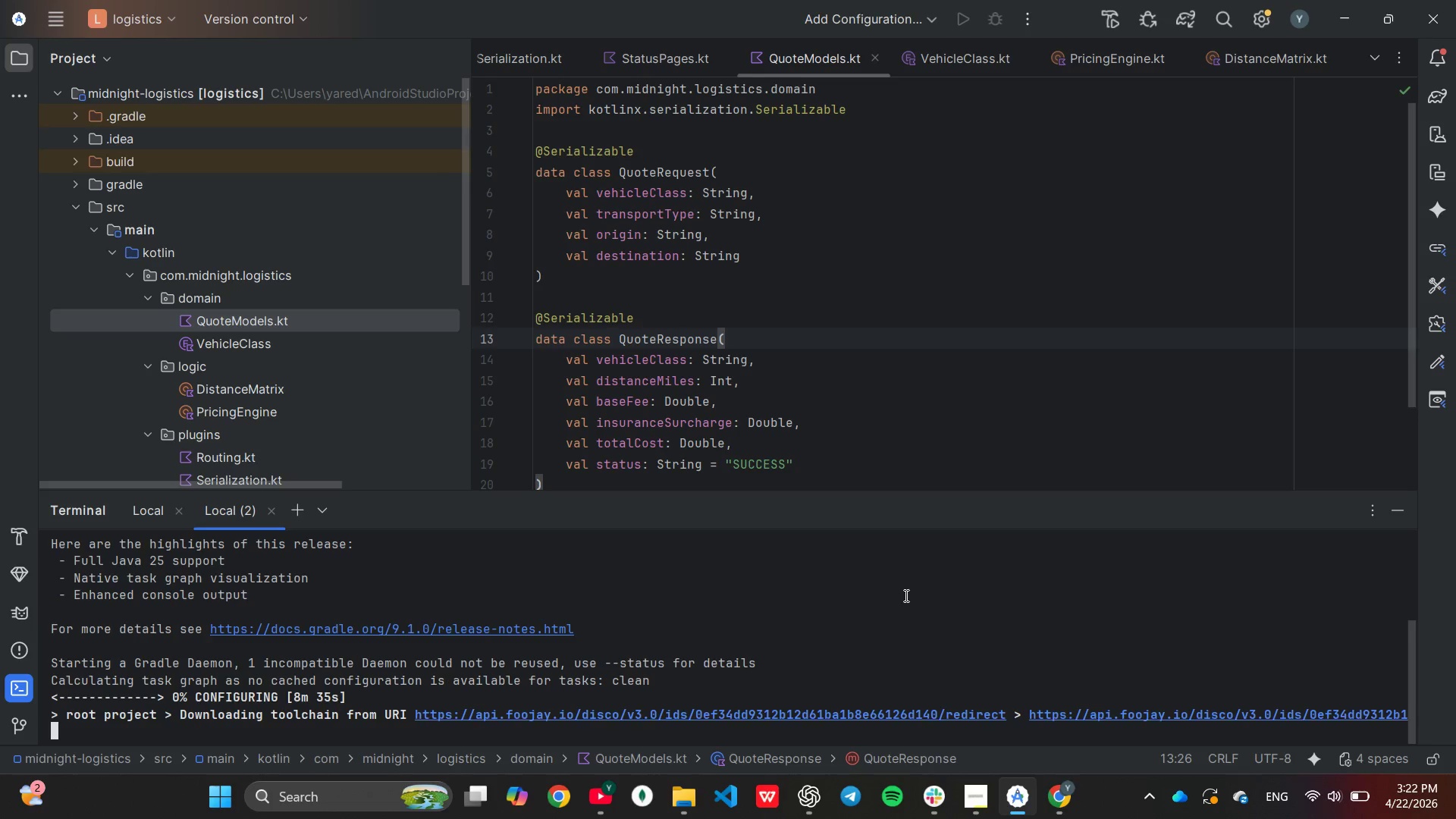 
key(Control+C)
 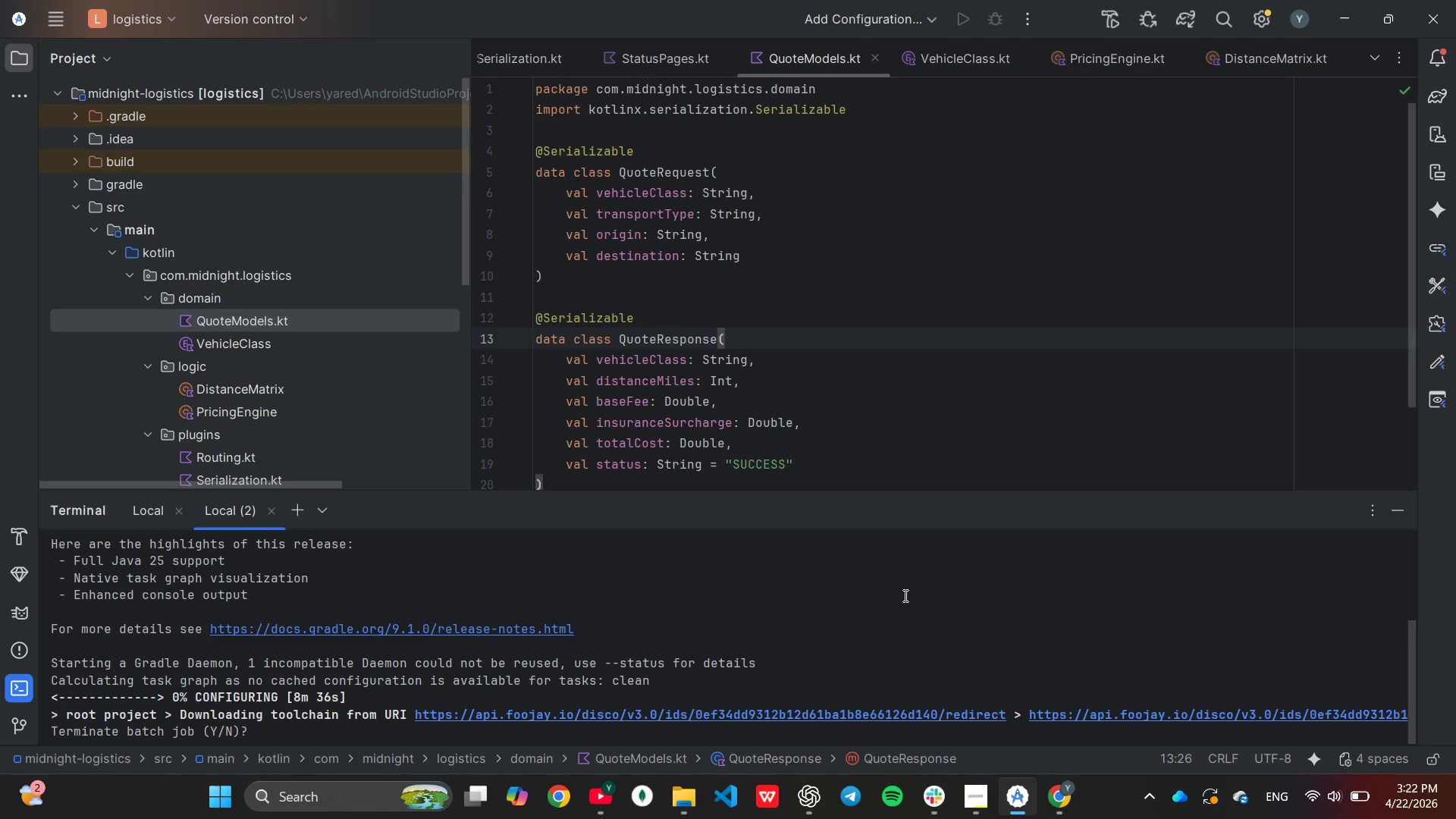 
key(Y)
 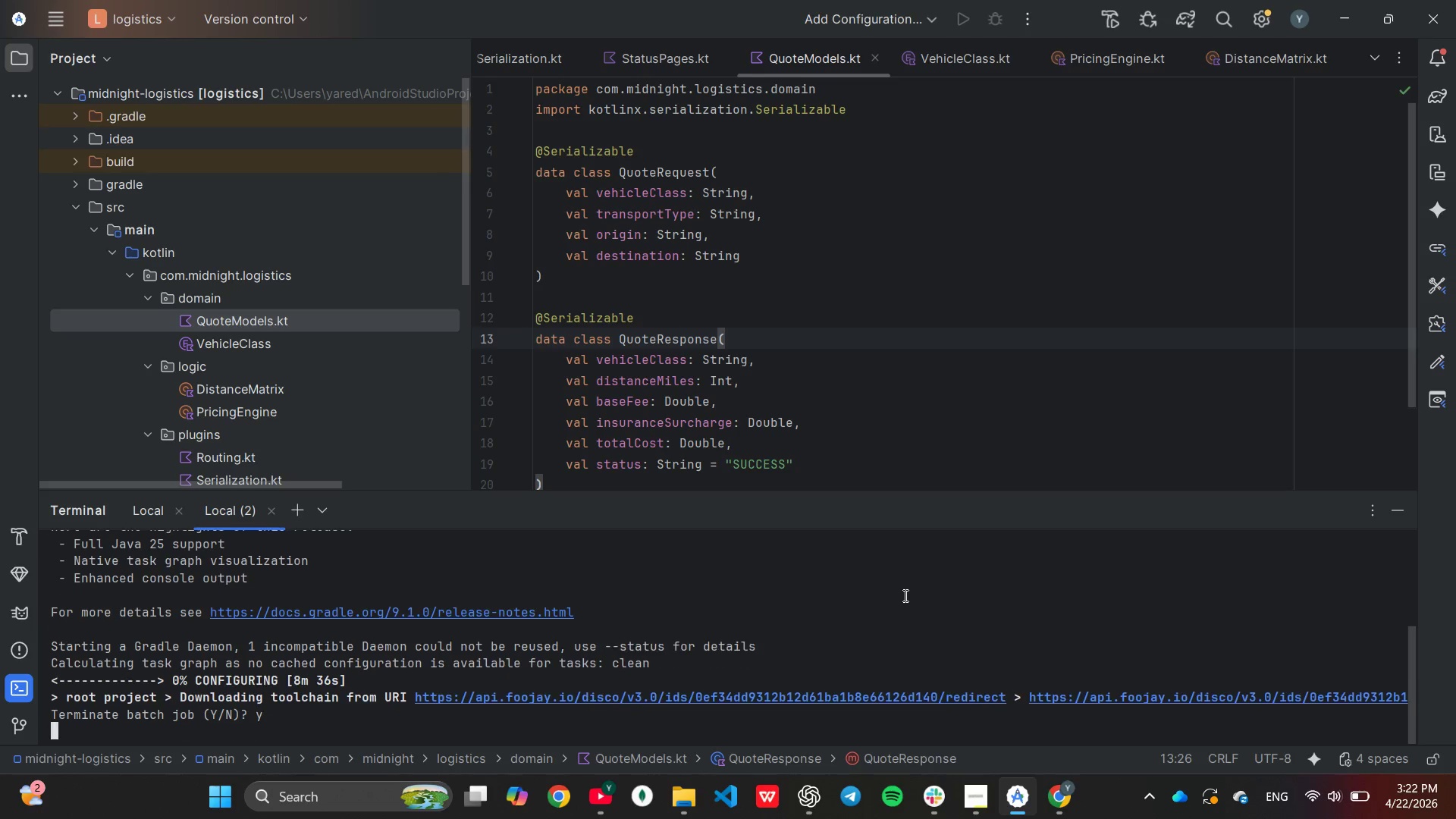 
key(Enter)
 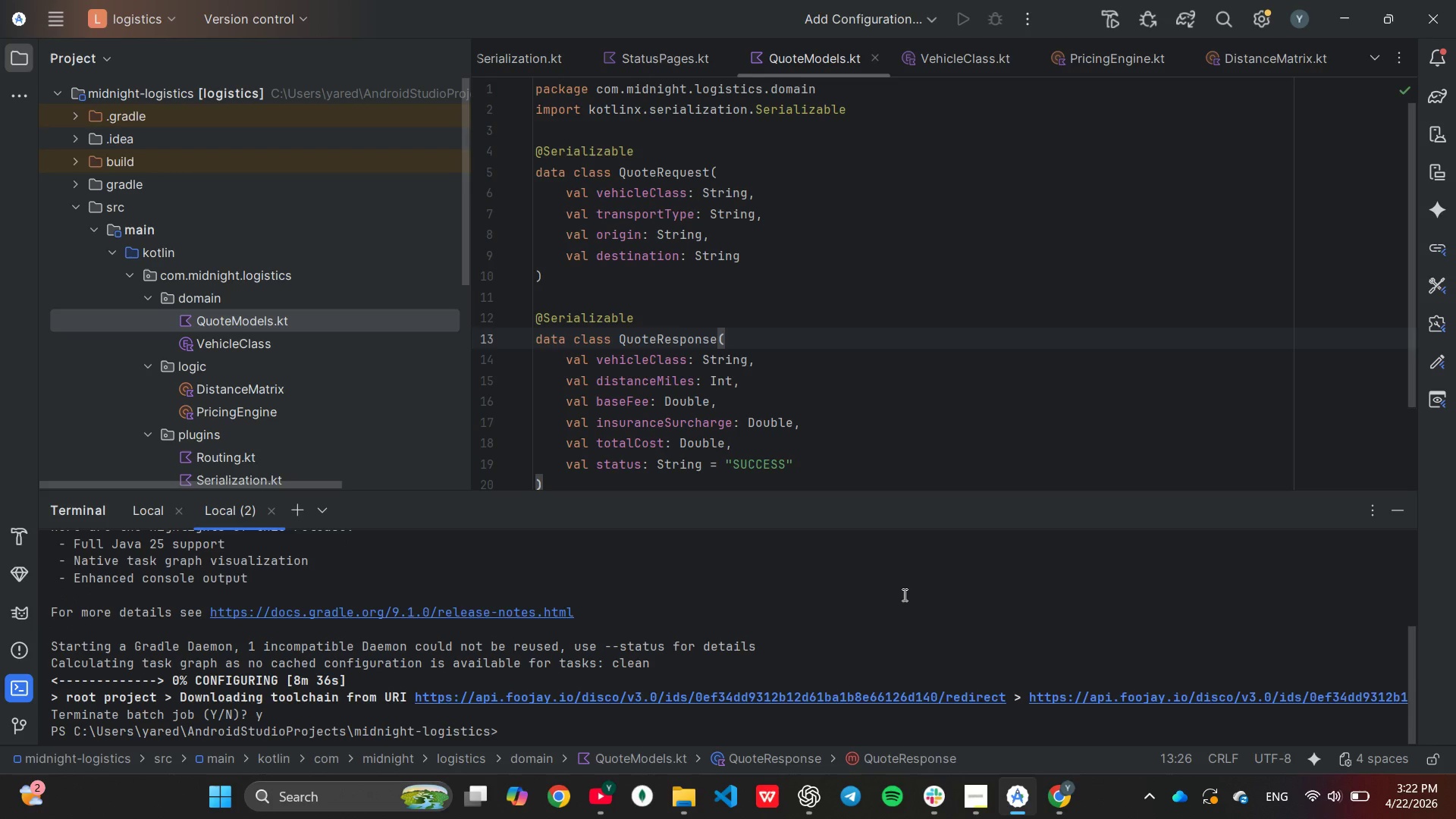 
key(ArrowUp)
 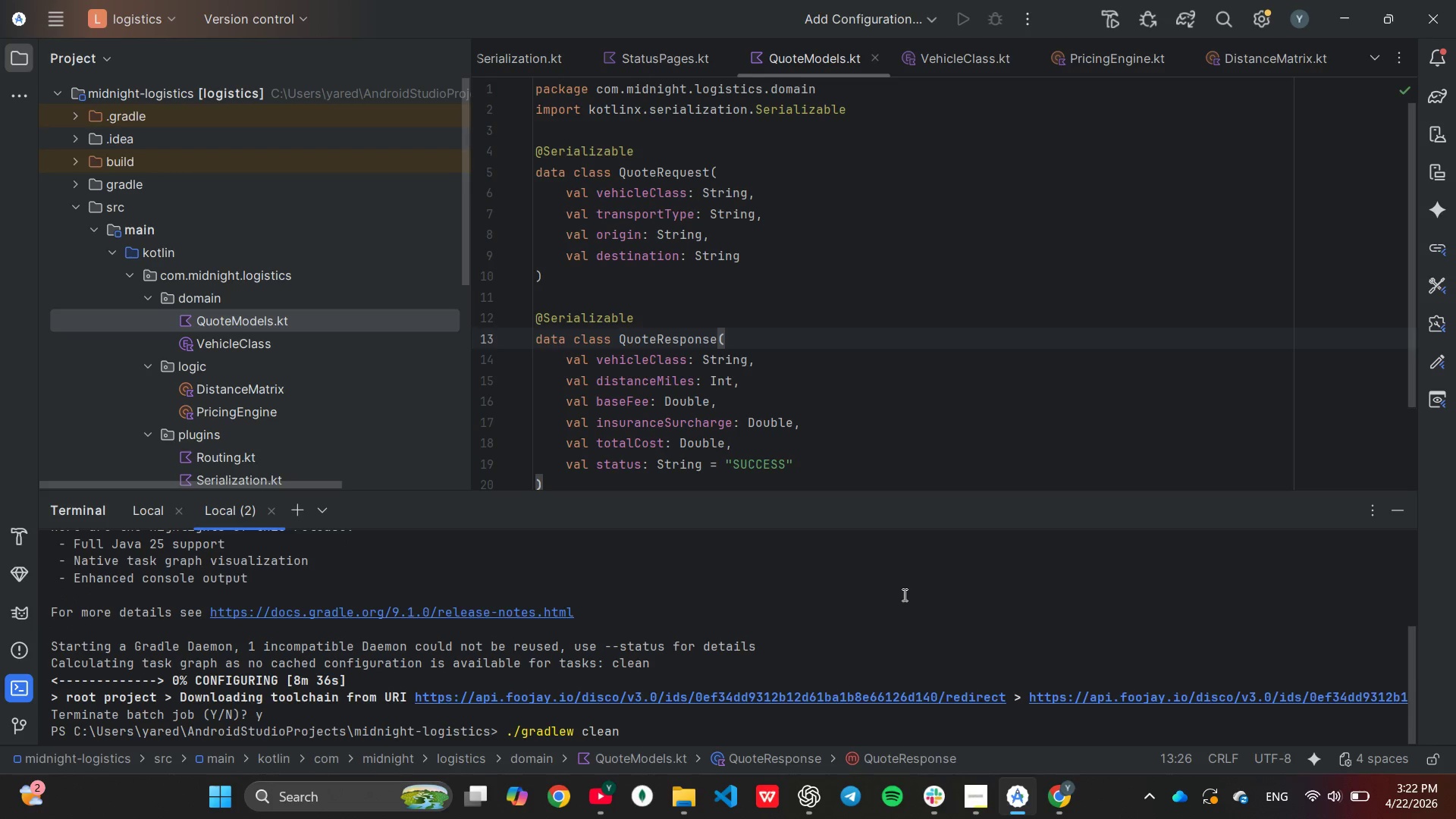 
key(Backspace)
key(Backspace)
key(Backspace)
key(Backspace)
key(Backspace)
type(build)
 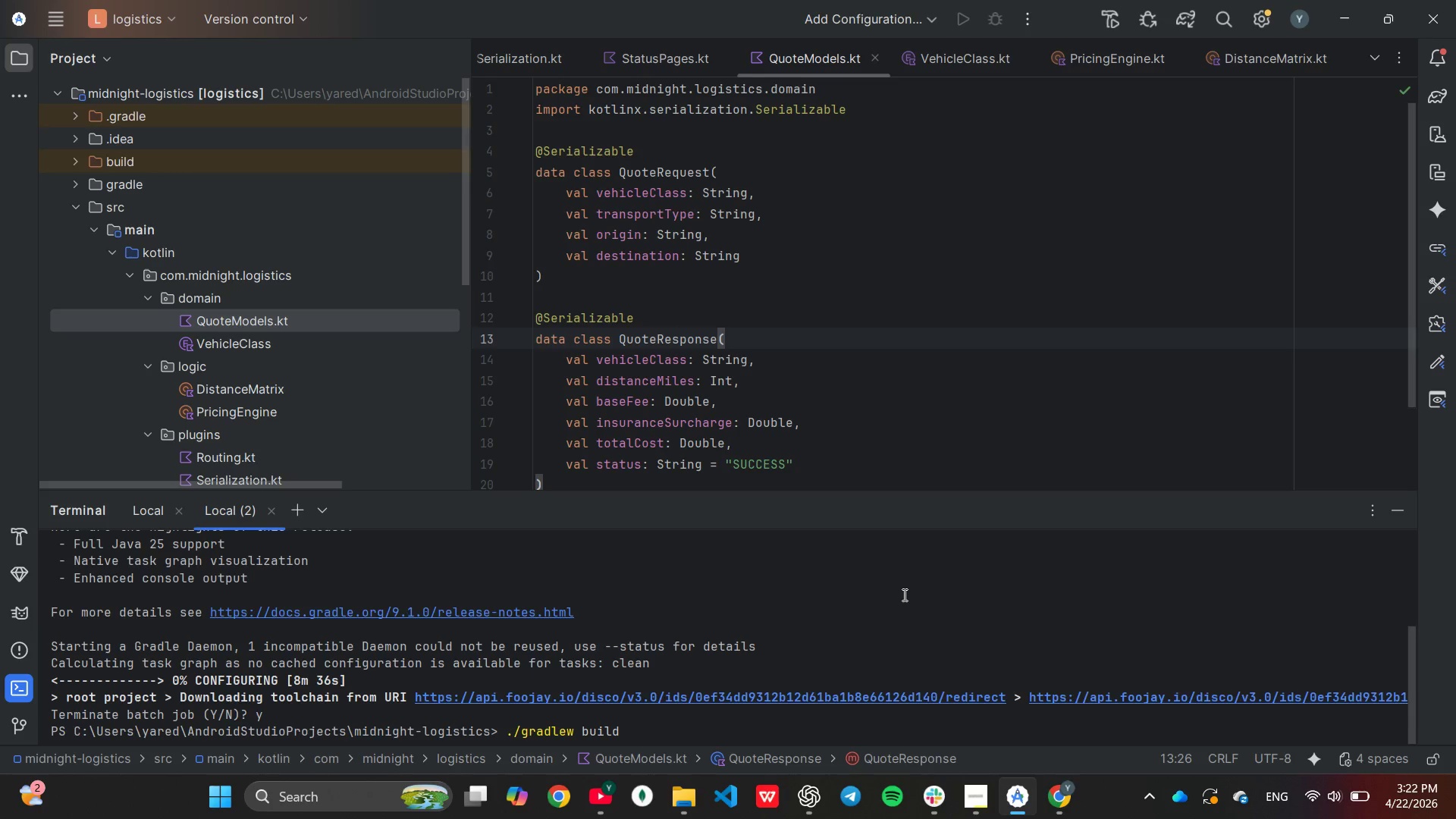 
key(Enter)
 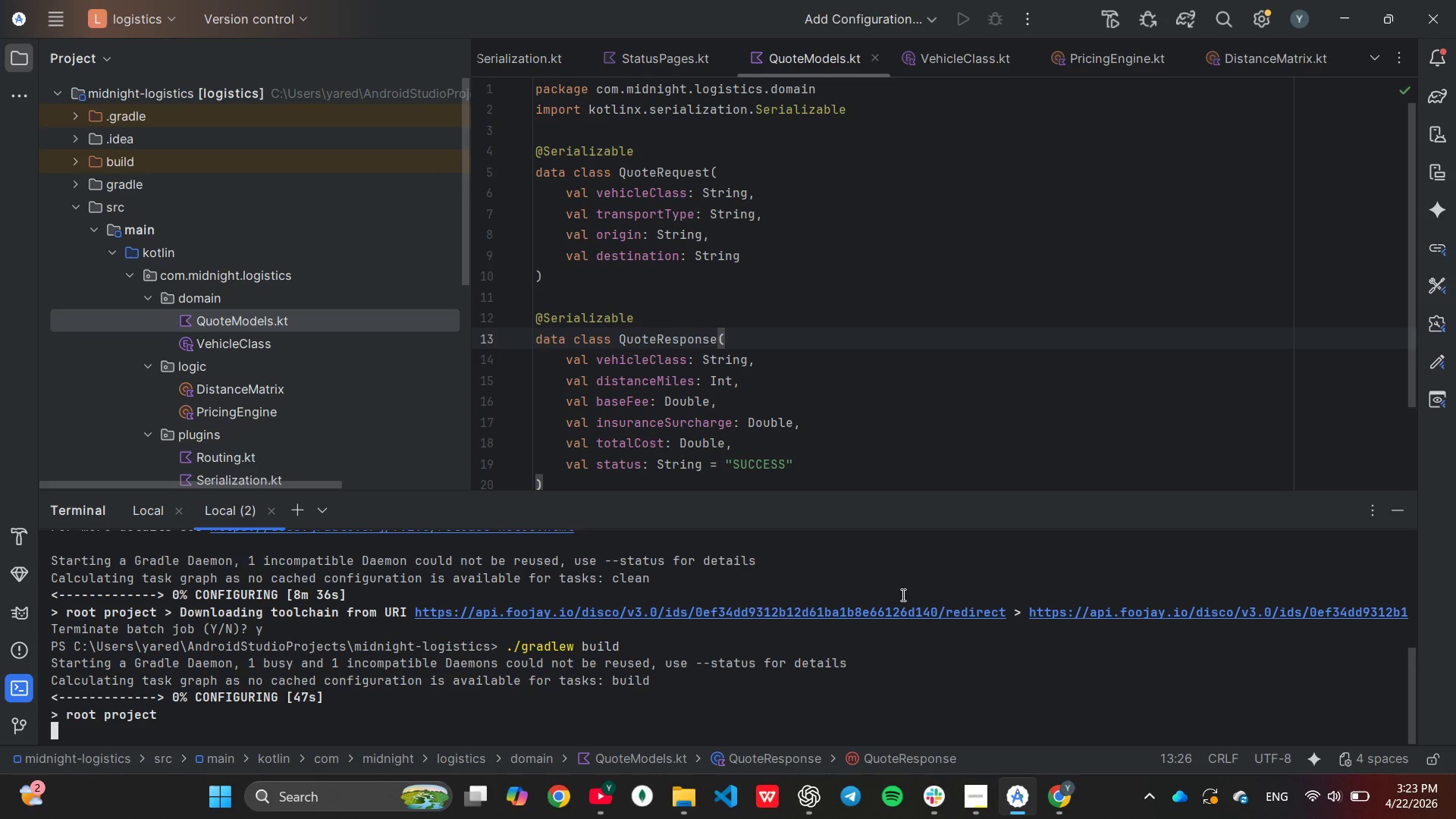 
wait(61.97)
 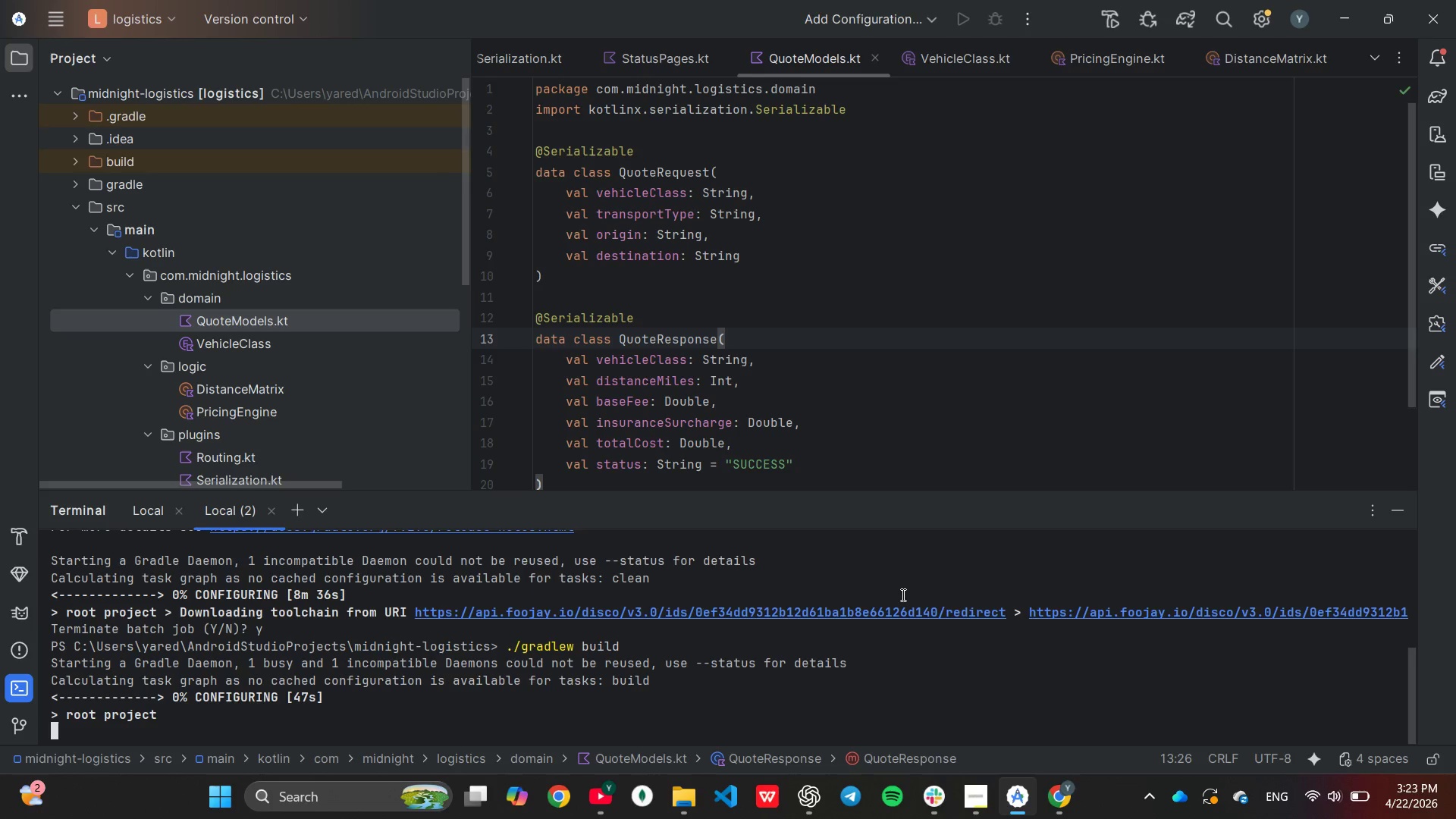 
scroll: coordinate [898, 622], scroll_direction: up, amount: 7.0
 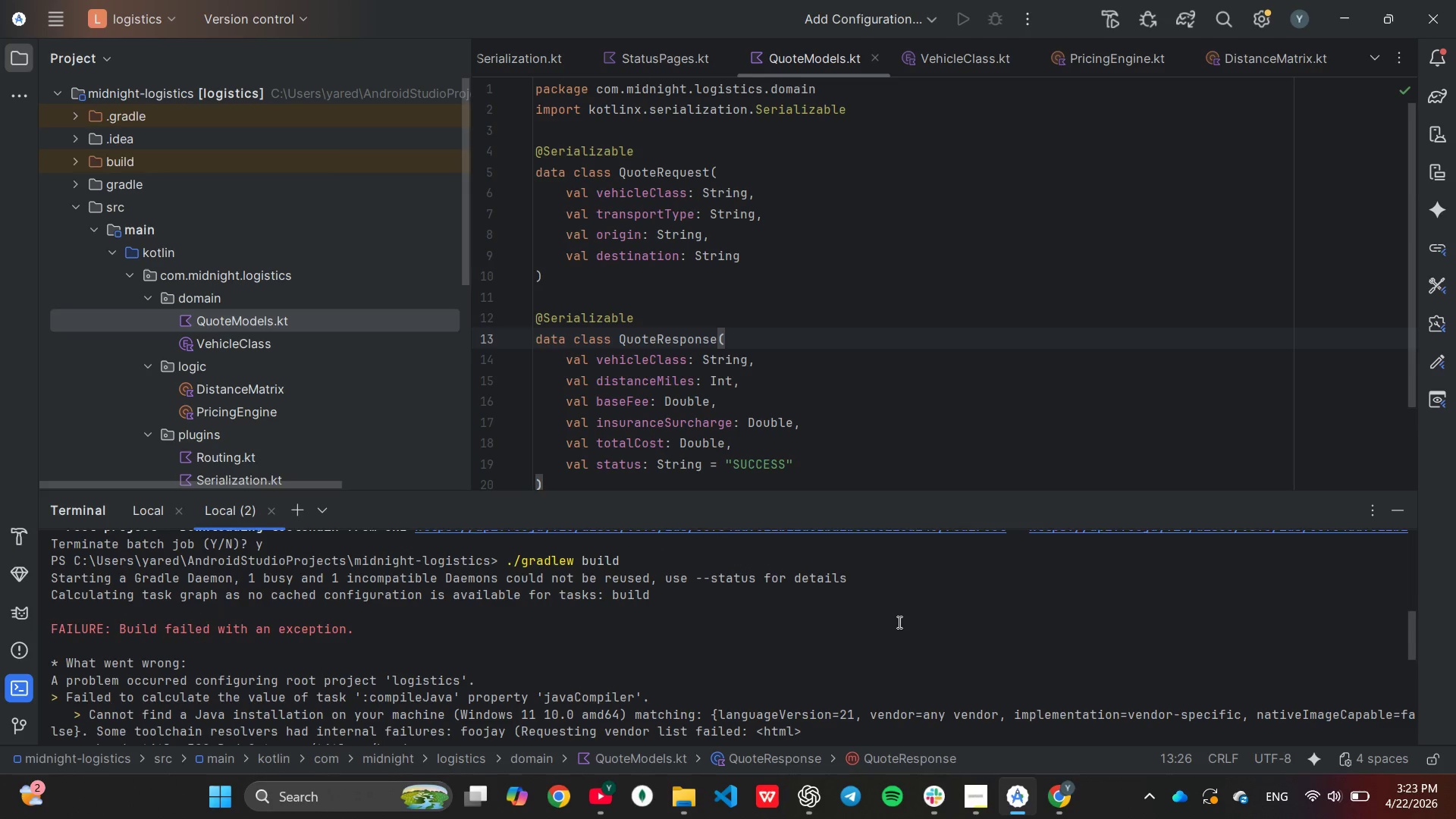 
scroll: coordinate [898, 622], scroll_direction: down, amount: 1.0
 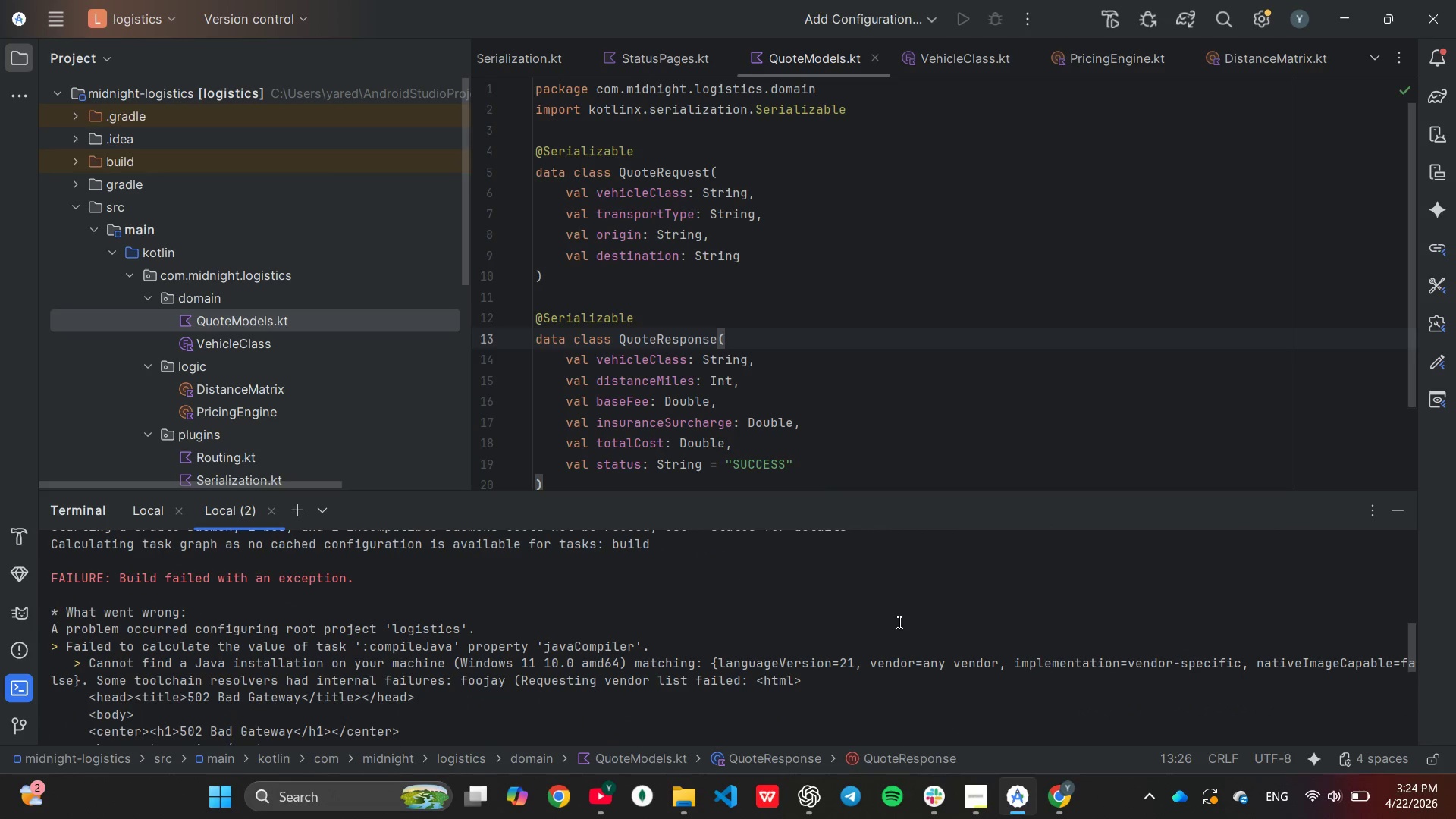 
scroll: coordinate [898, 622], scroll_direction: up, amount: 2.0
 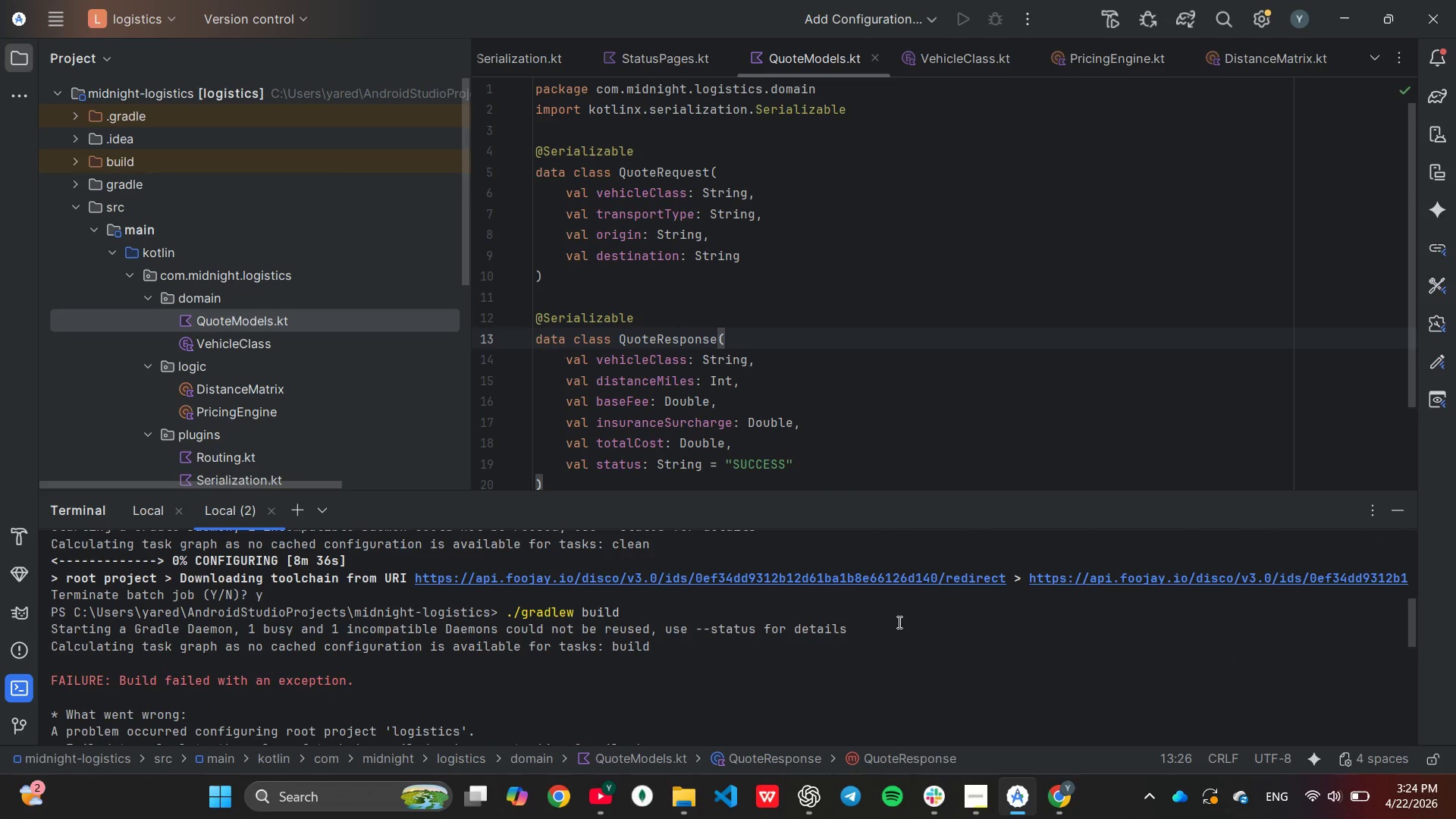 
scroll: coordinate [897, 622], scroll_direction: down, amount: 12.0
 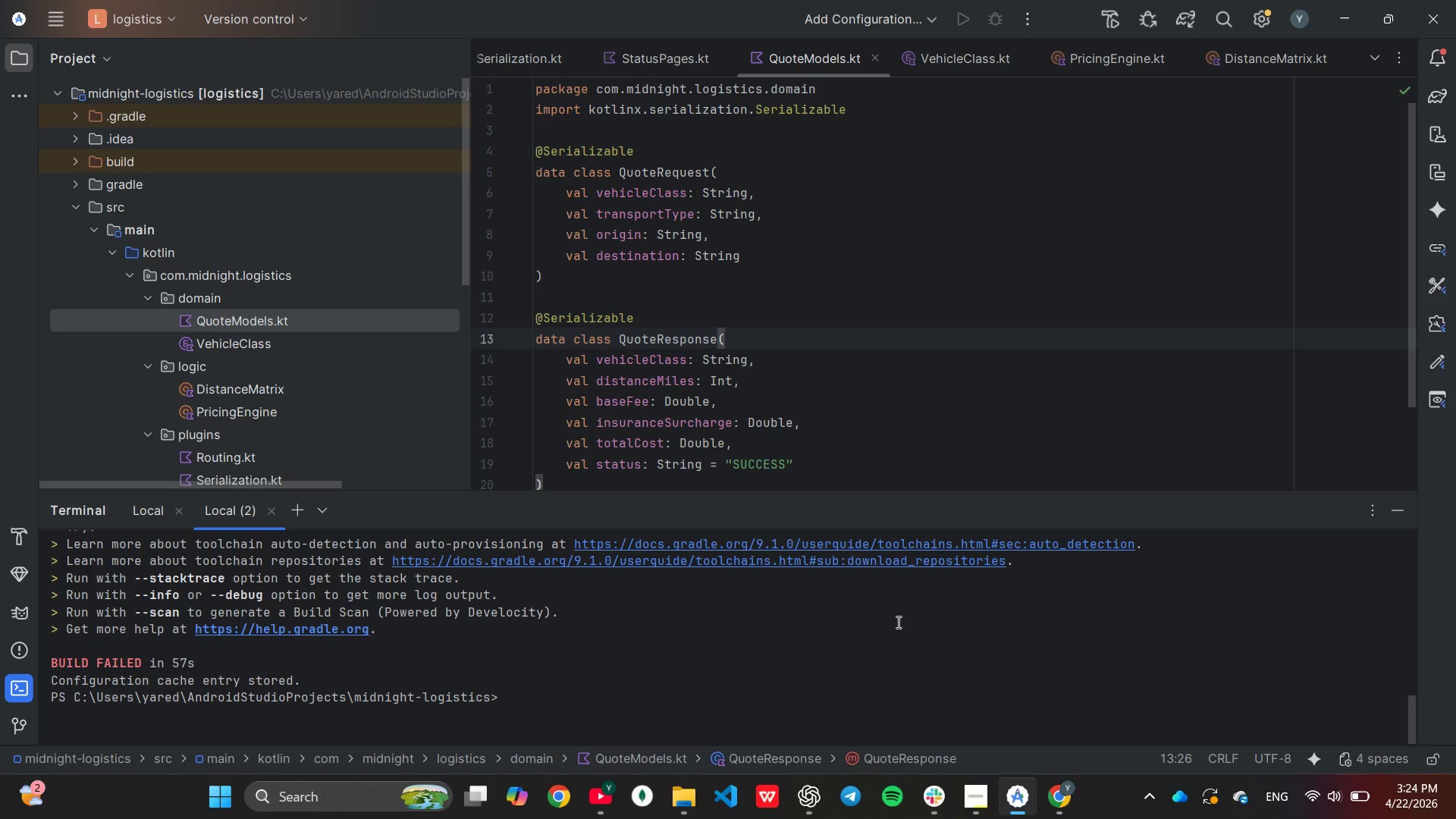 
key(ArrowUp)
 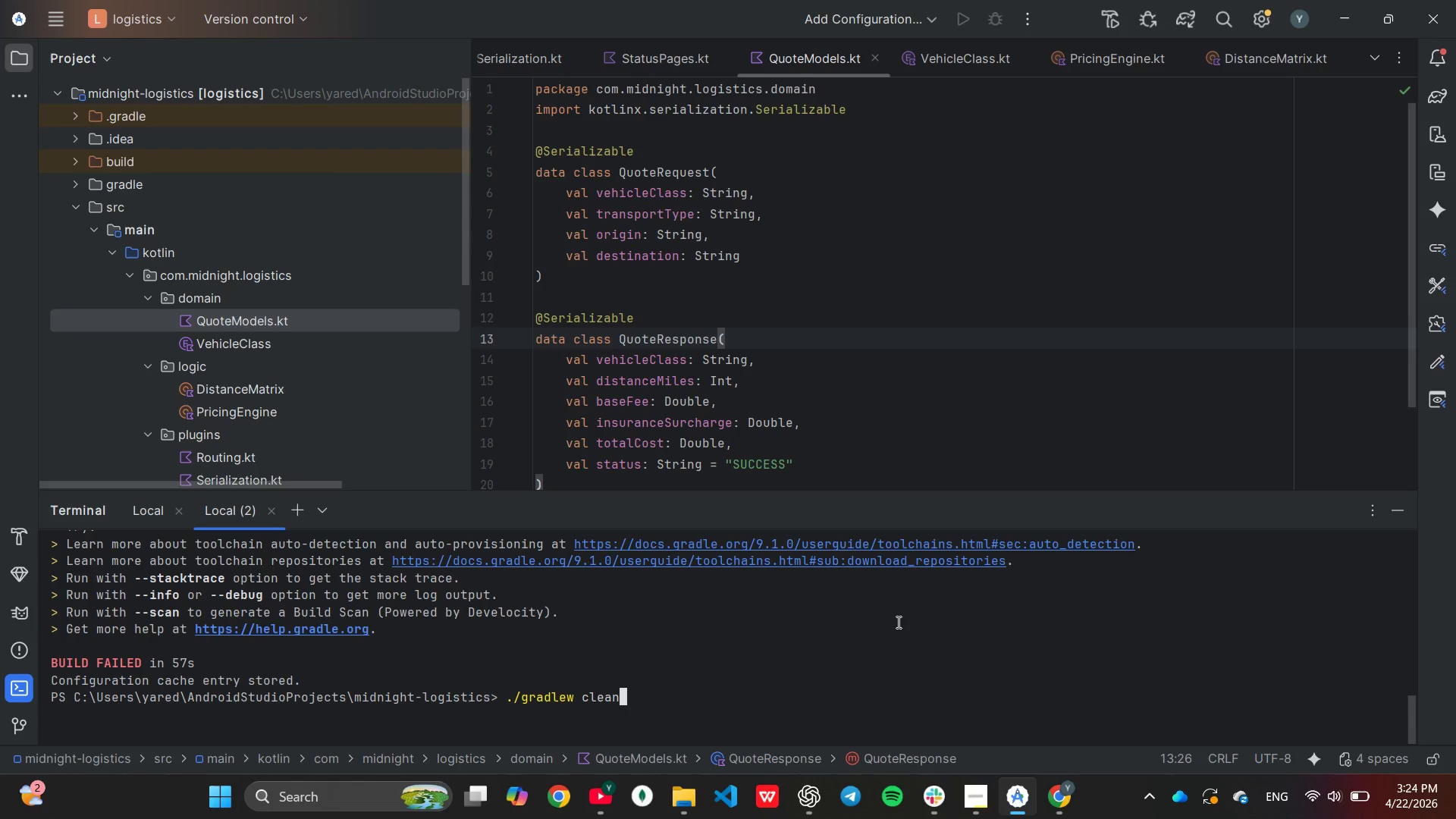 
key(ArrowUp)
 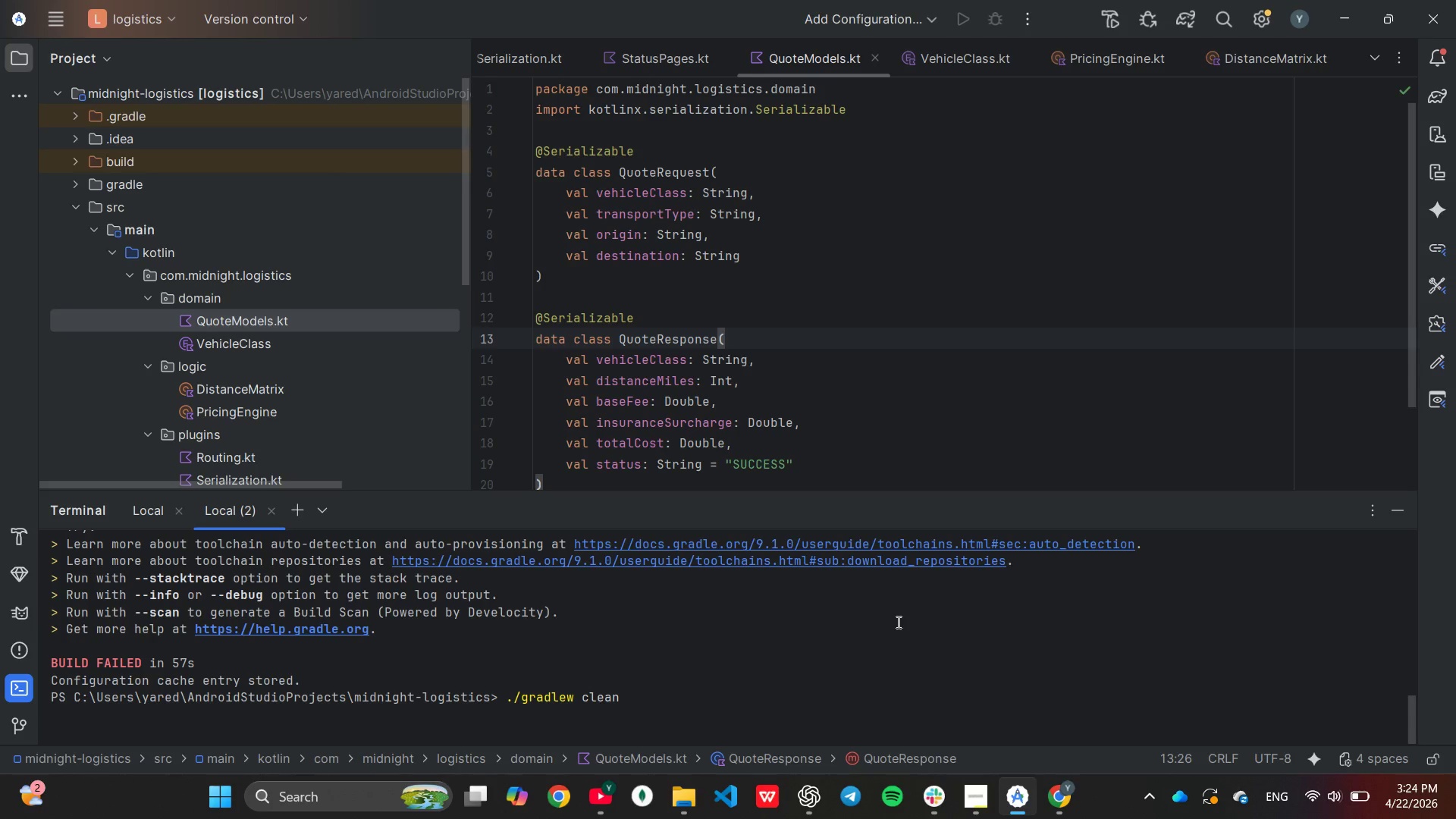 
key(Enter)
 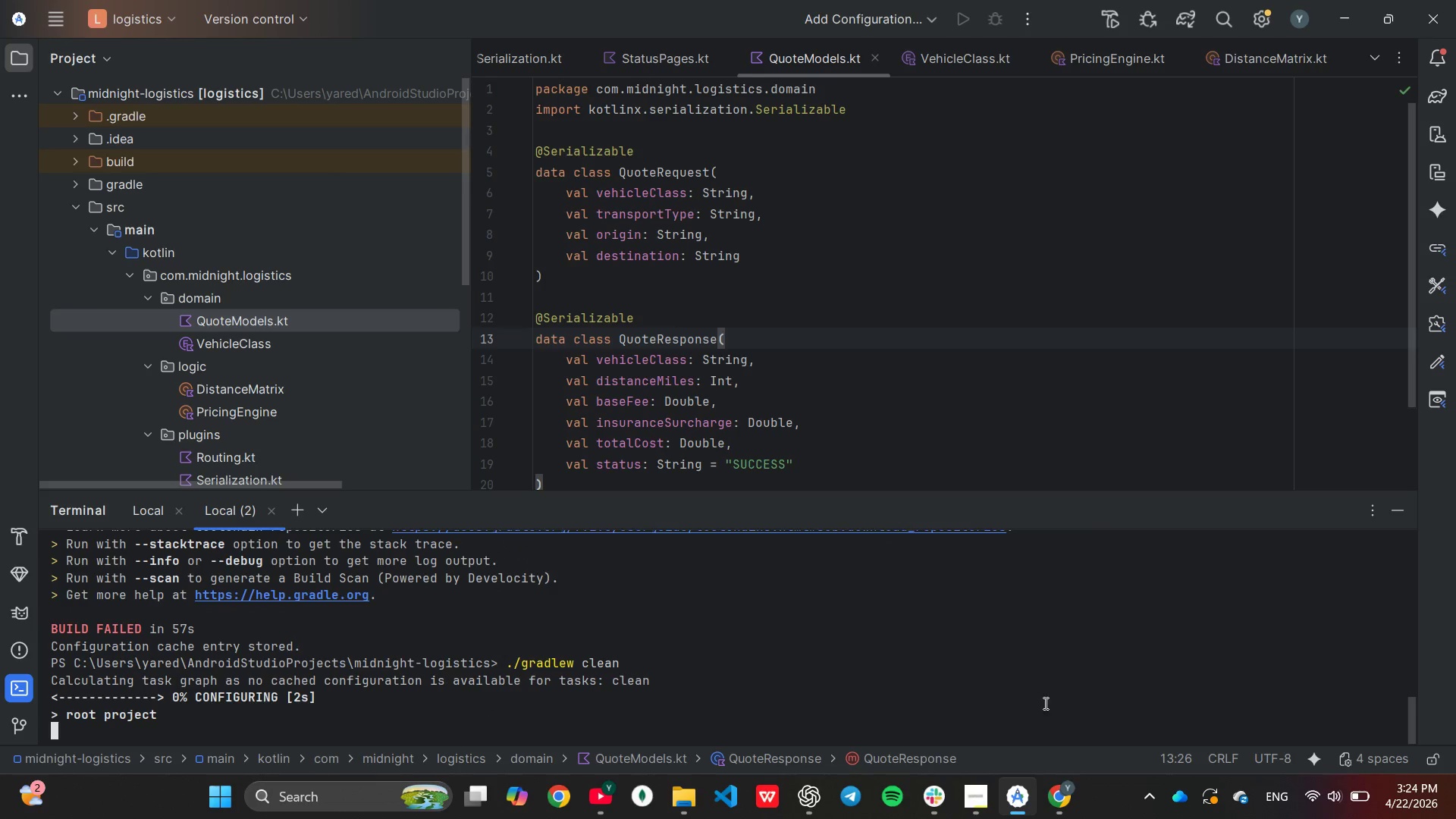 
wait(9.41)
 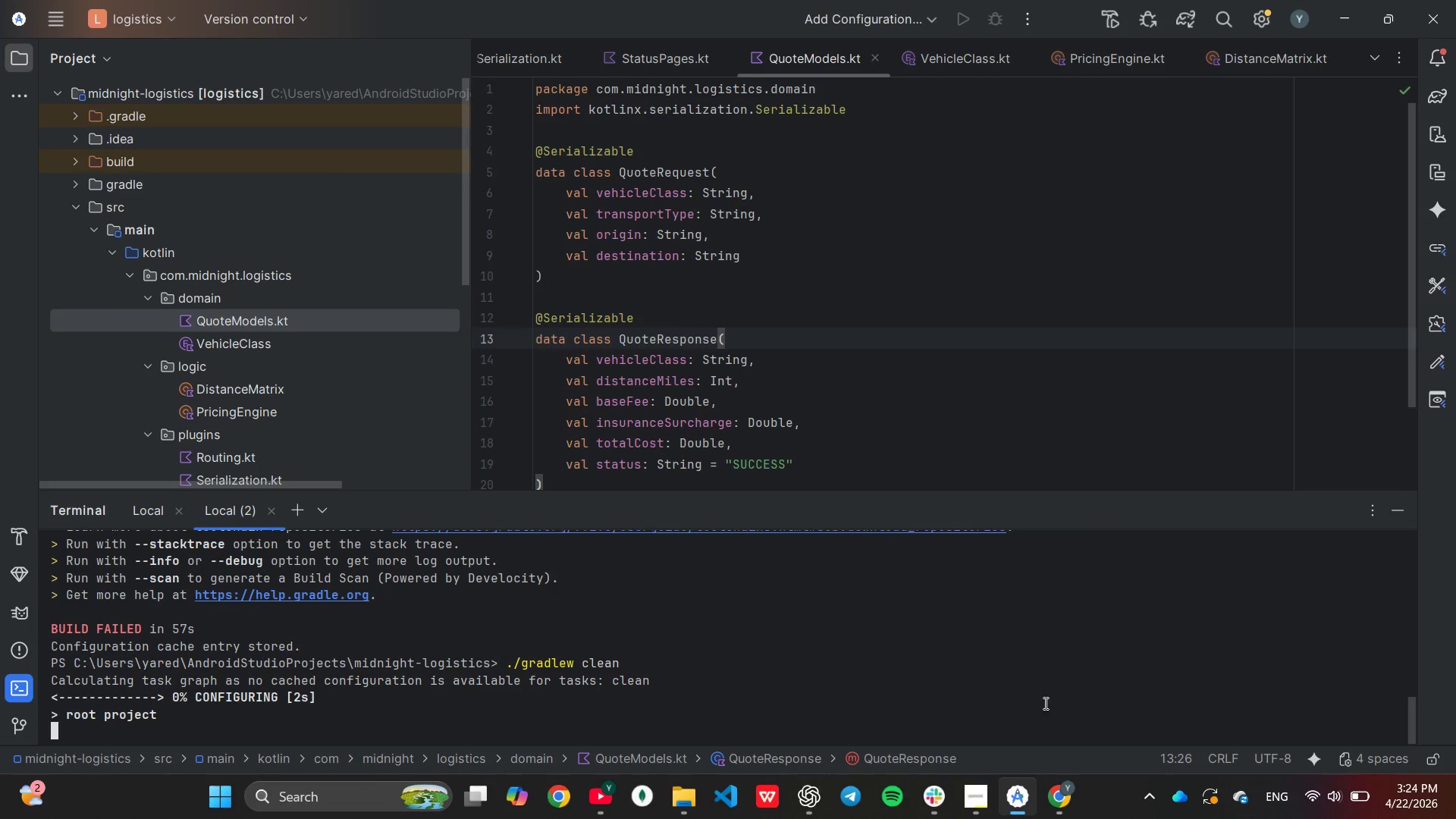 
scroll: coordinate [776, 674], scroll_direction: up, amount: 6.0
 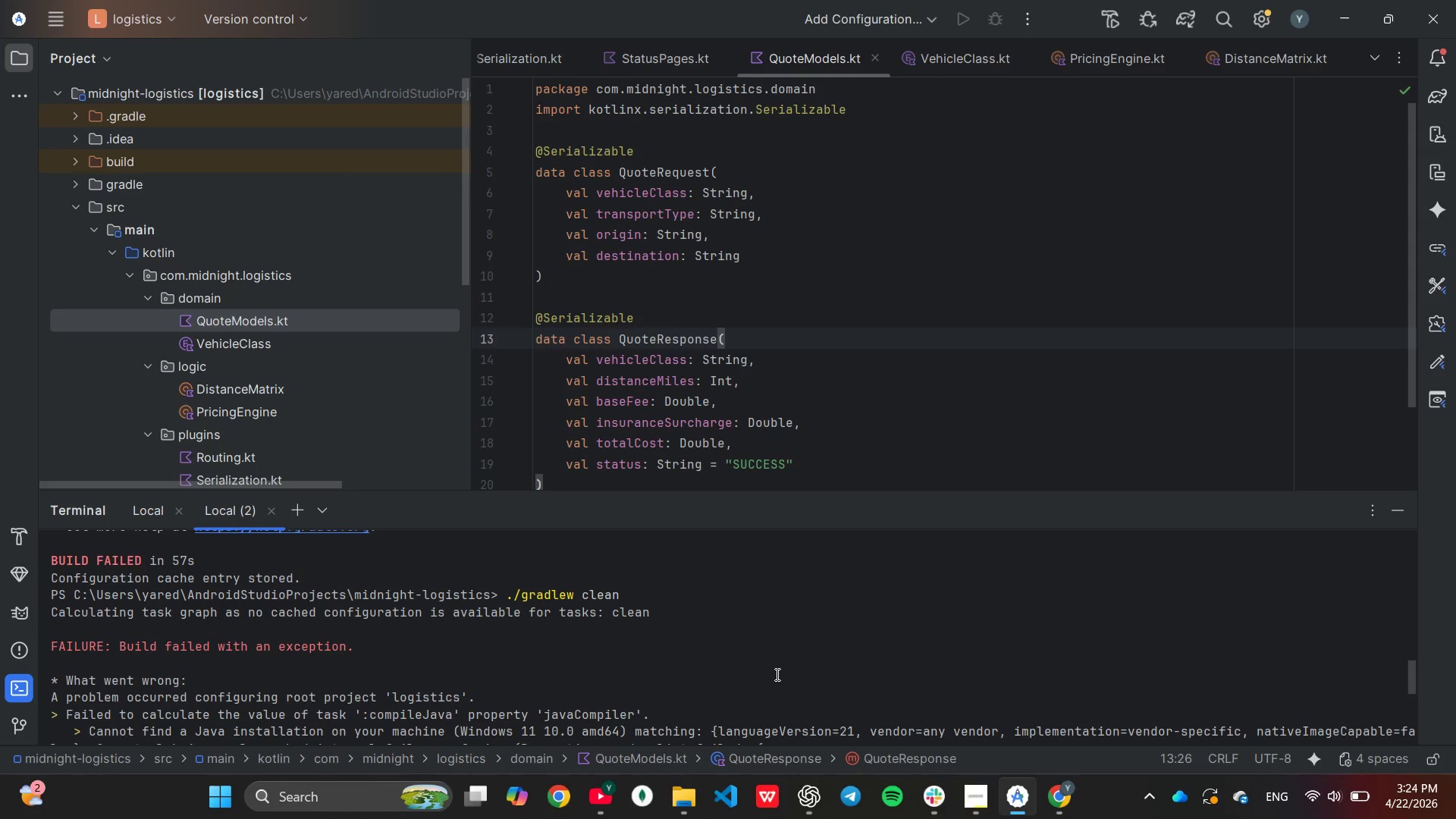 
scroll: coordinate [776, 674], scroll_direction: down, amount: 1.0
 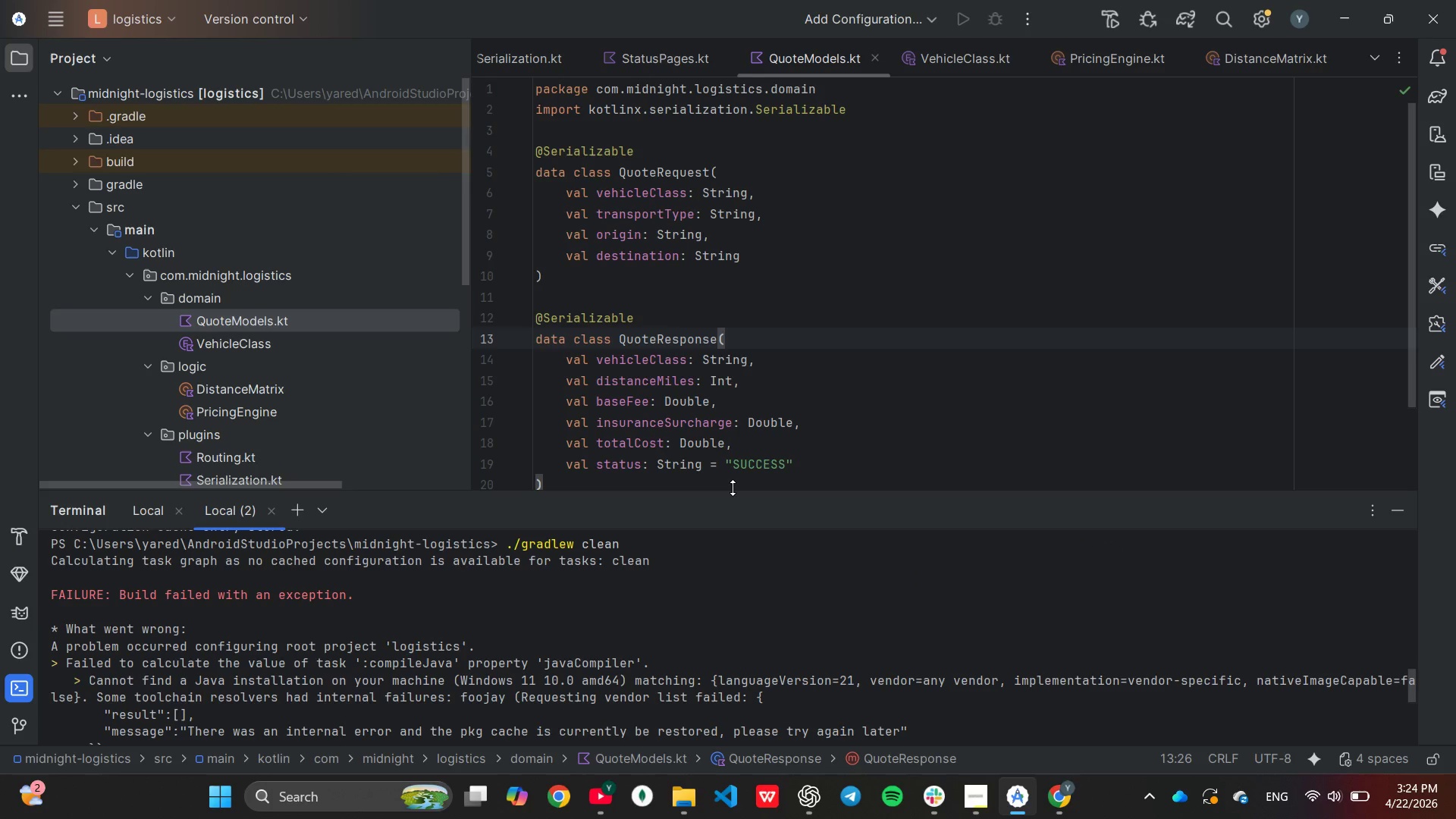 
left_click_drag(start_coordinate=[732, 488], to_coordinate=[733, 362])
 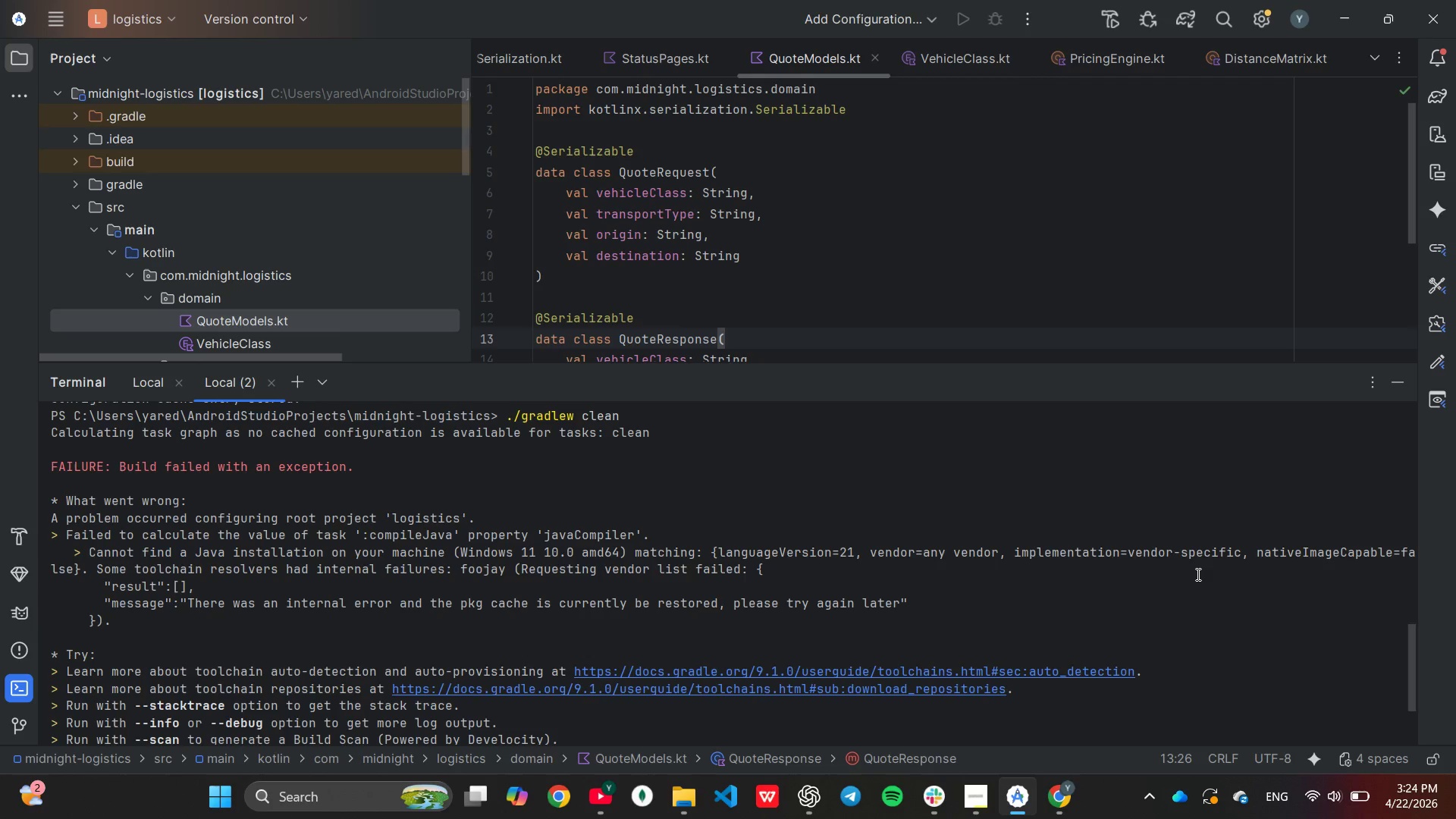 
wait(35.59)
 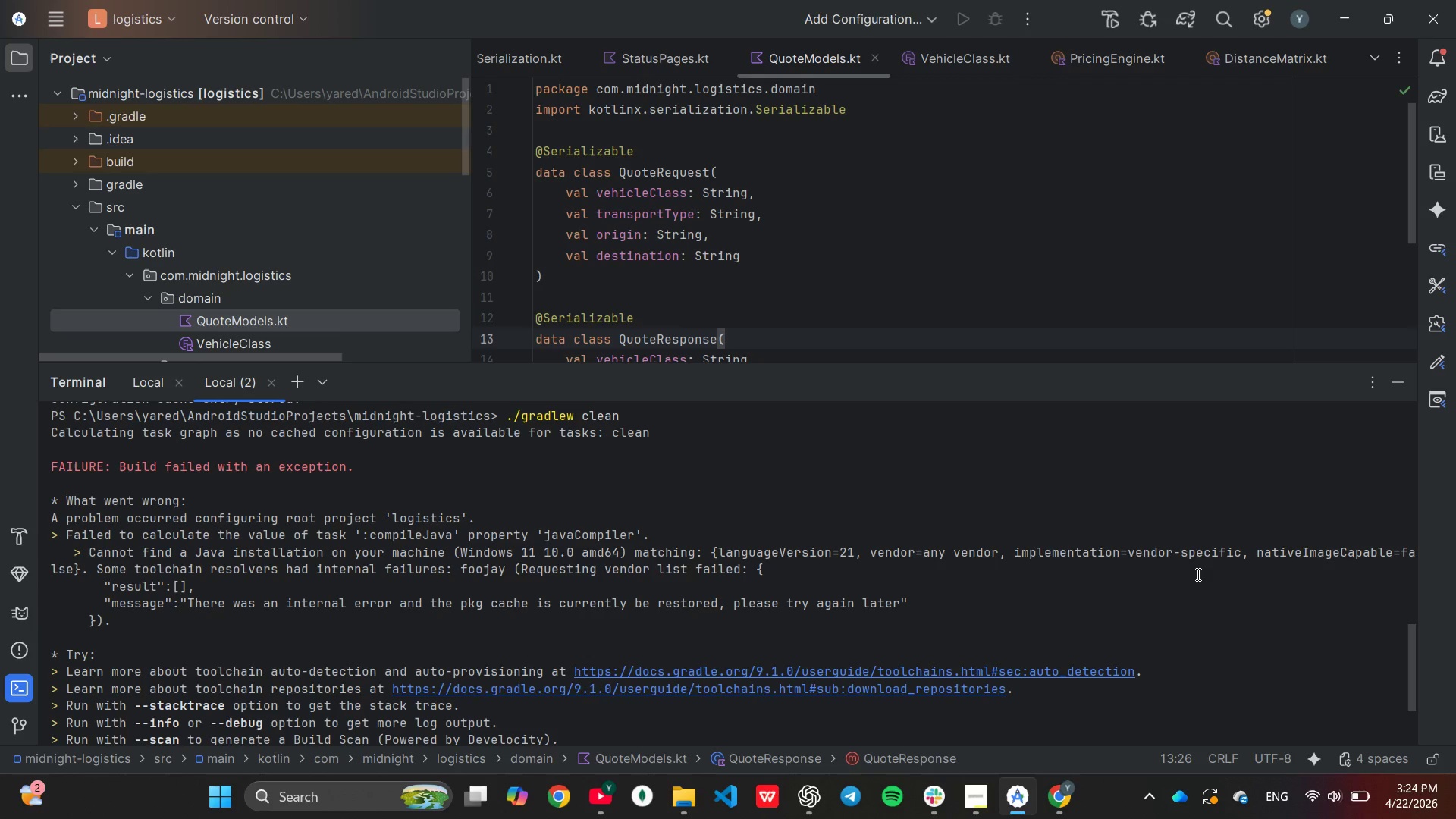 
key(Unknown)
 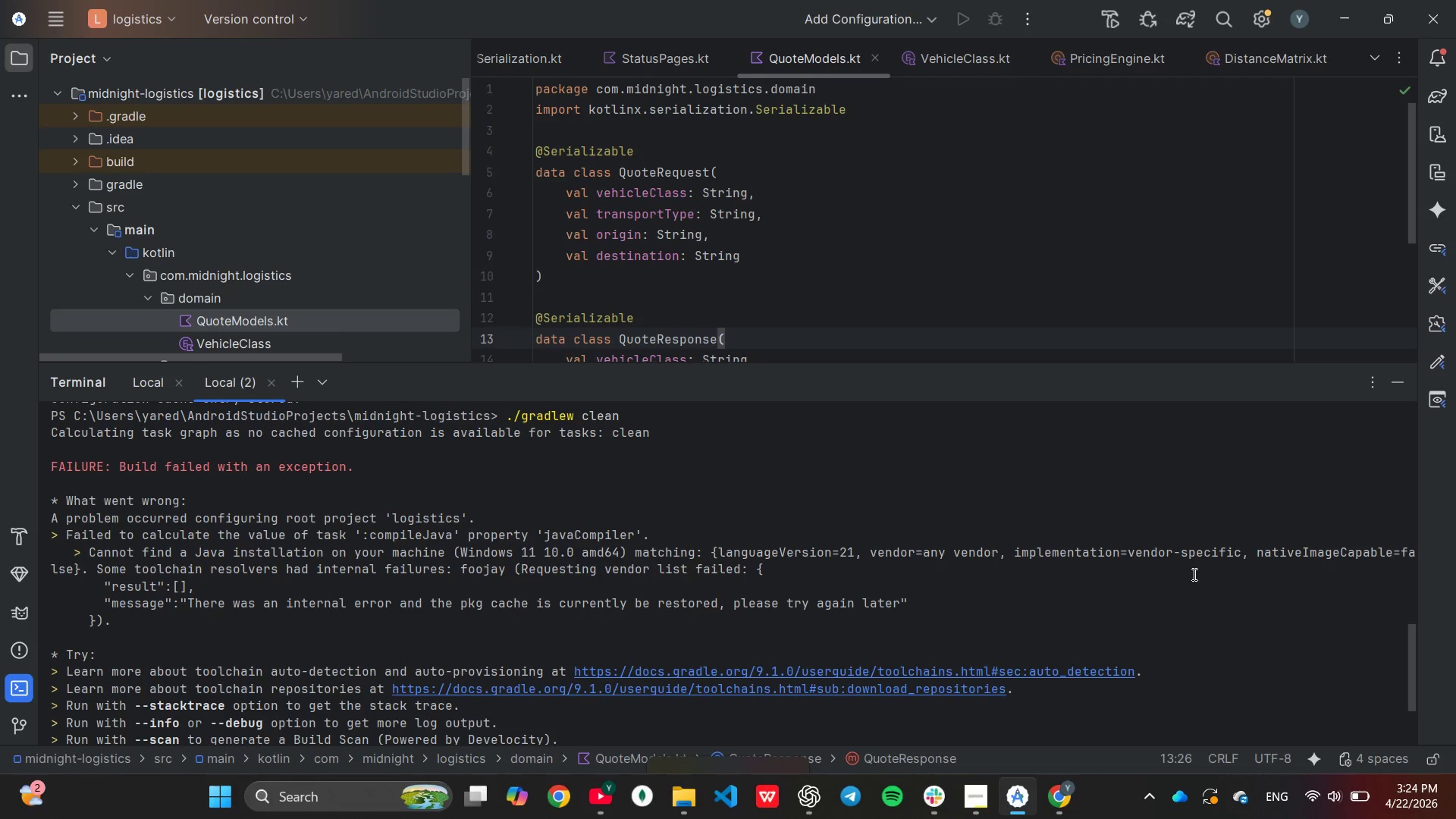 
key(Unknown)
 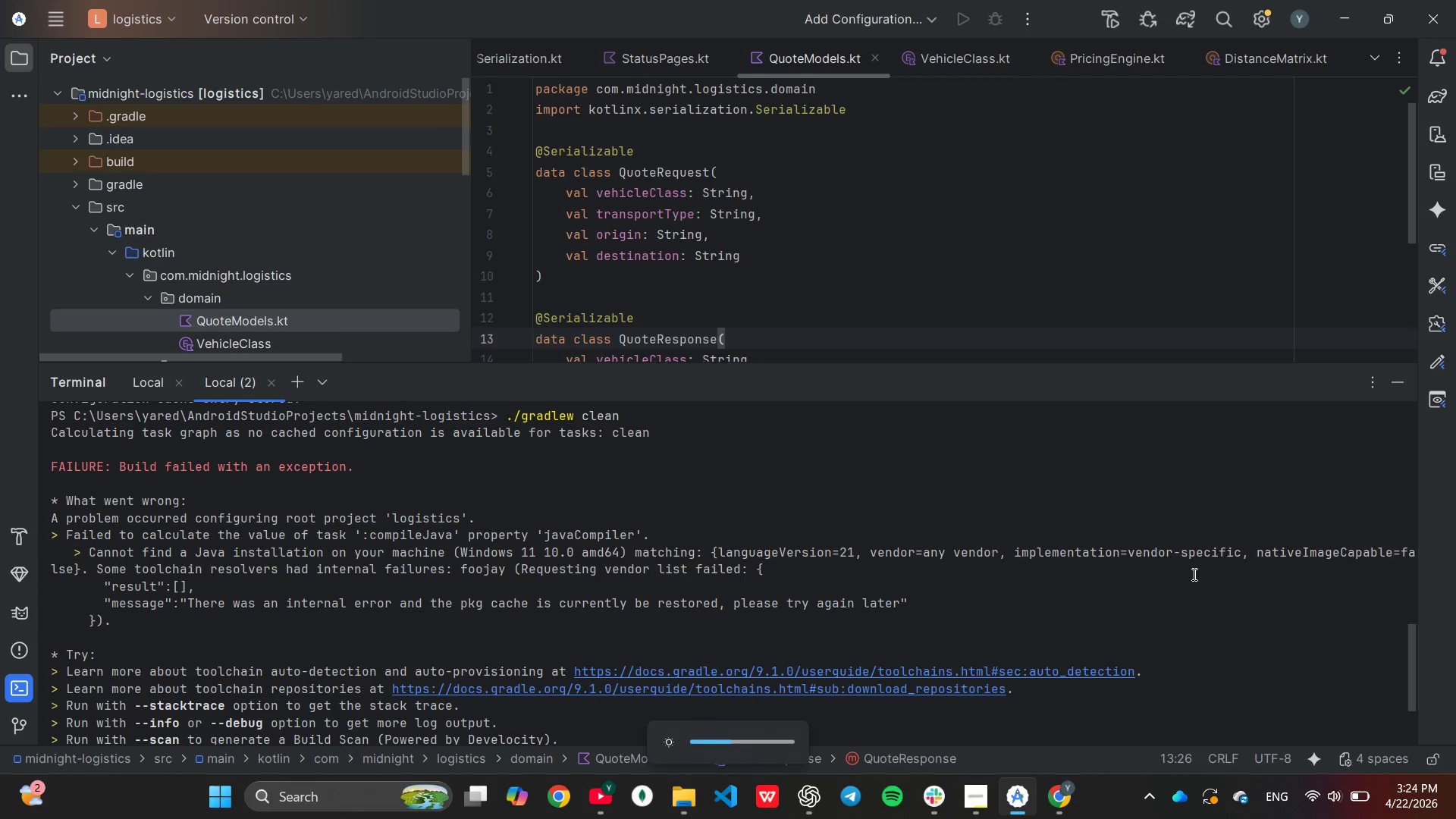 
wait(82.89)
 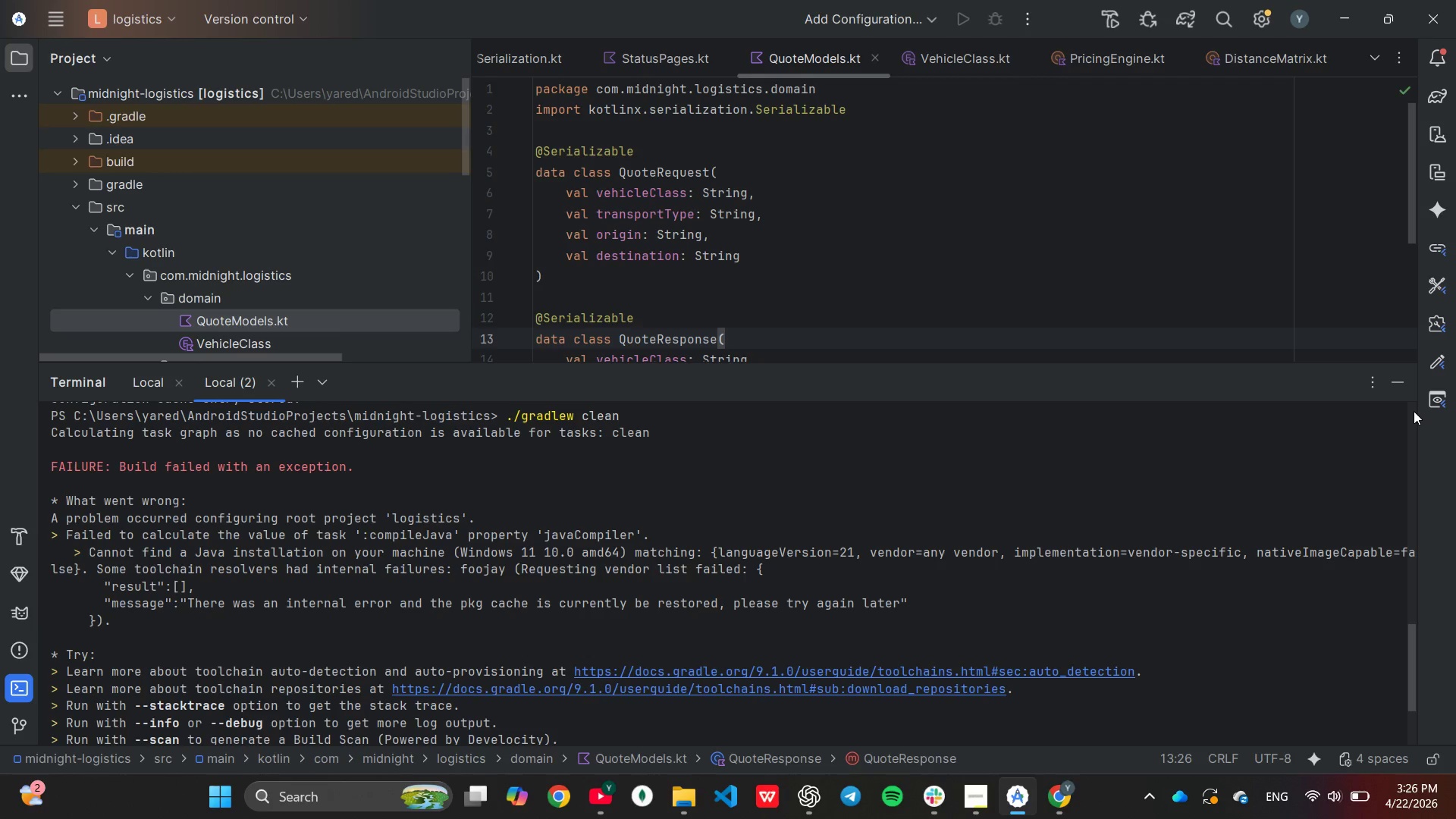 
scroll: coordinate [864, 484], scroll_direction: down, amount: 5.0
 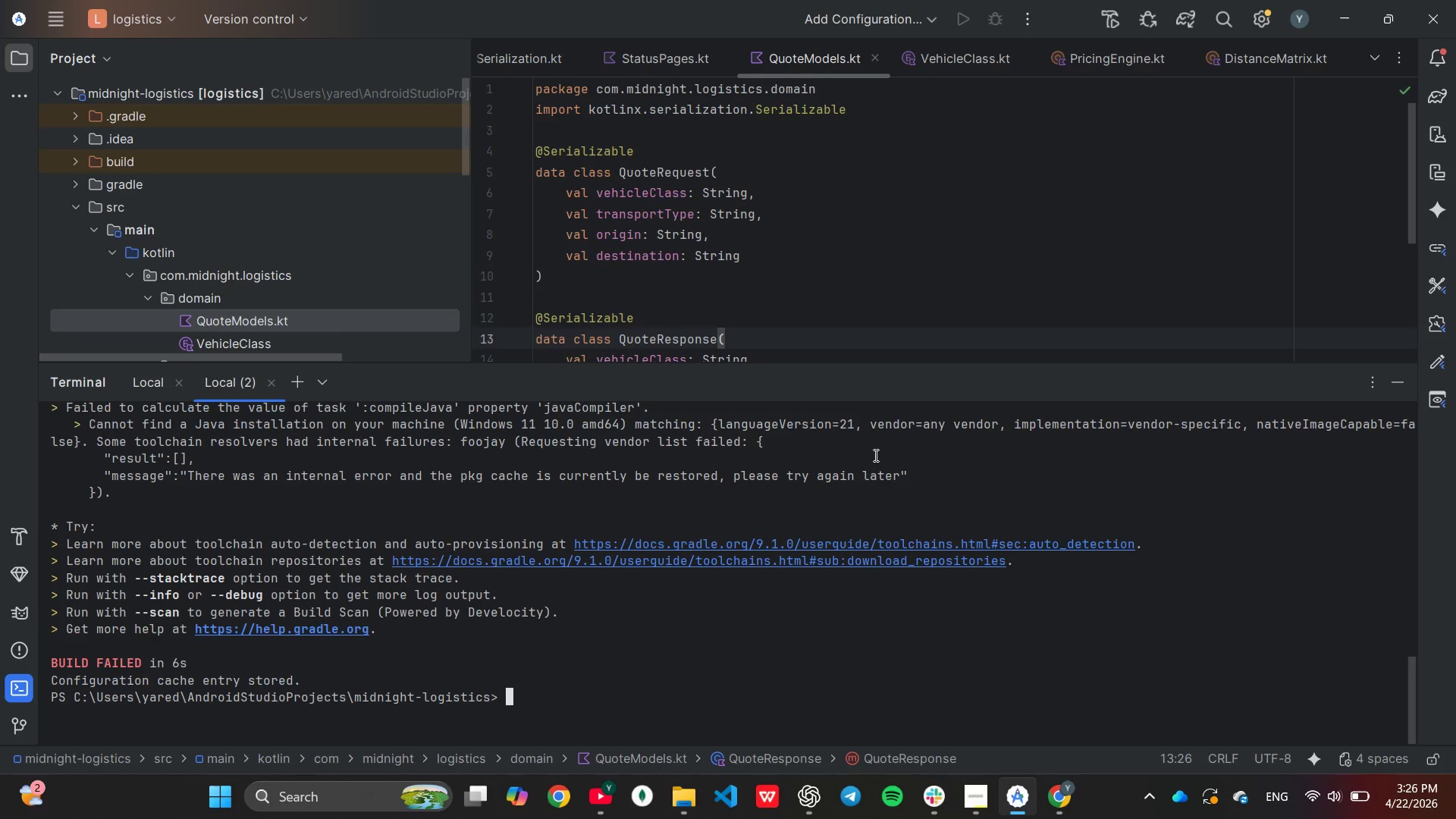 
wait(7.36)
 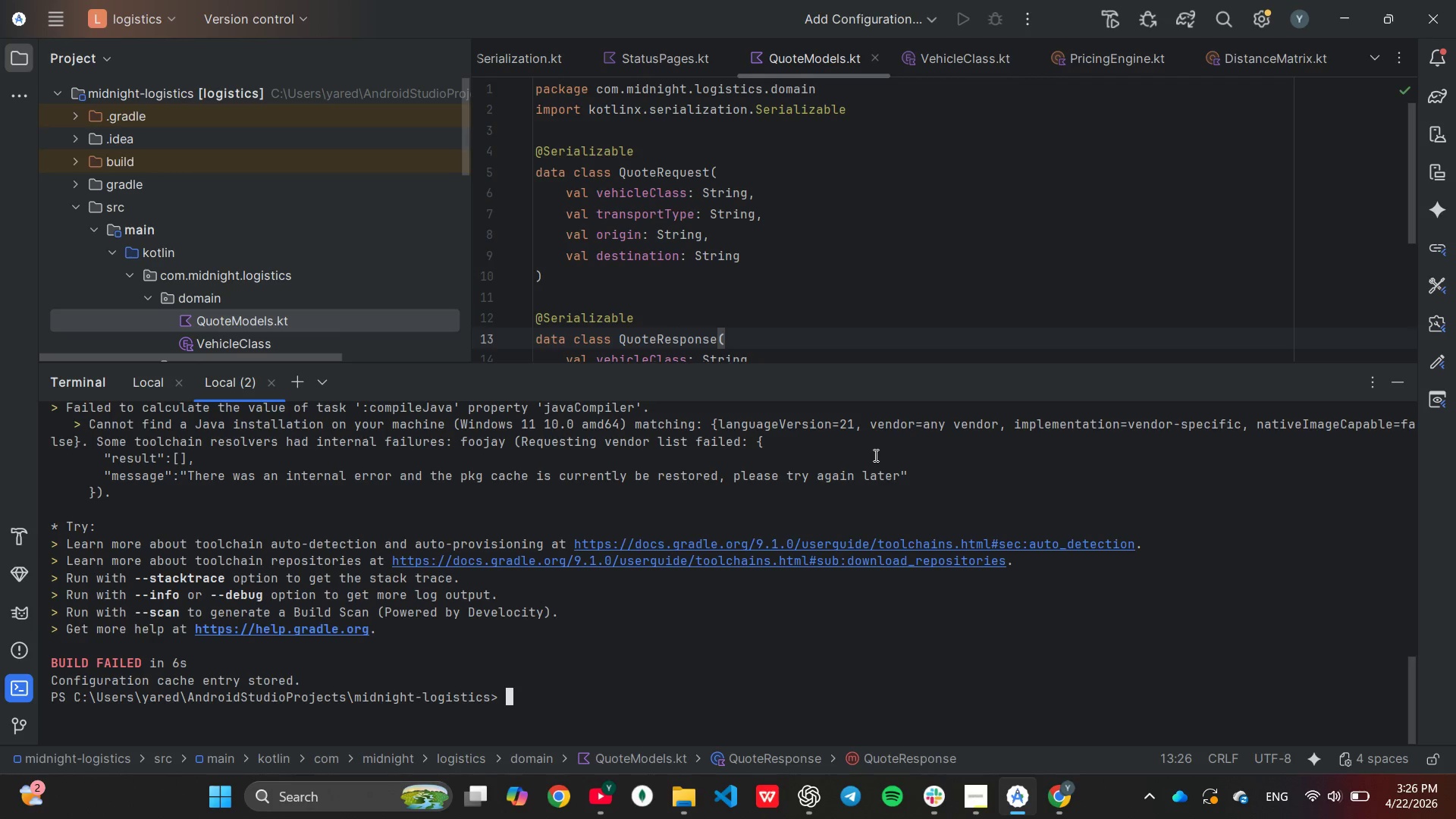 
left_click([39, 12])
 